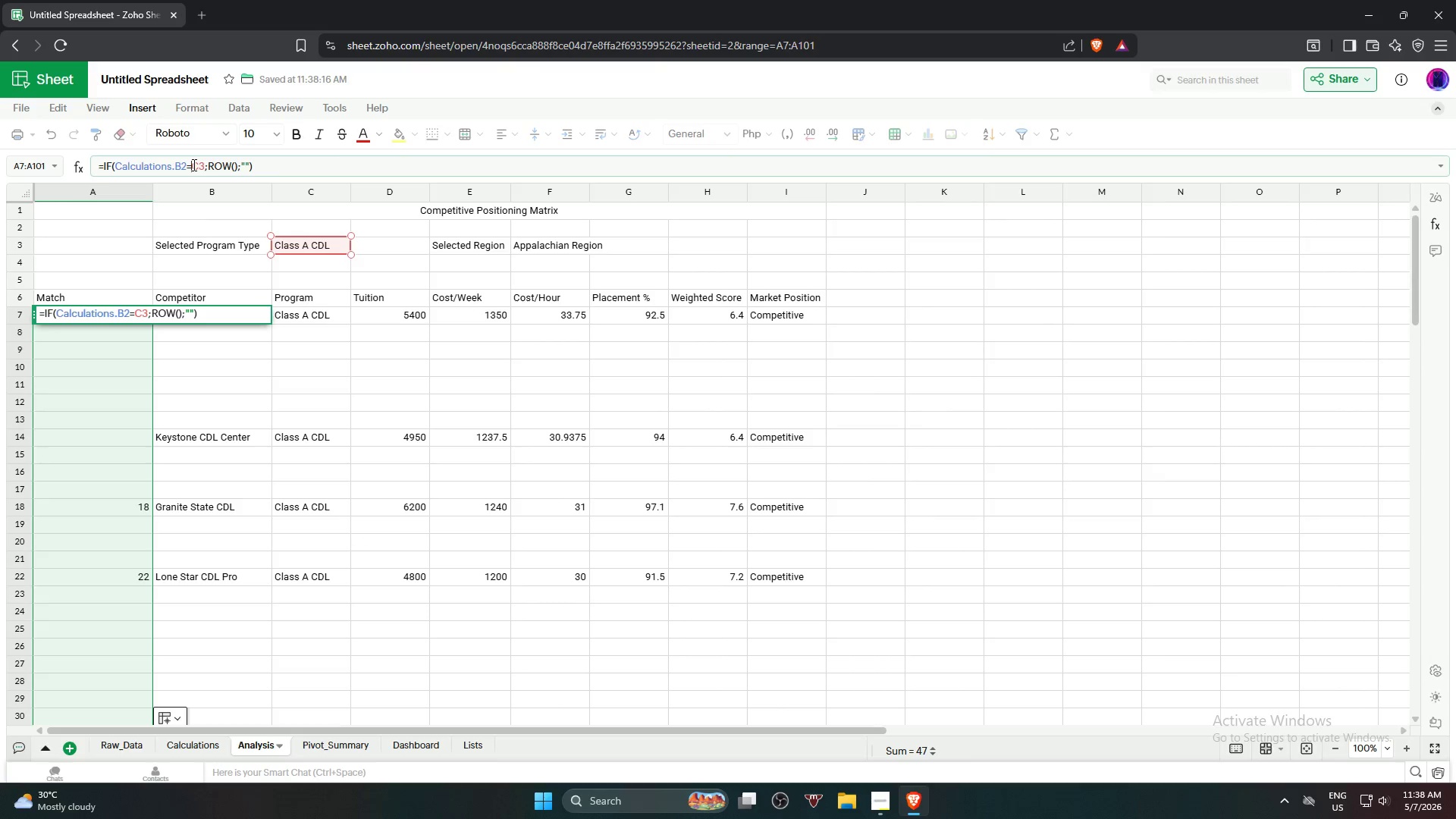 
key(Shift+ShiftRight)
 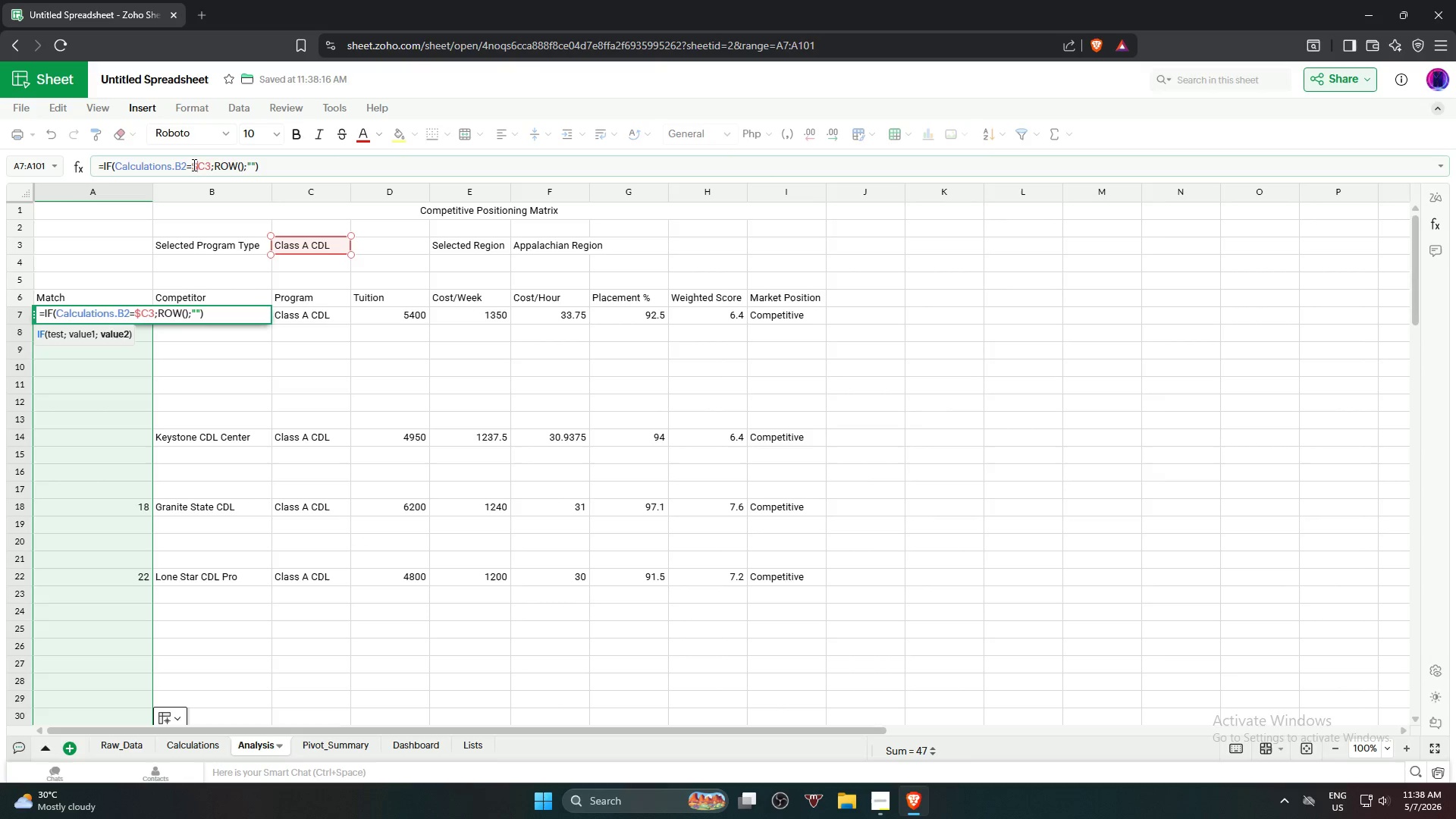 
key(Shift+4)
 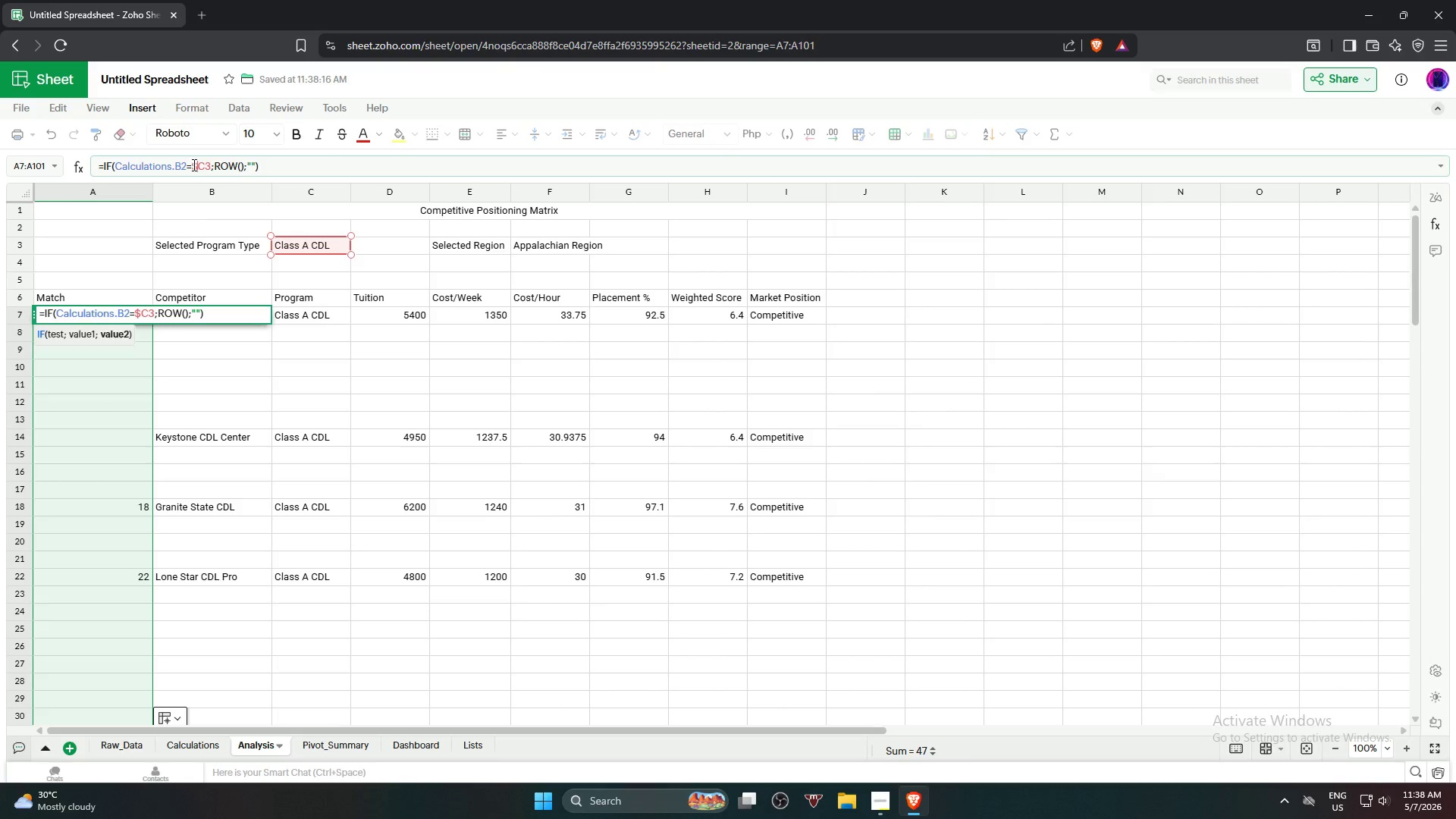 
key(ArrowRight)
 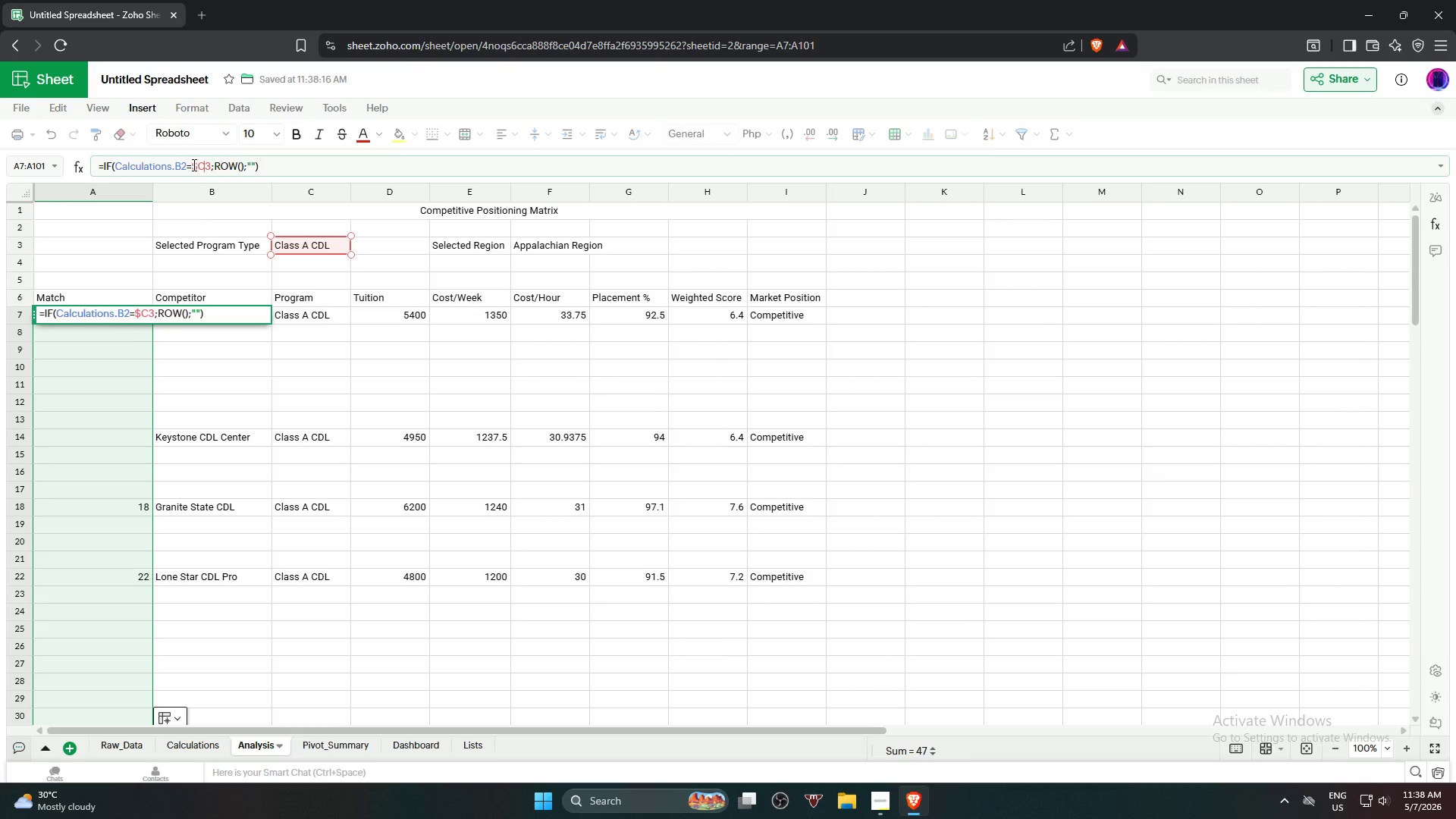 
key(Shift+ShiftRight)
 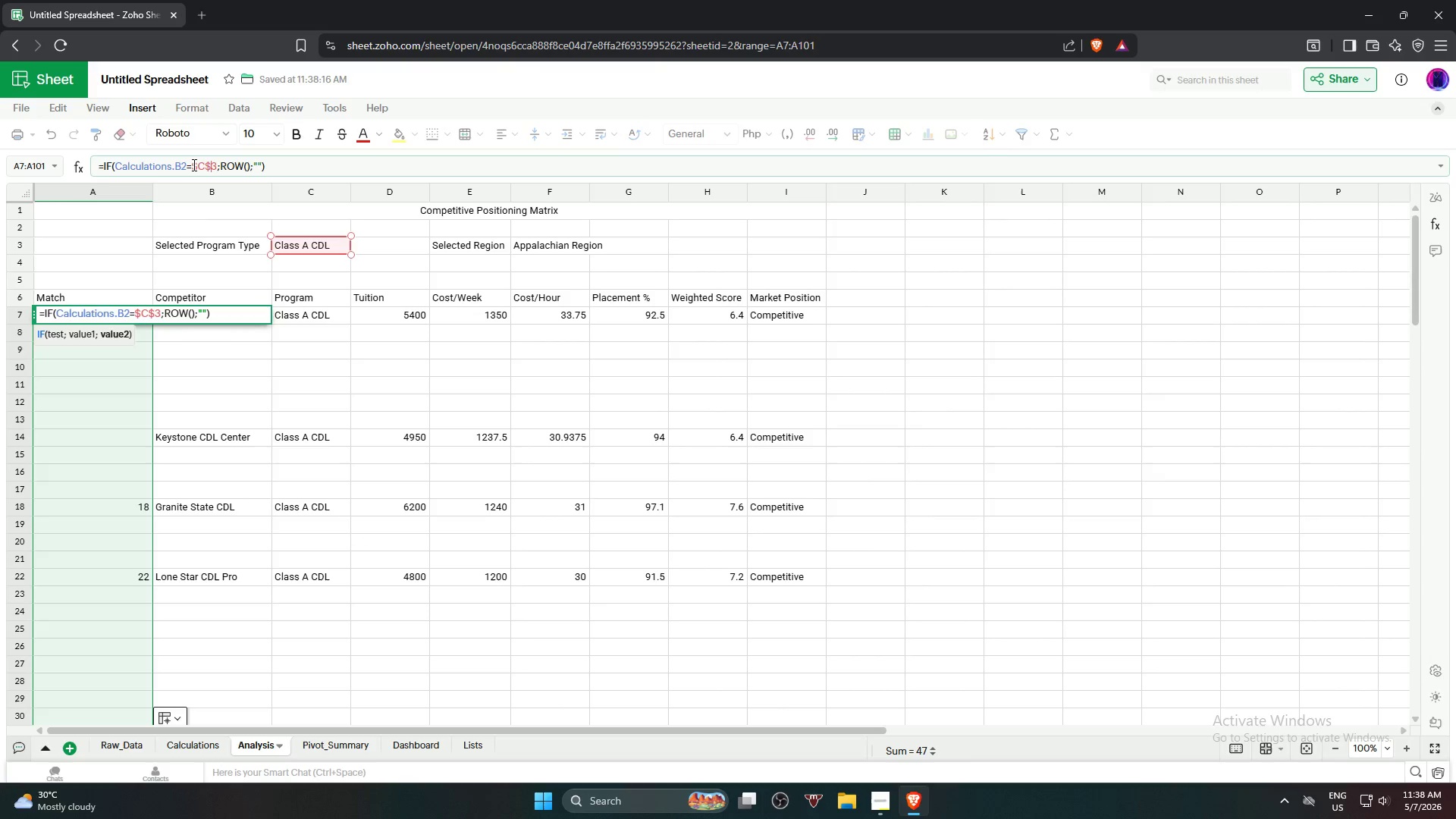 
key(Shift+4)
 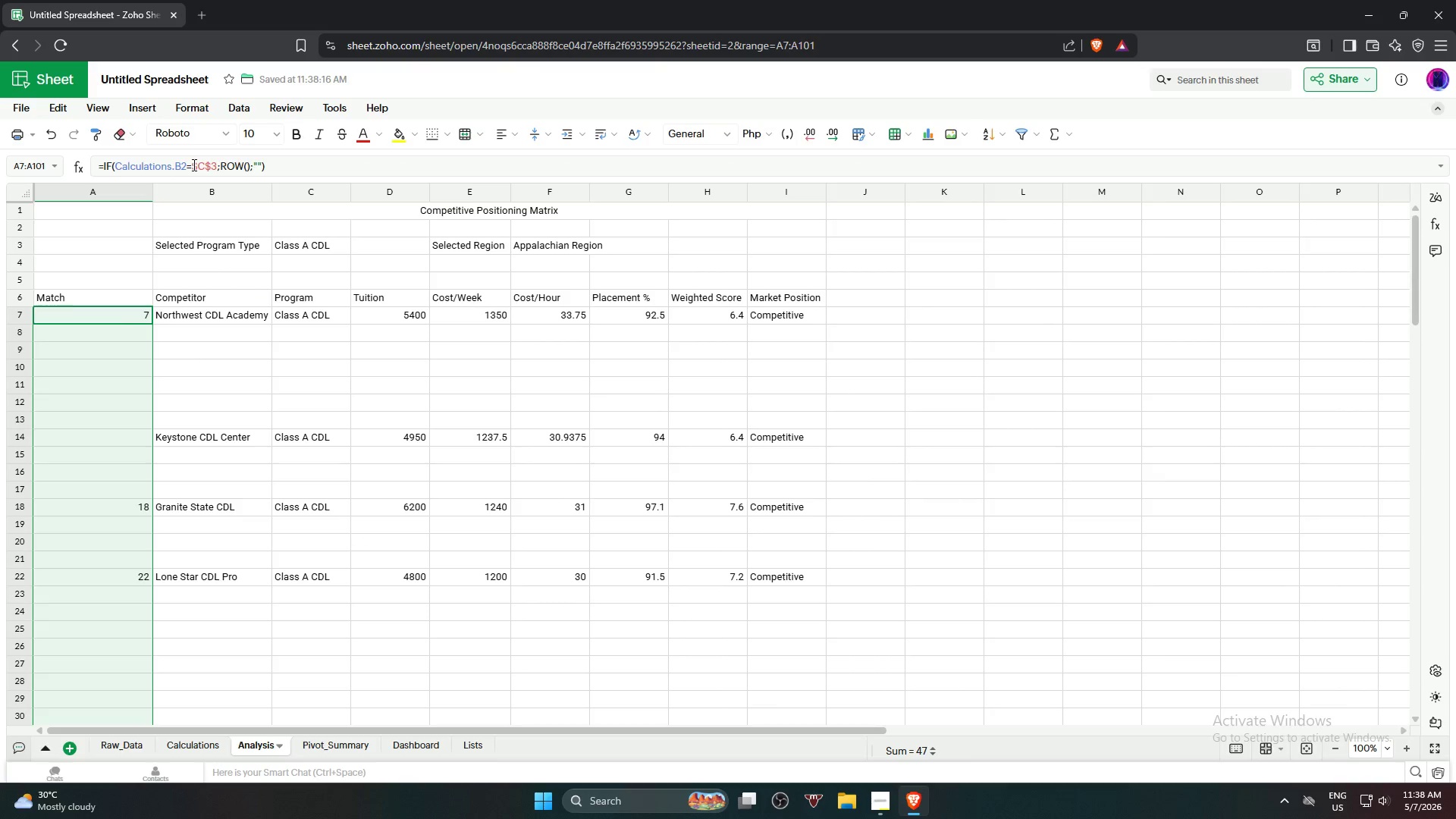 
key(Enter)
 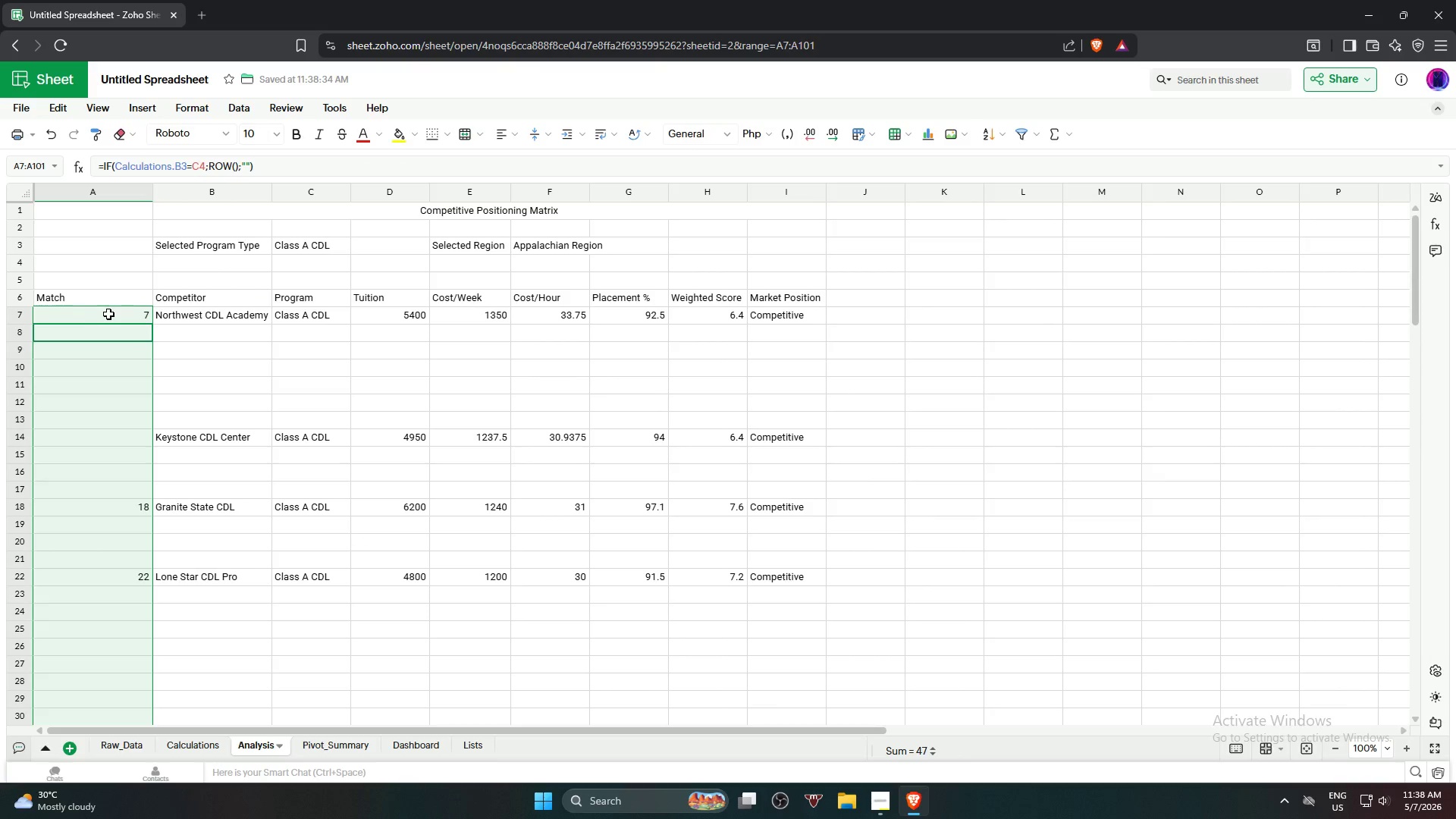 
left_click([110, 315])
 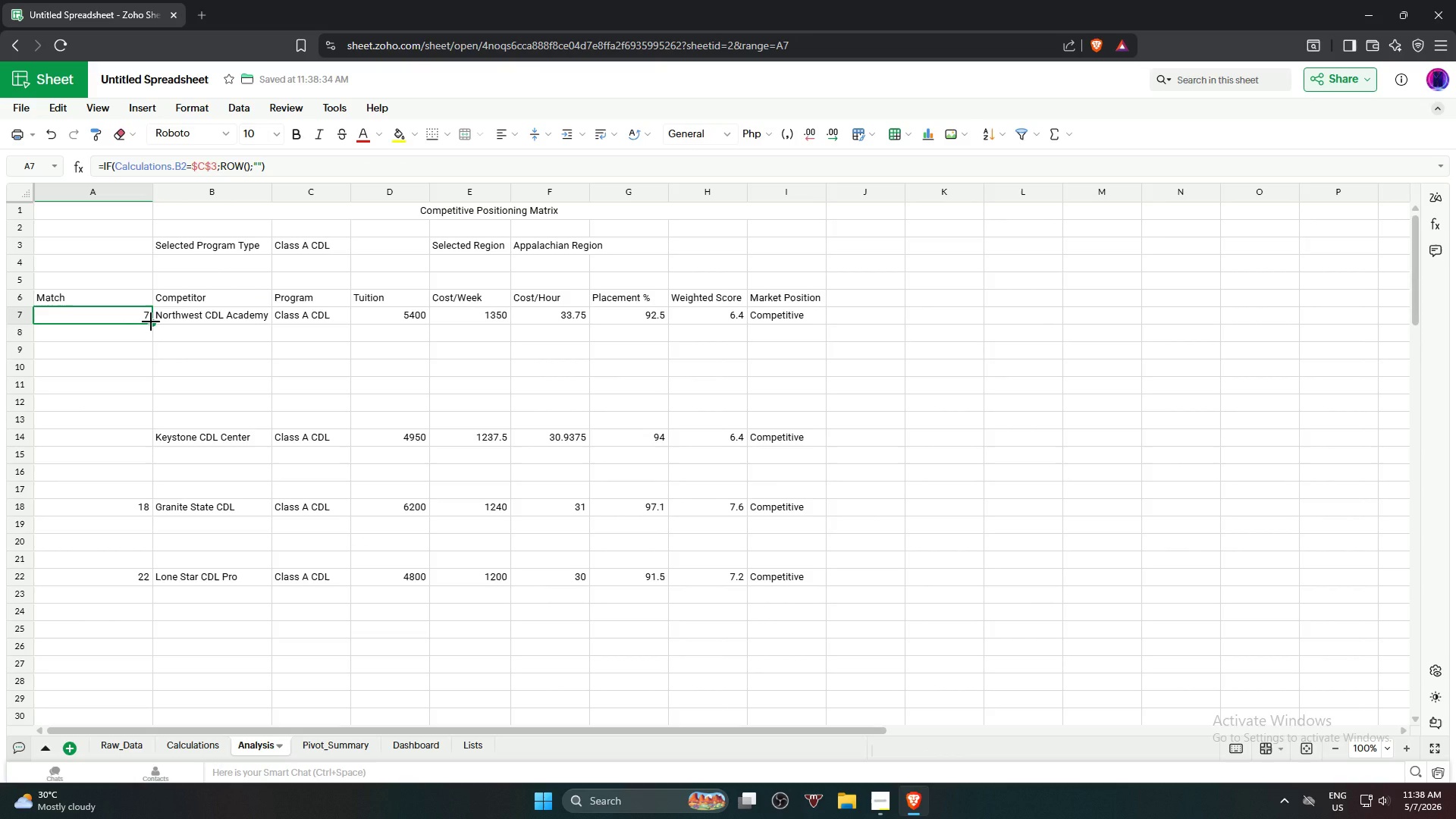 
left_click_drag(start_coordinate=[151, 322], to_coordinate=[133, 498])
 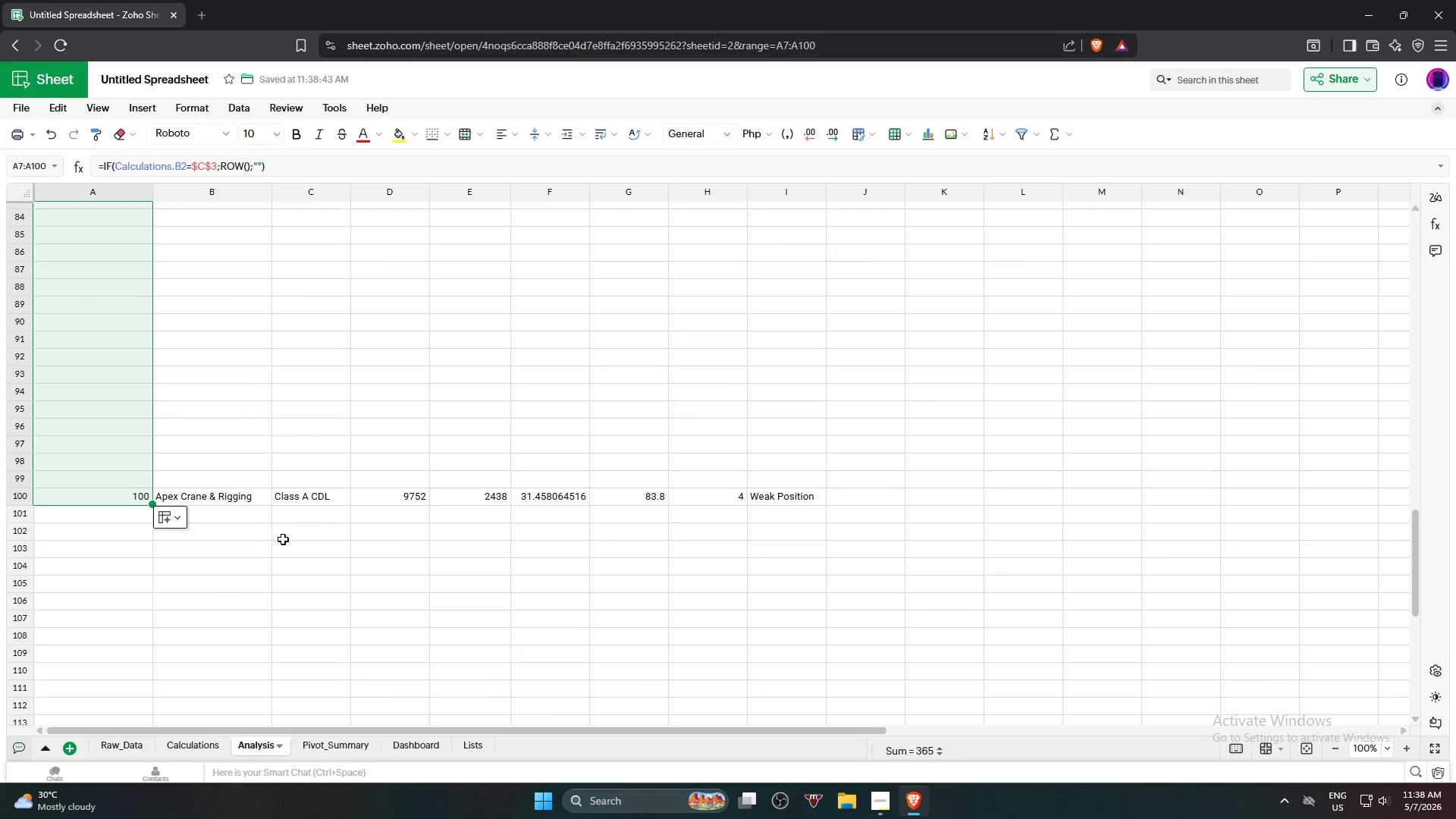 
scroll: coordinate [140, 531], scroll_direction: down, amount: 19.0
 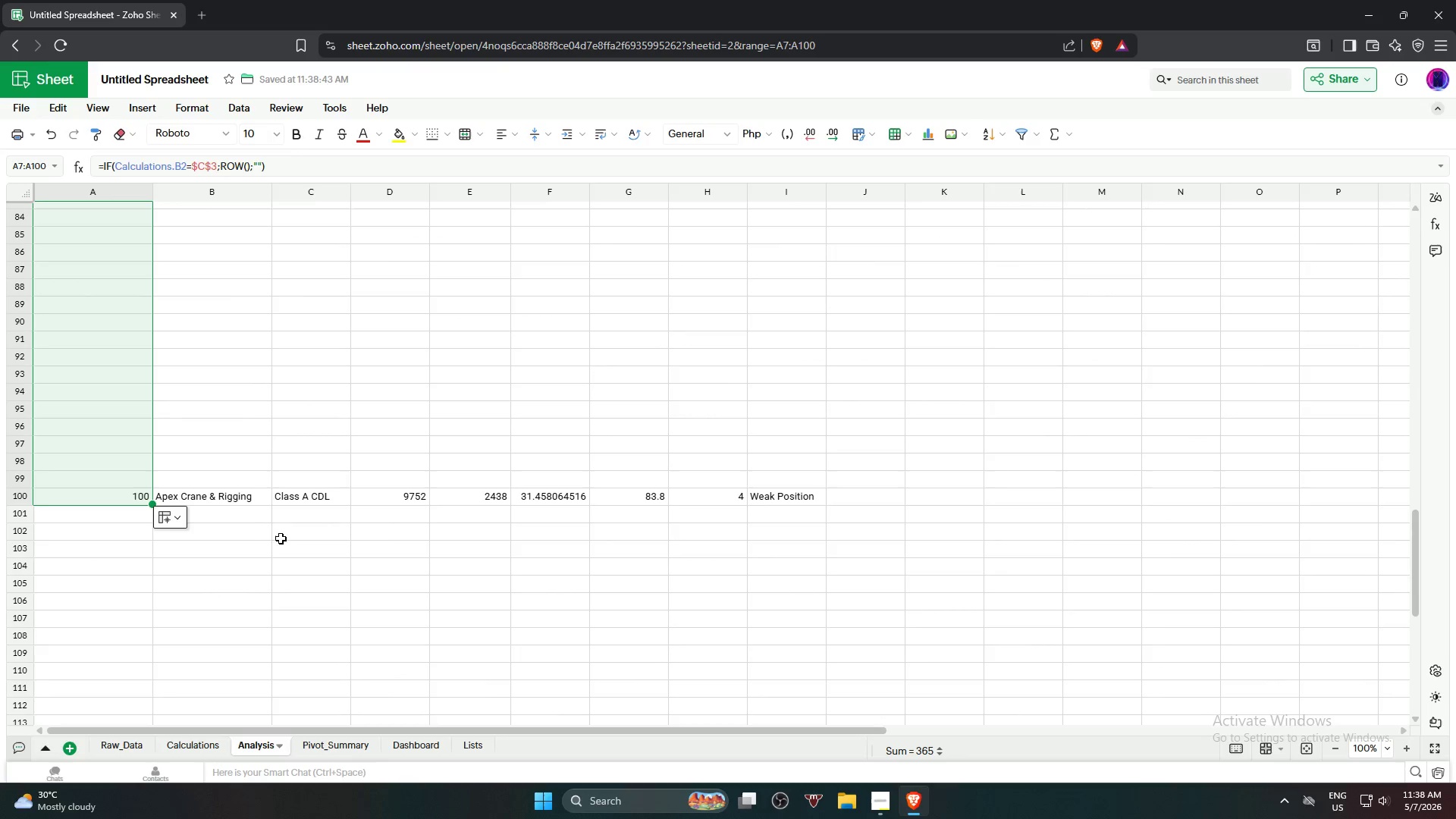 
scroll: coordinate [488, 514], scroll_direction: up, amount: 21.0
 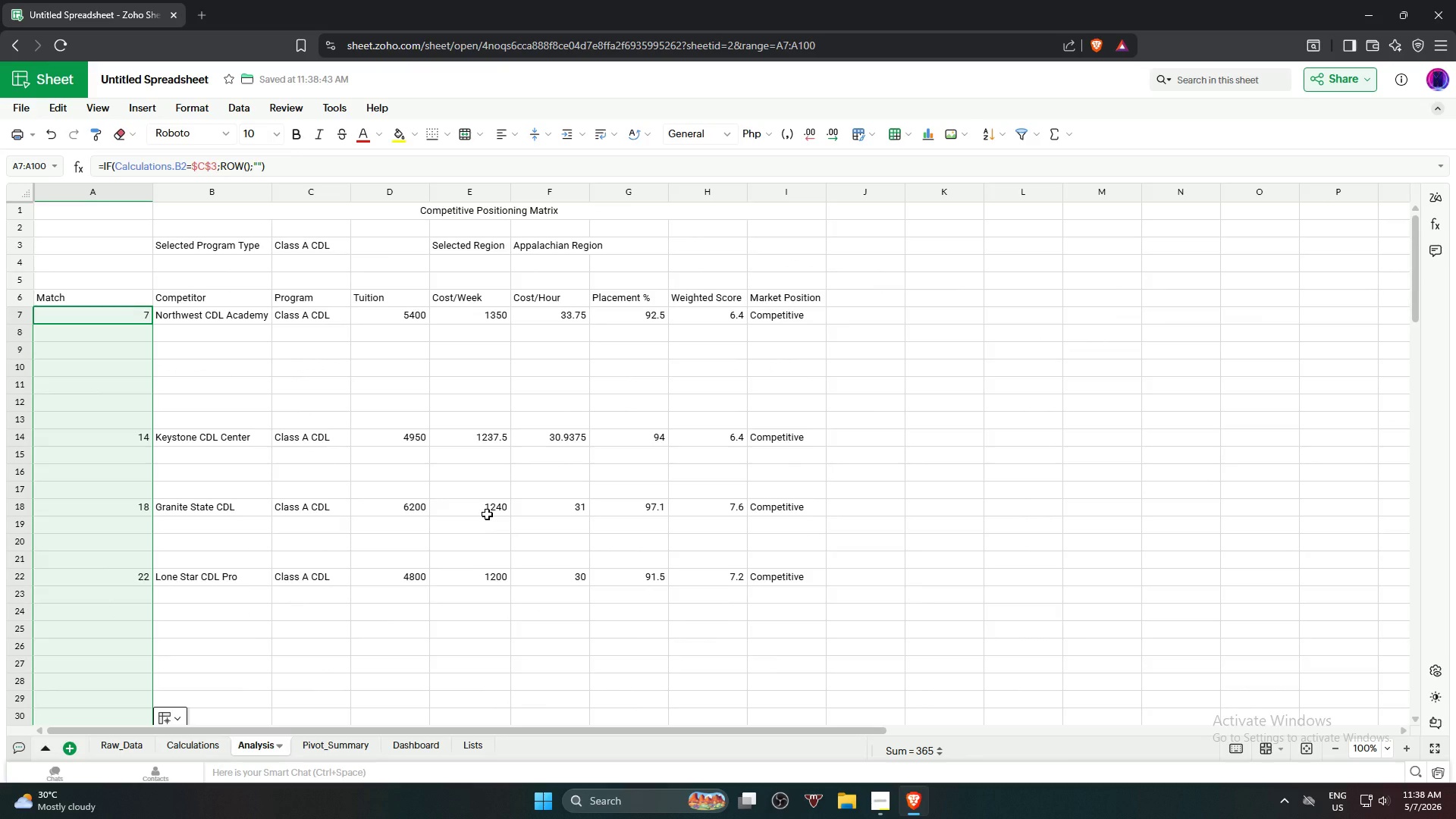 
wait(13.14)
 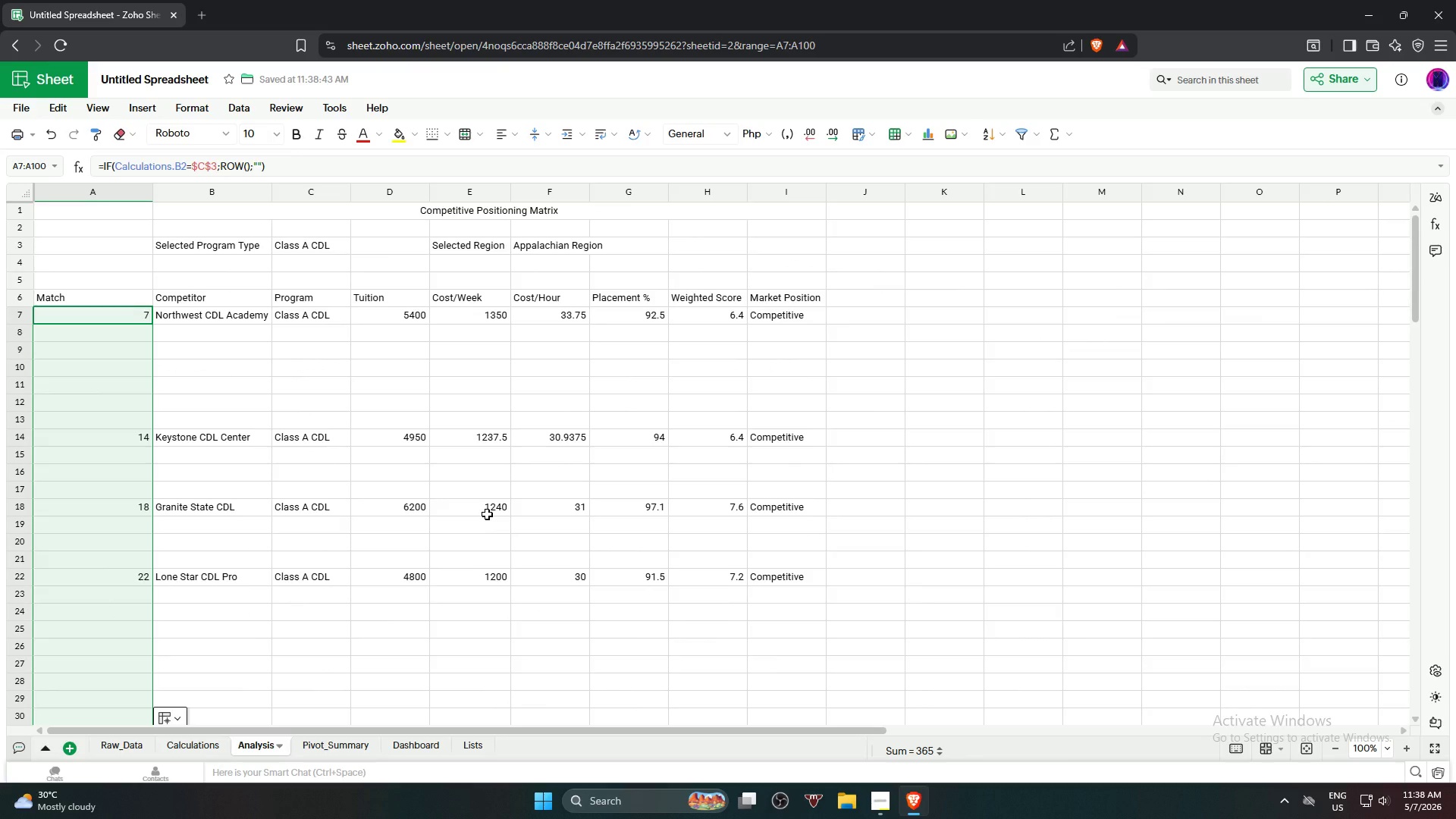 
left_click([83, 298])
 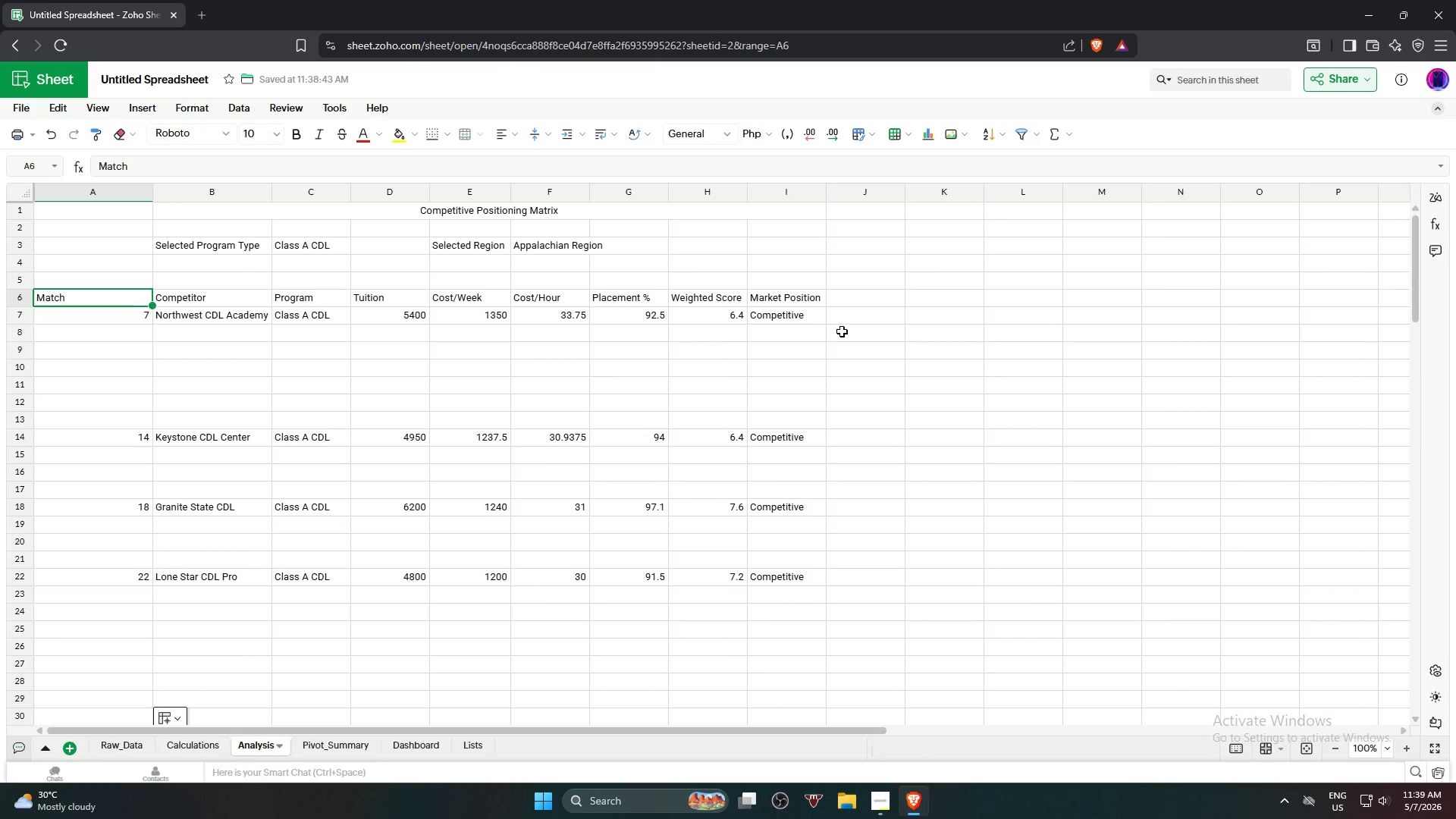 
scroll: coordinate [811, 439], scroll_direction: down, amount: 20.0
 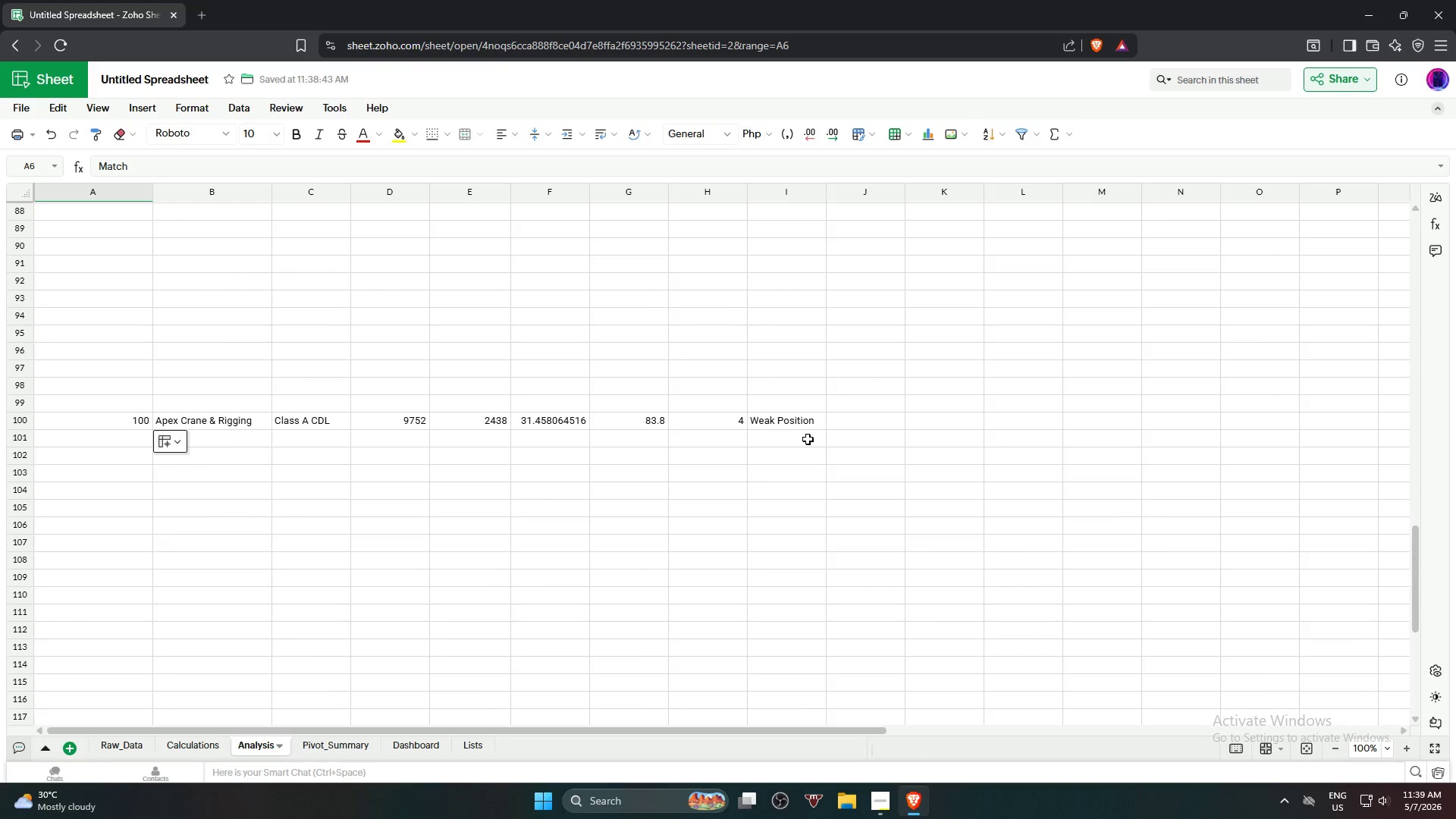 
hold_key(key=ShiftLeft, duration=1.41)
 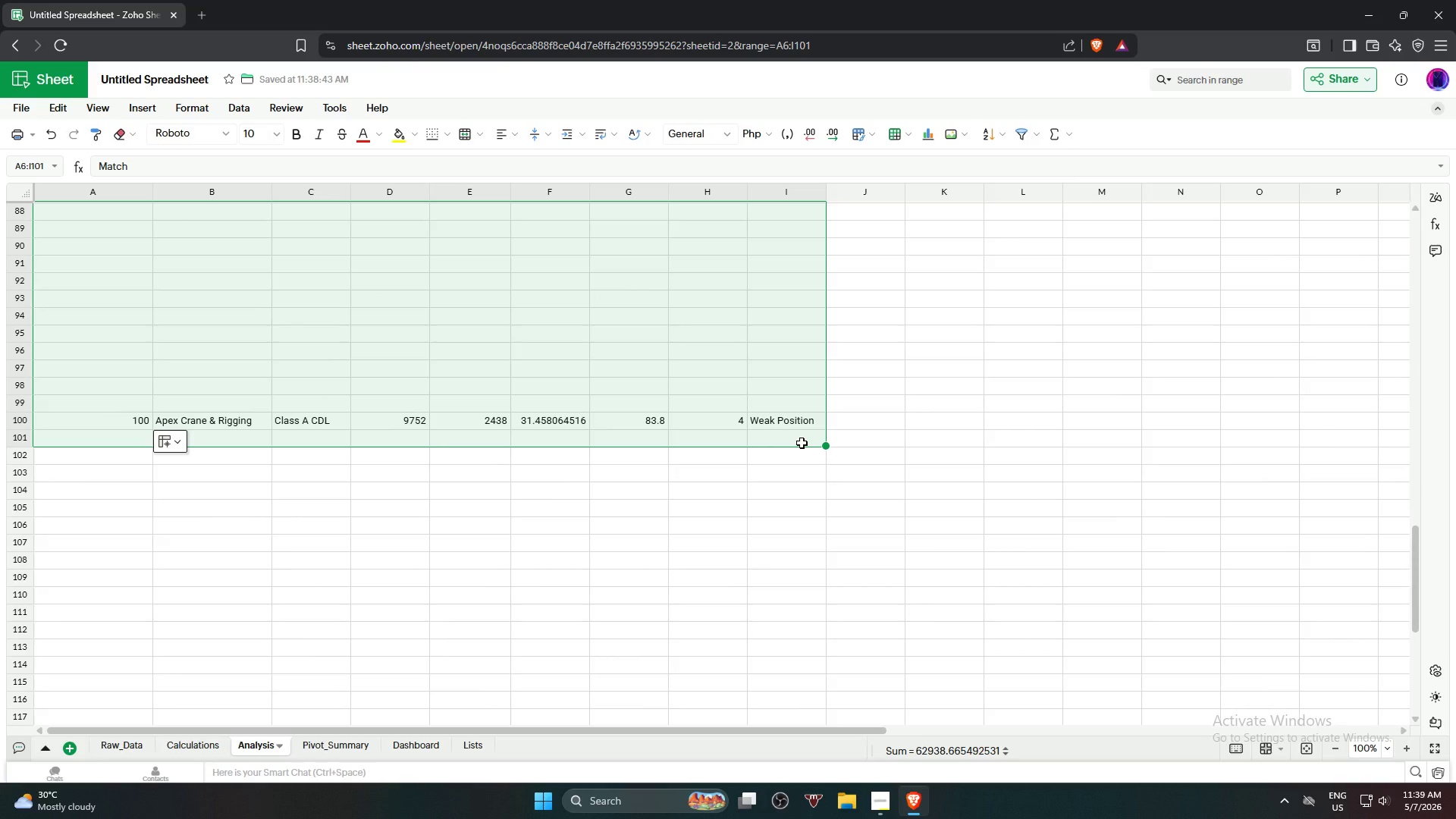 
scroll: coordinate [802, 443], scroll_direction: up, amount: 5.0
 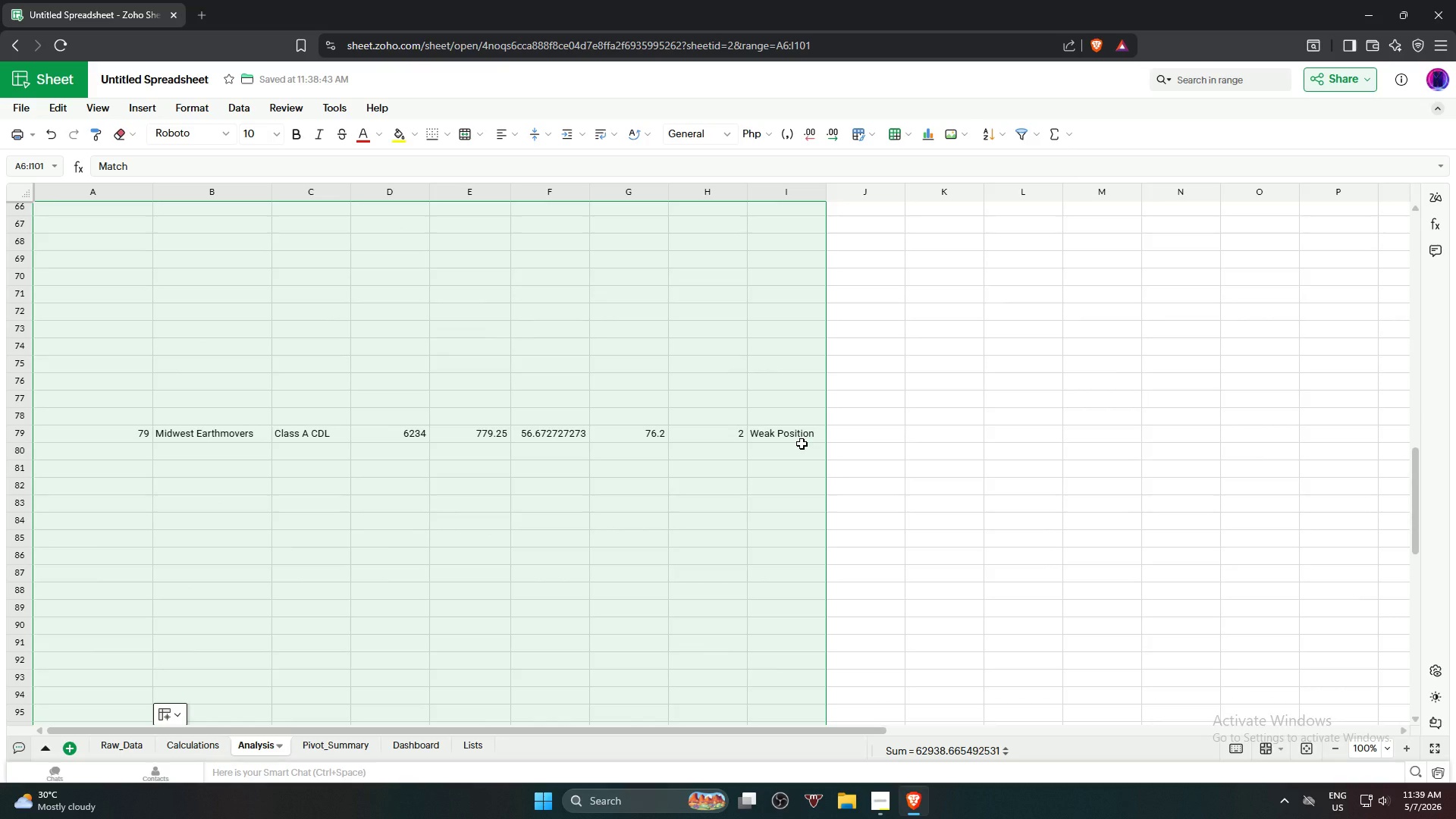 
scroll: coordinate [802, 444], scroll_direction: down, amount: 5.0
 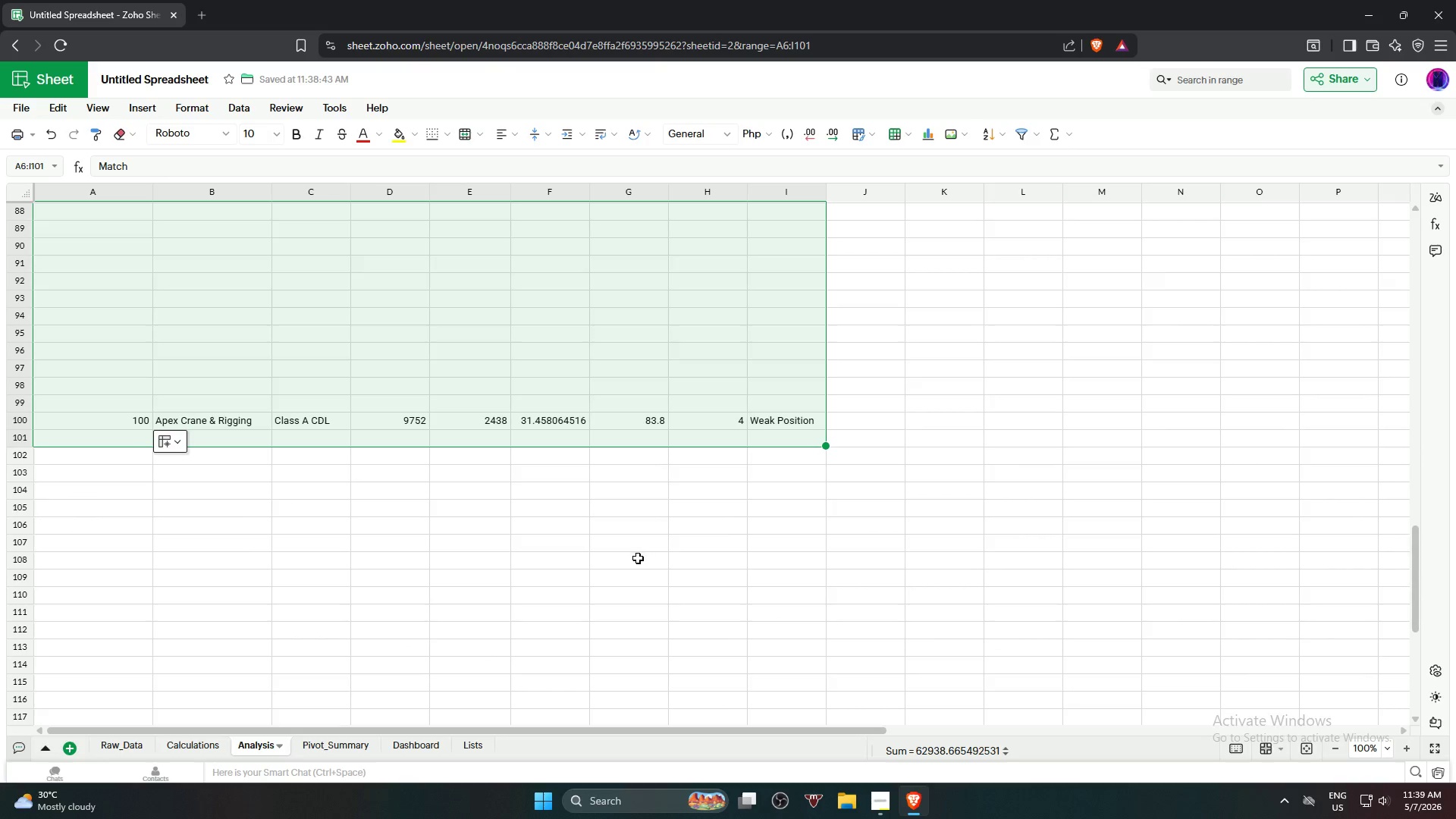 
scroll: coordinate [397, 479], scroll_direction: up, amount: 22.0
 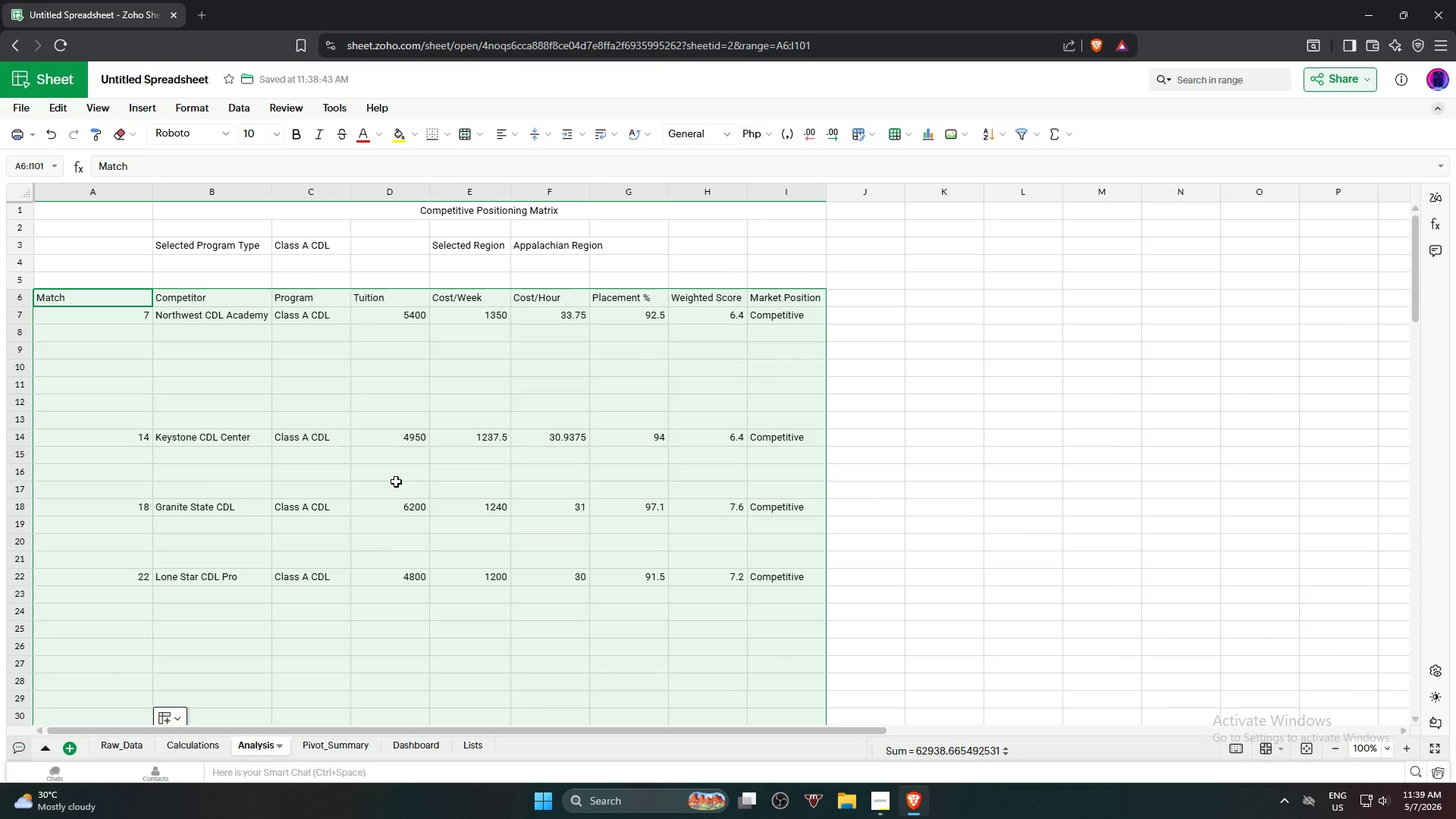 
left_click([396, 482])
 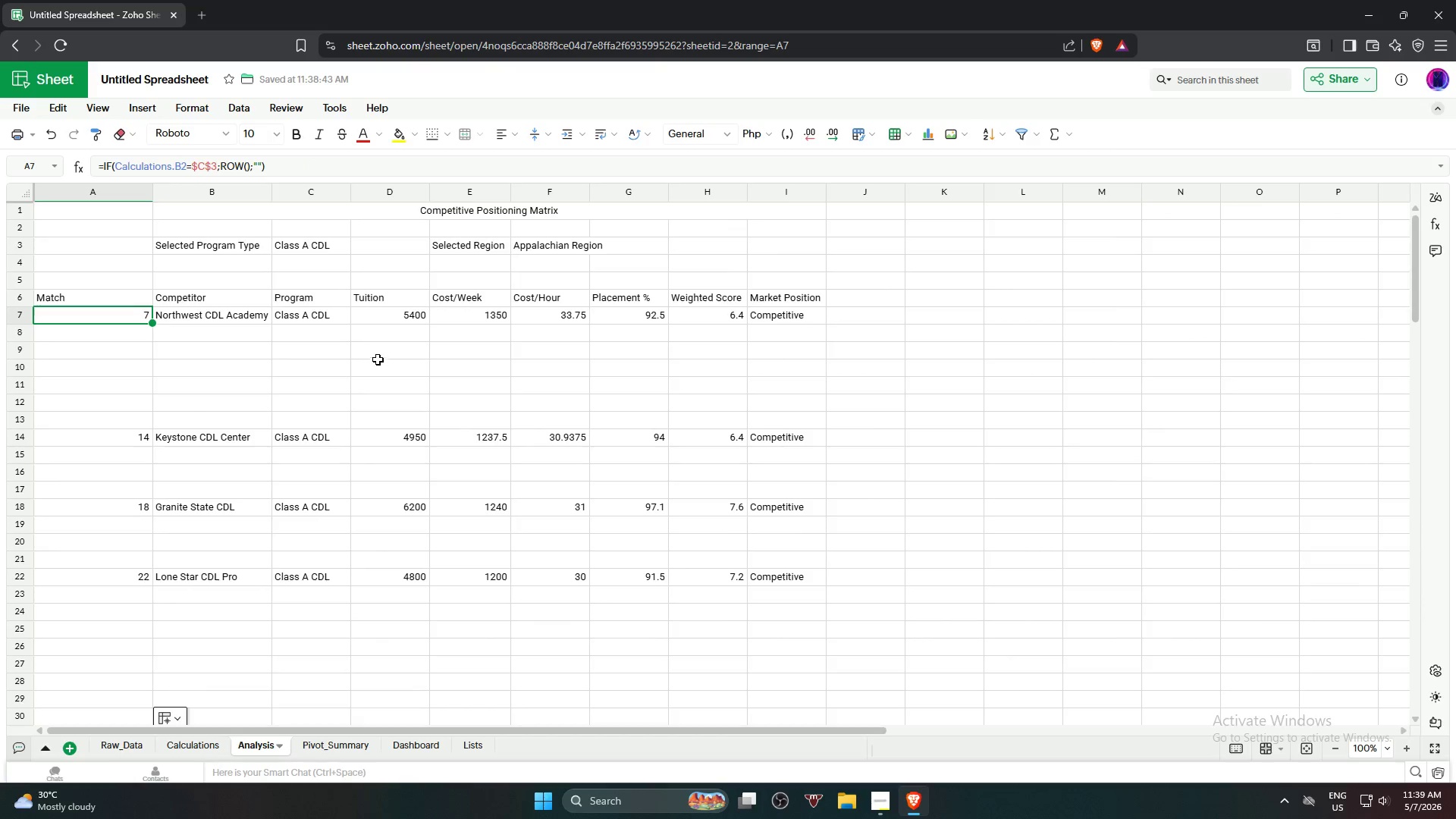 
hold_key(key=ShiftLeft, duration=0.55)
 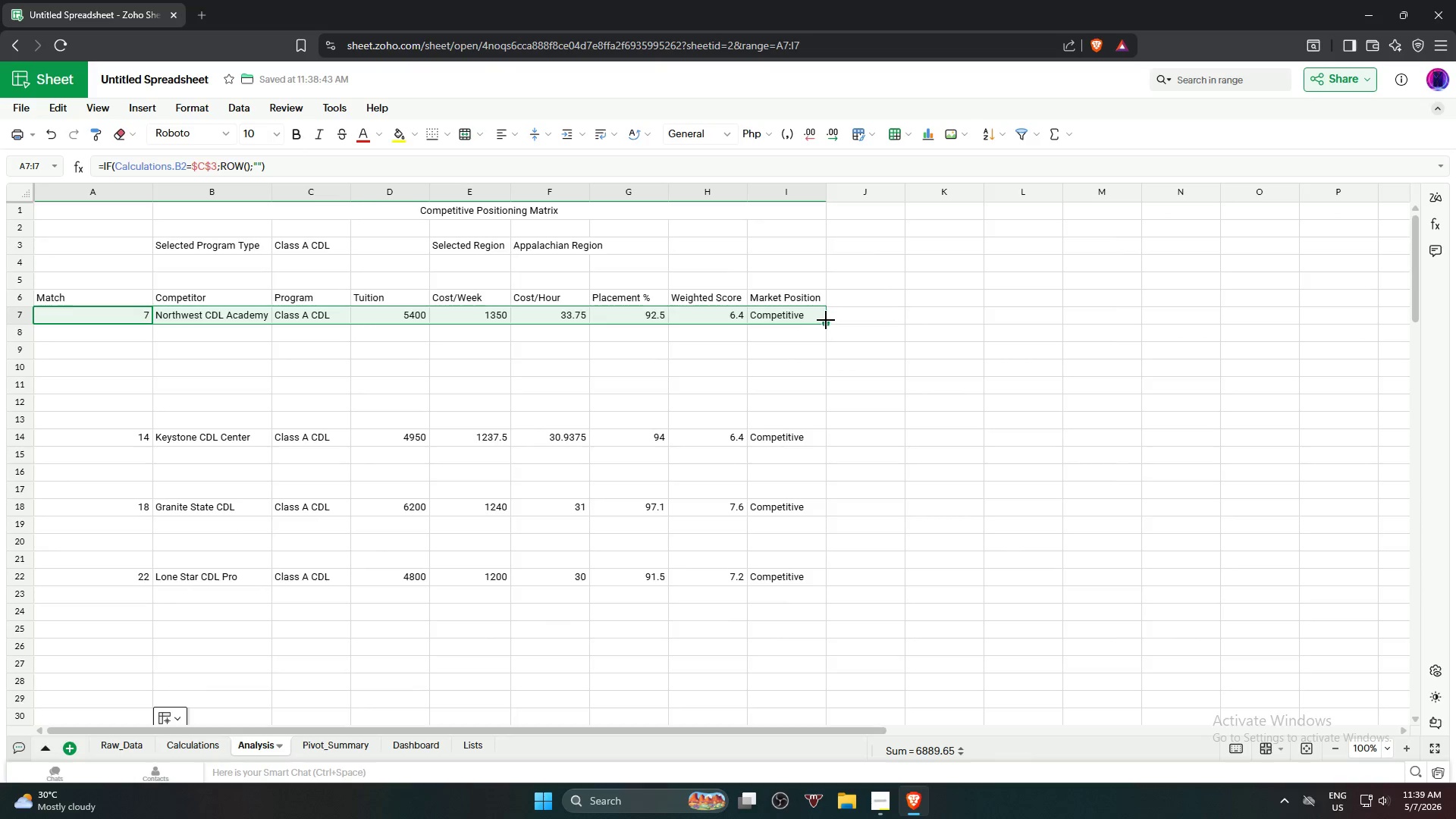 
left_click_drag(start_coordinate=[827, 321], to_coordinate=[812, 530])
 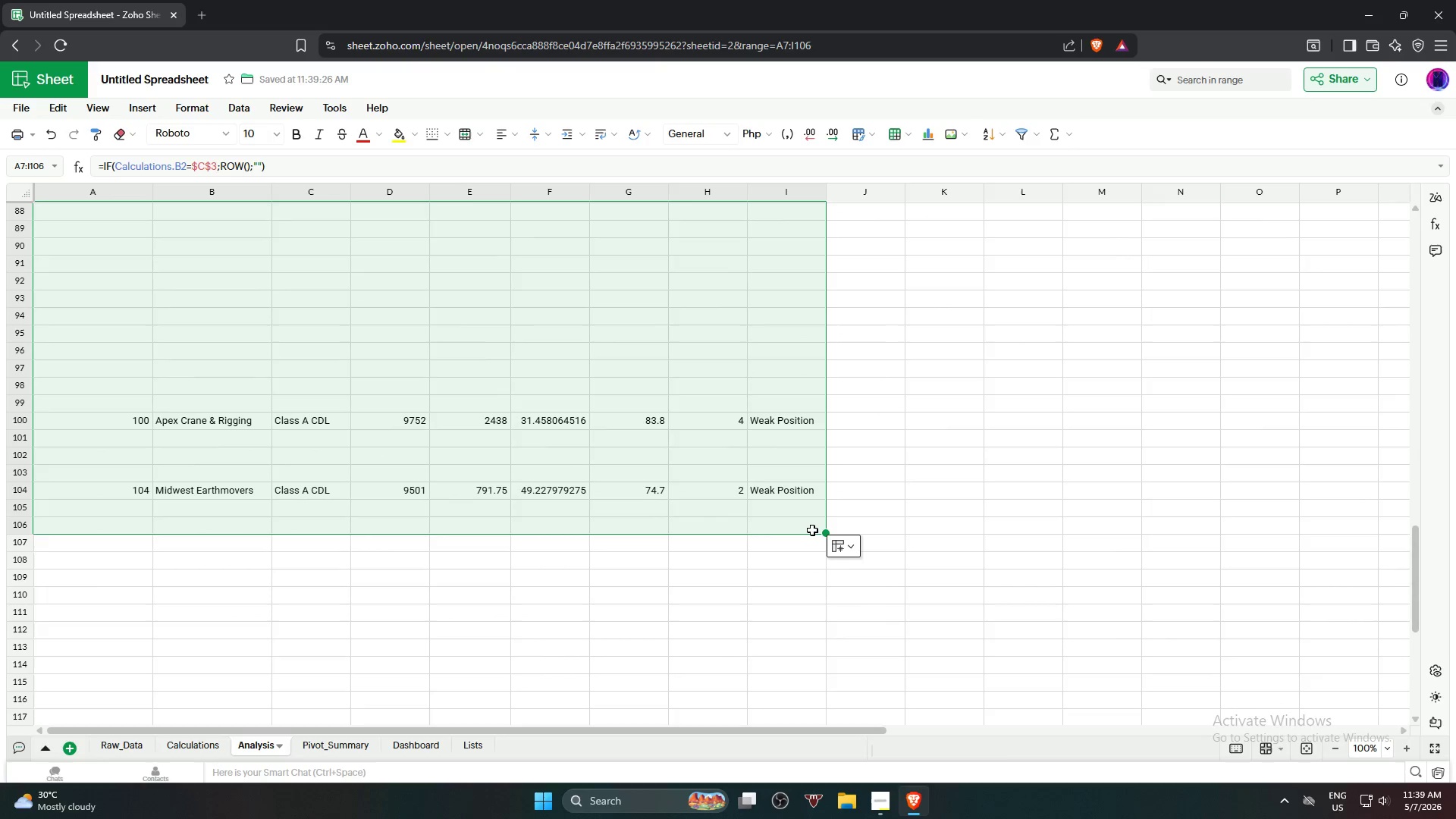 
scroll: coordinate [827, 579], scroll_direction: down, amount: 20.0
 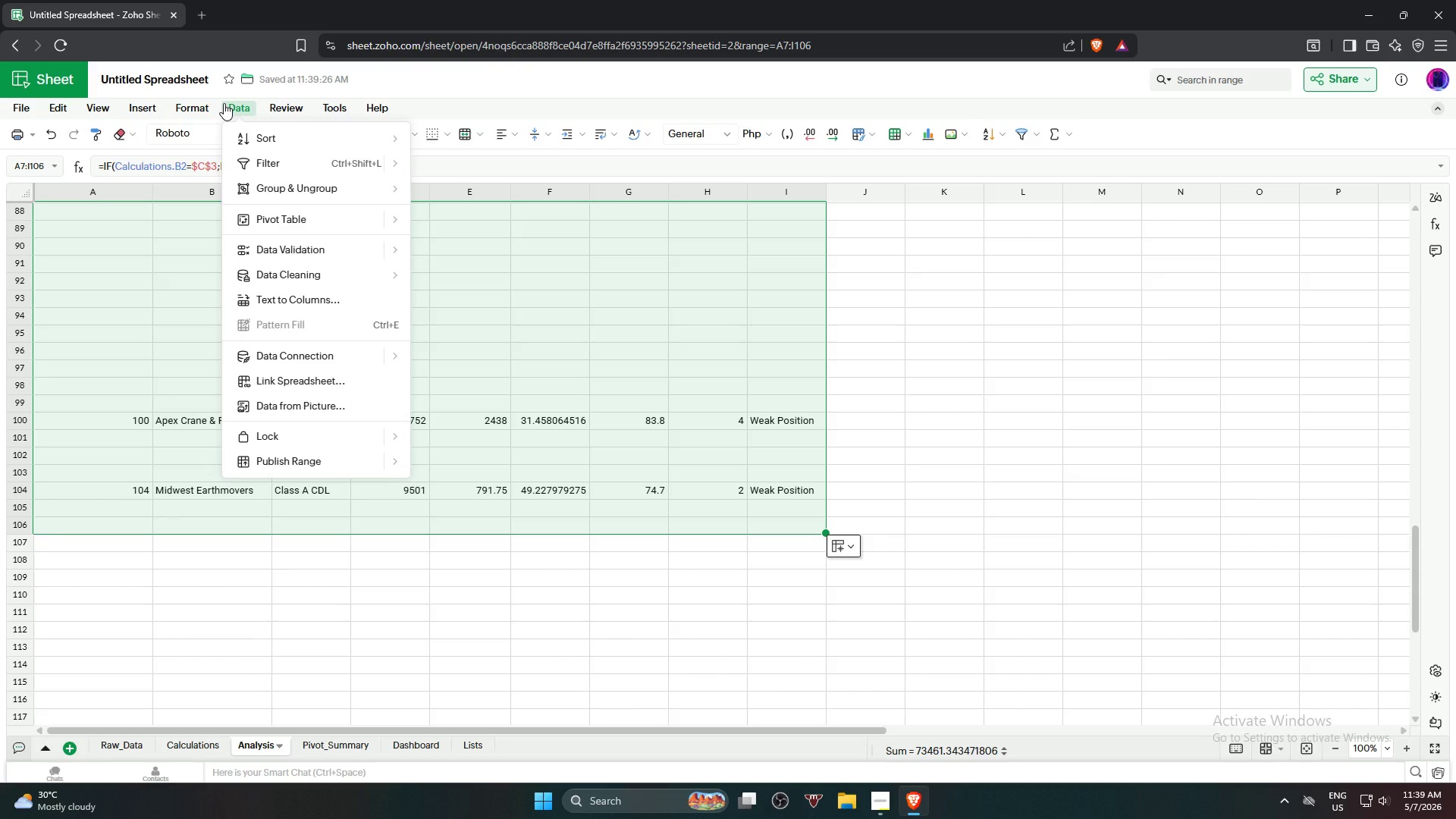 
wait(39.19)
 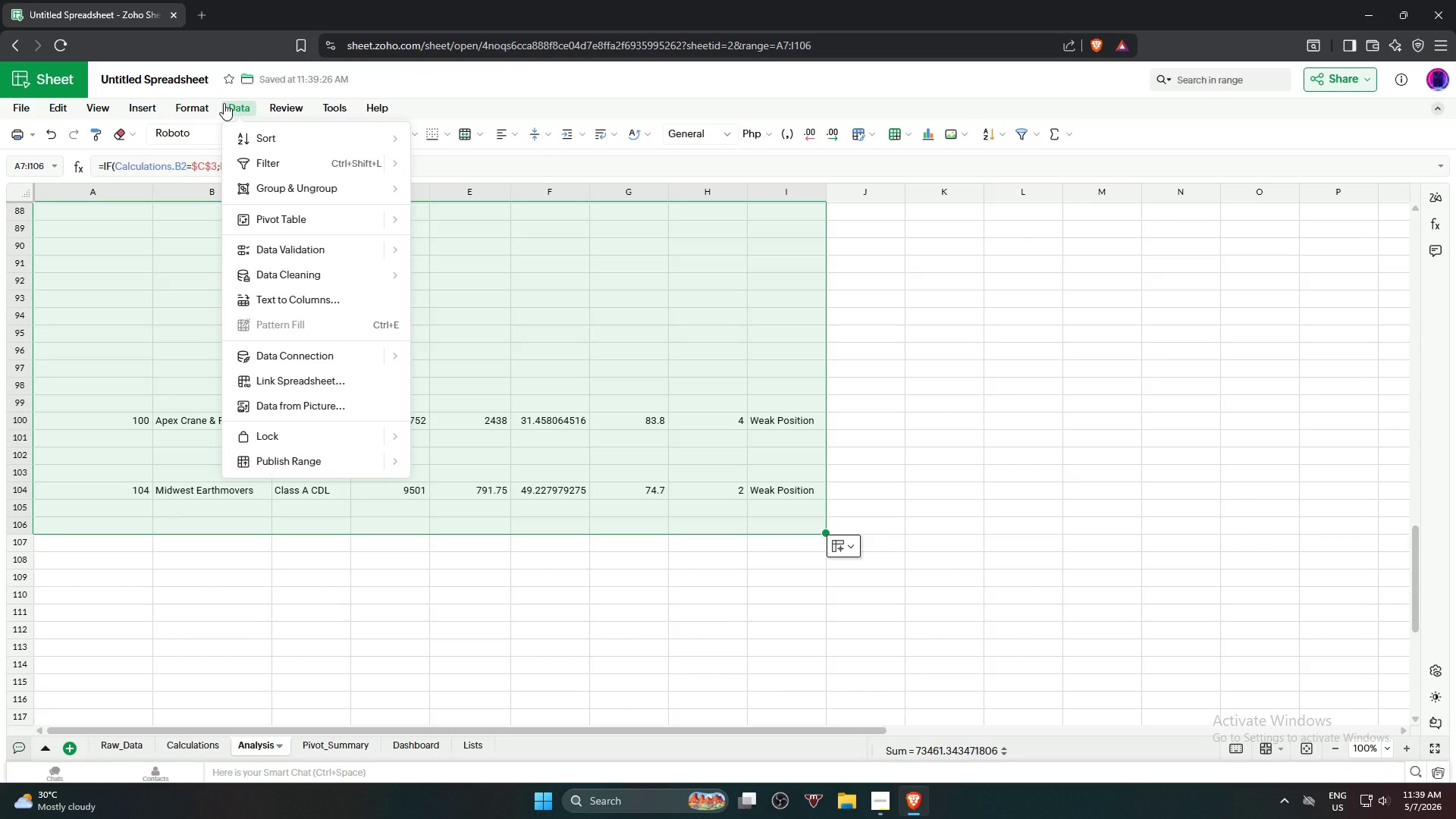 
left_click([241, 109])
 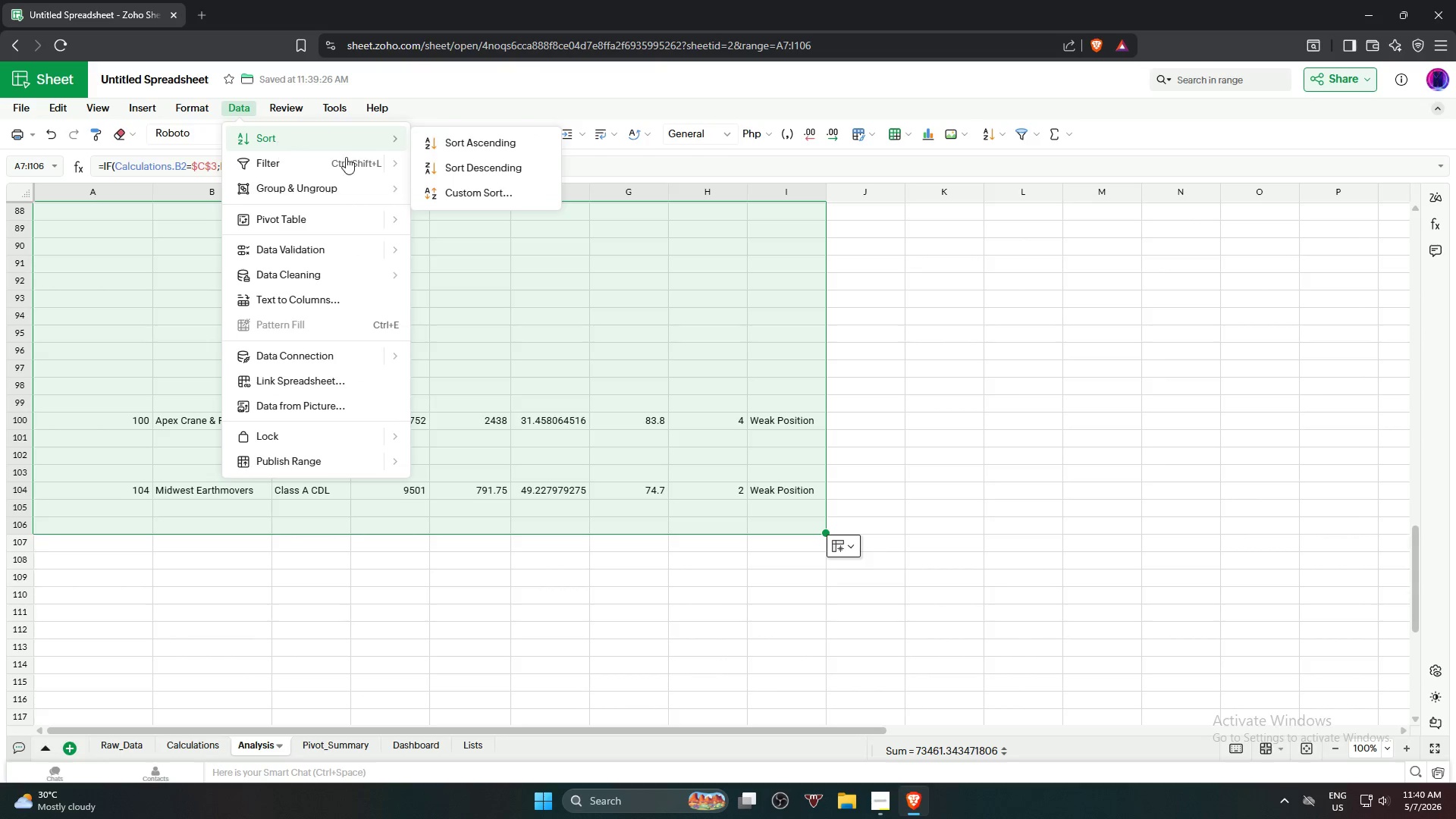 
wait(6.38)
 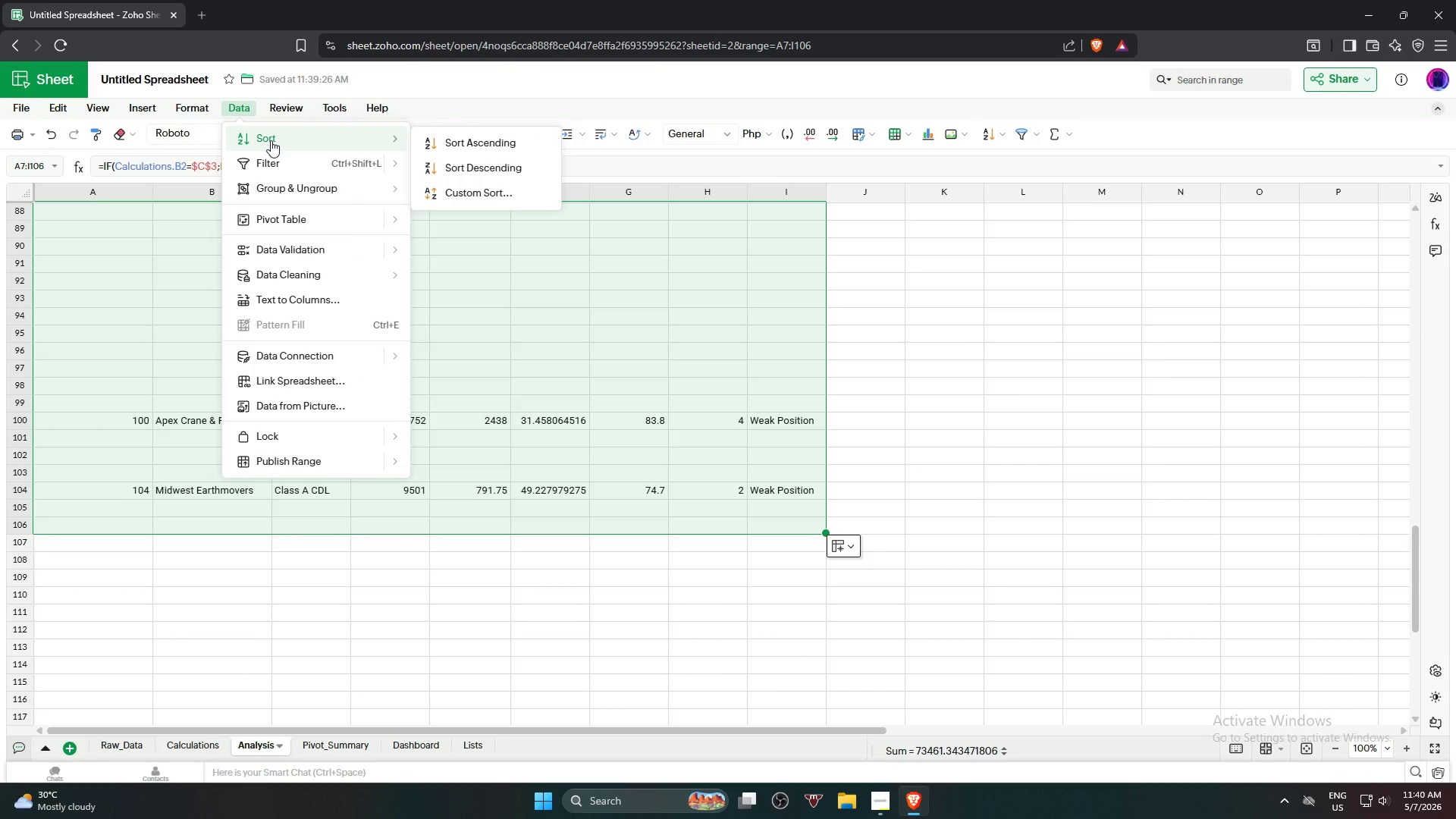 
left_click([479, 194])
 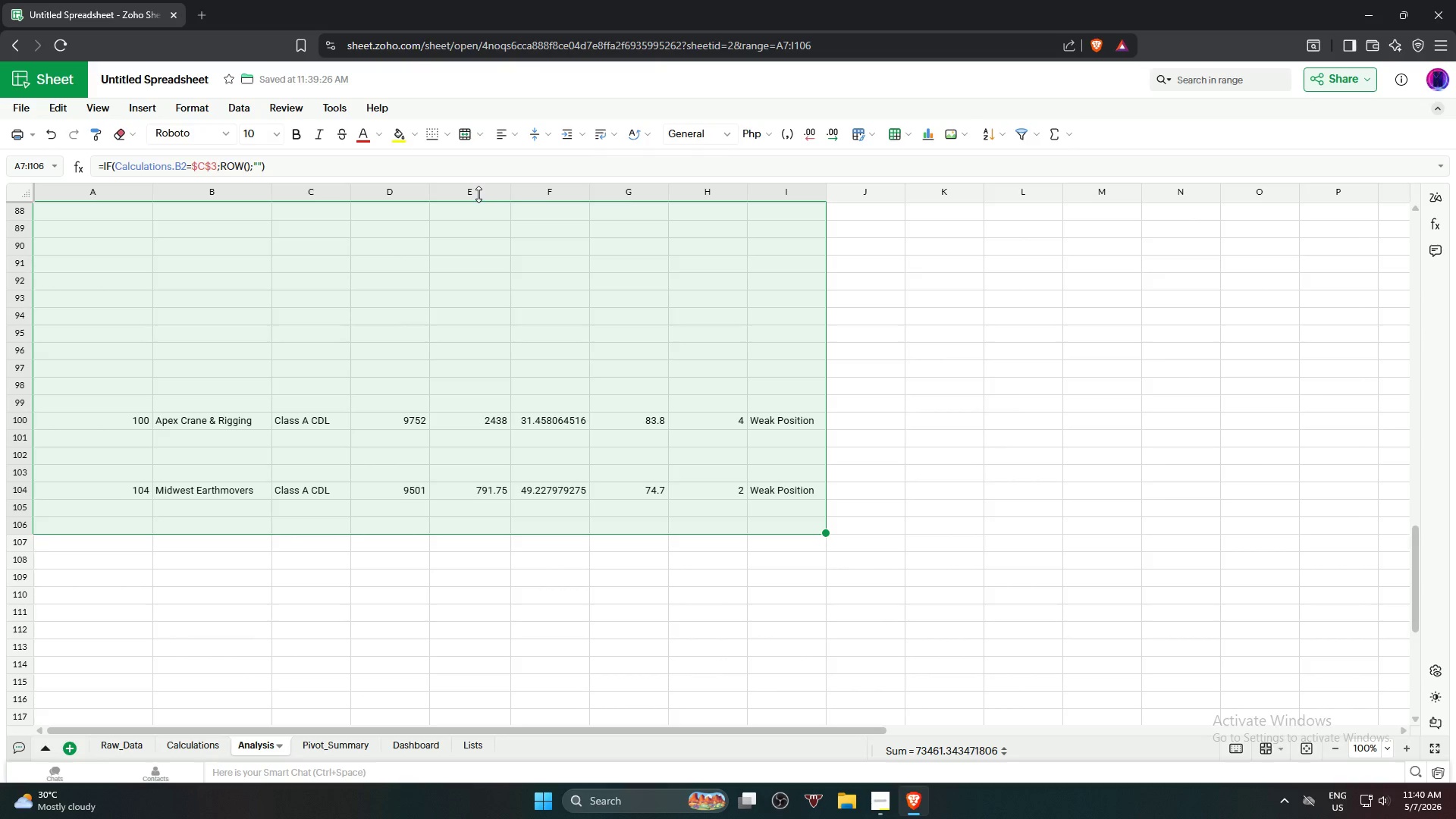 
mouse_move([511, 233])
 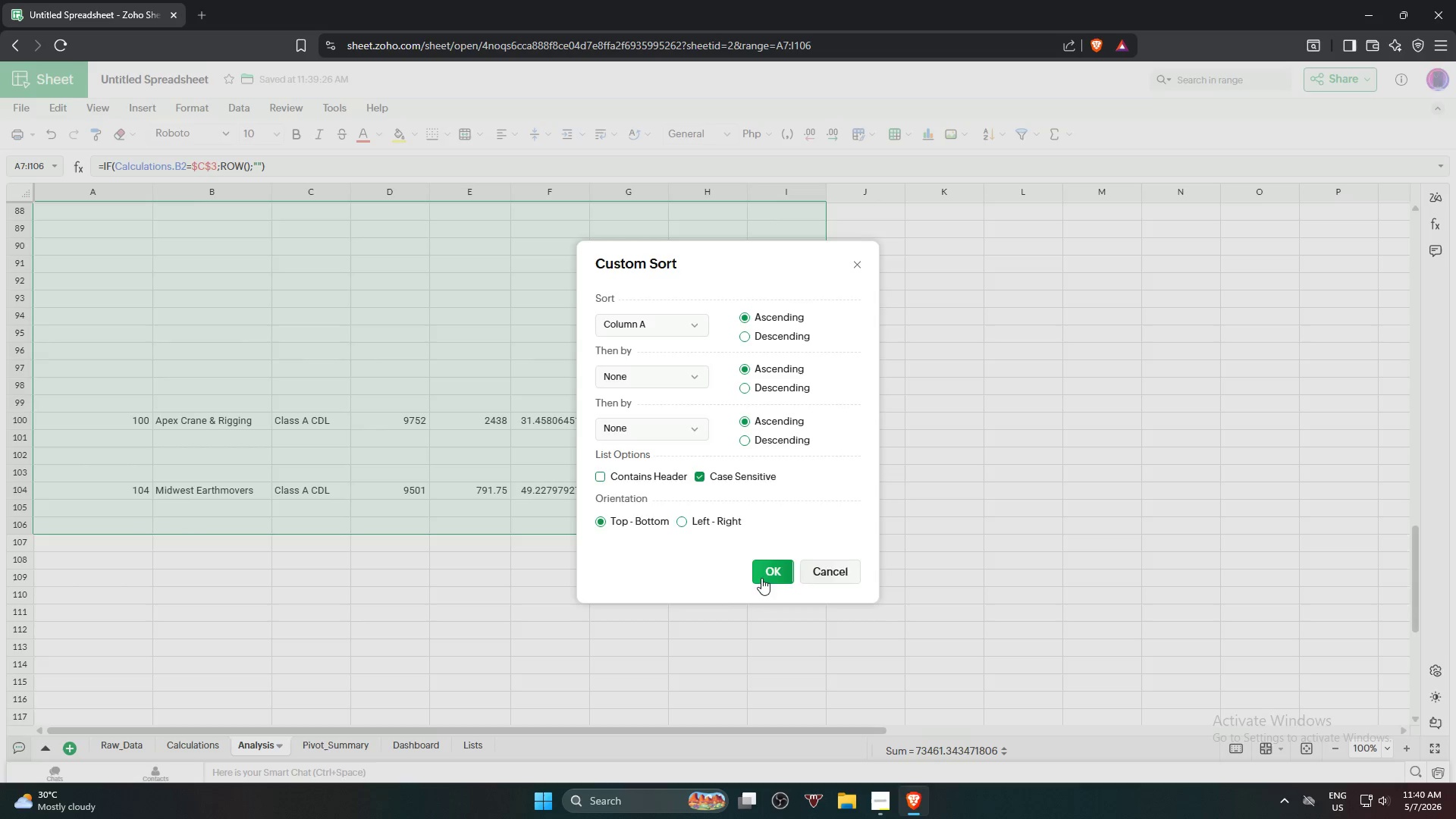 
scroll: coordinate [647, 416], scroll_direction: up, amount: 28.0
 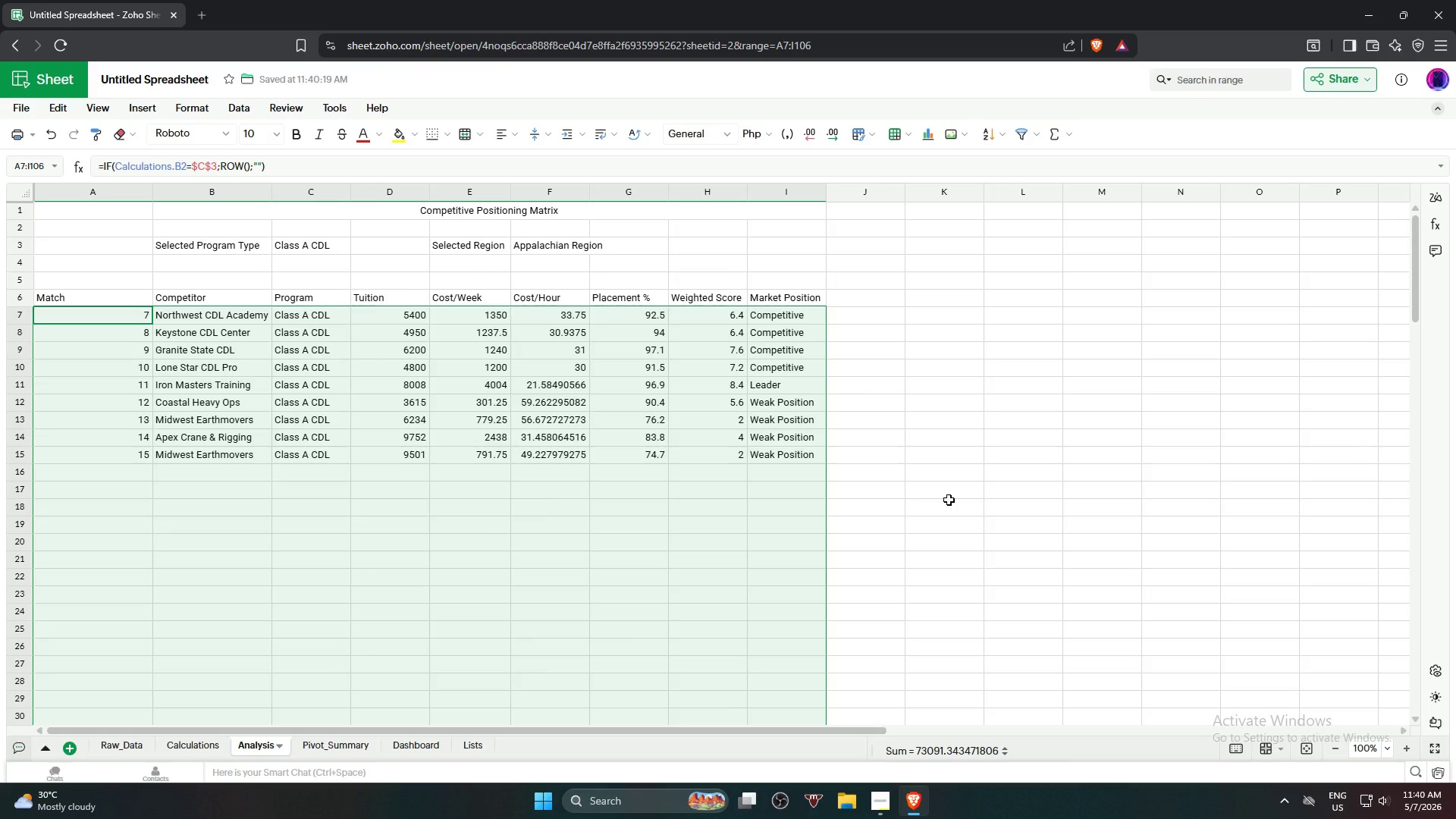 
left_click([949, 500])
 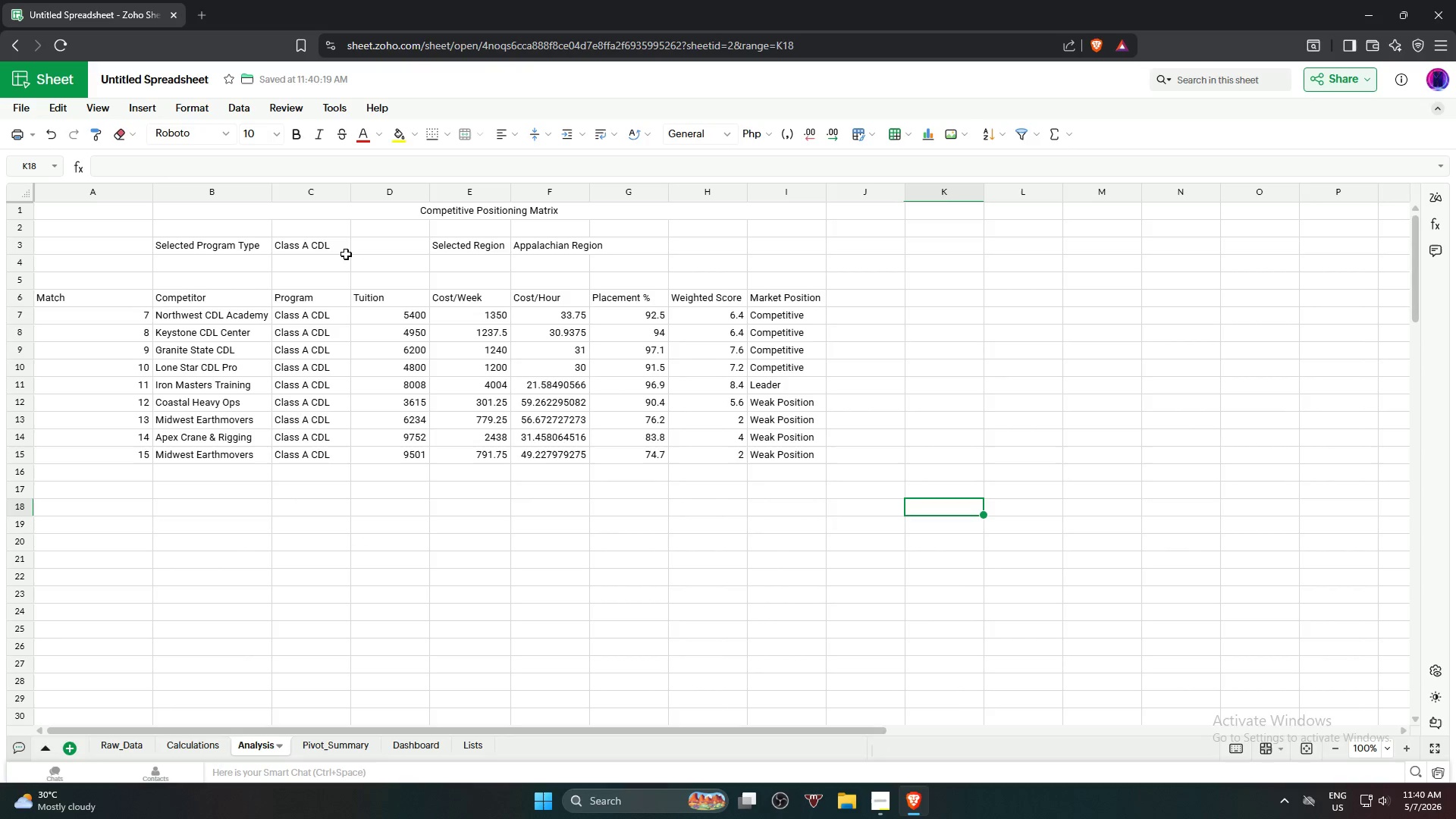 
left_click([339, 246])
 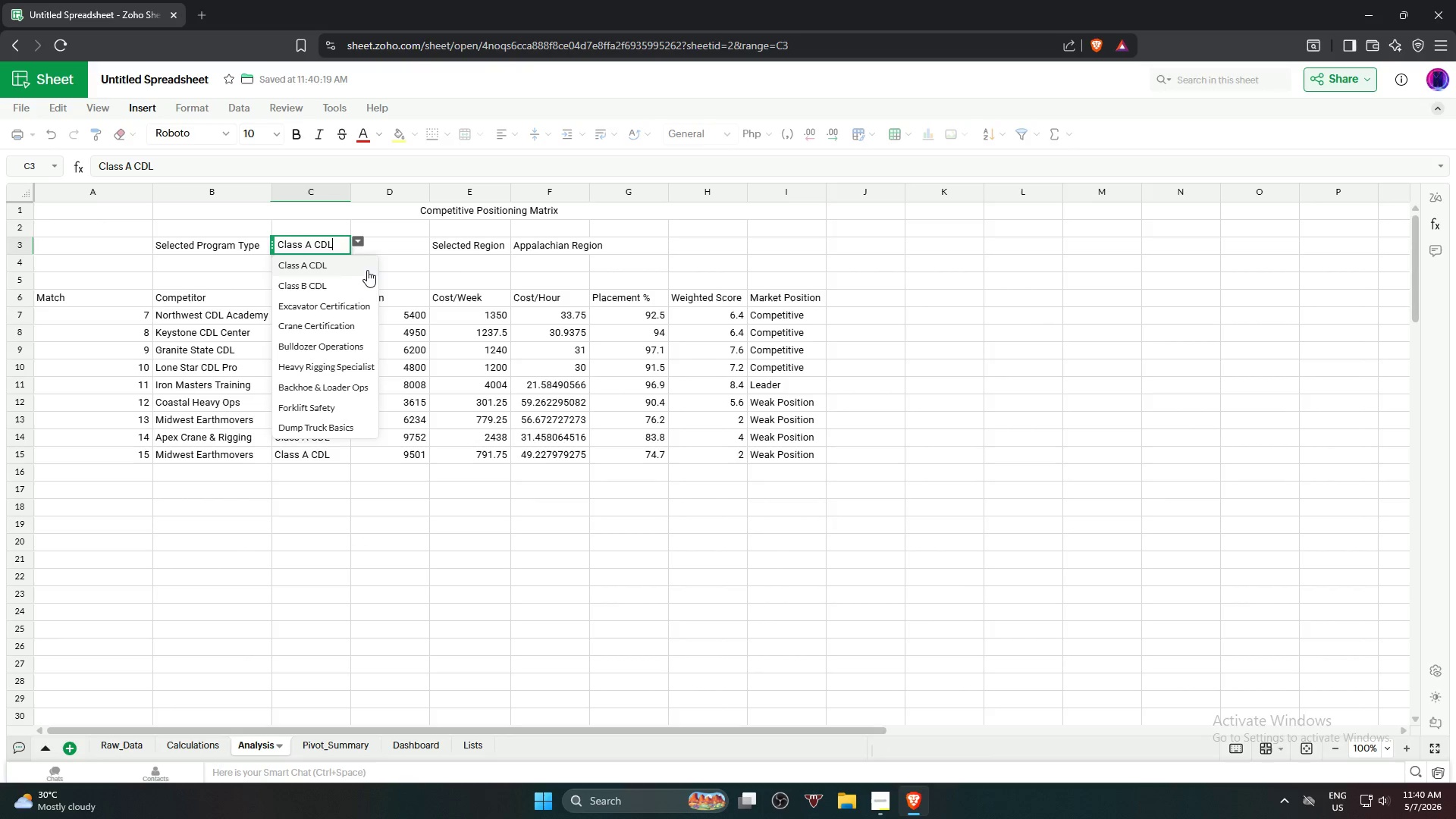 
left_click([350, 286])
 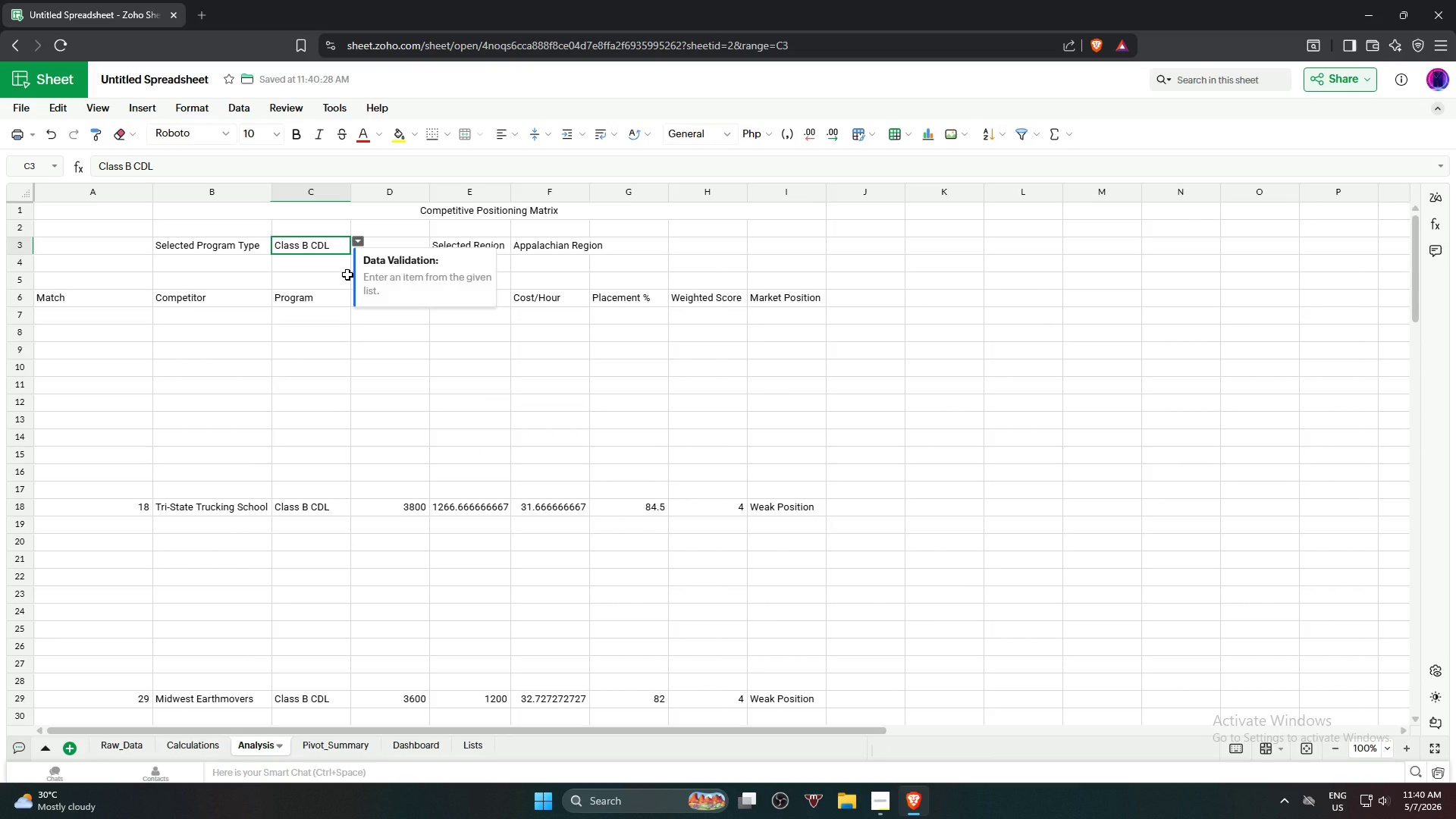 
wait(17.08)
 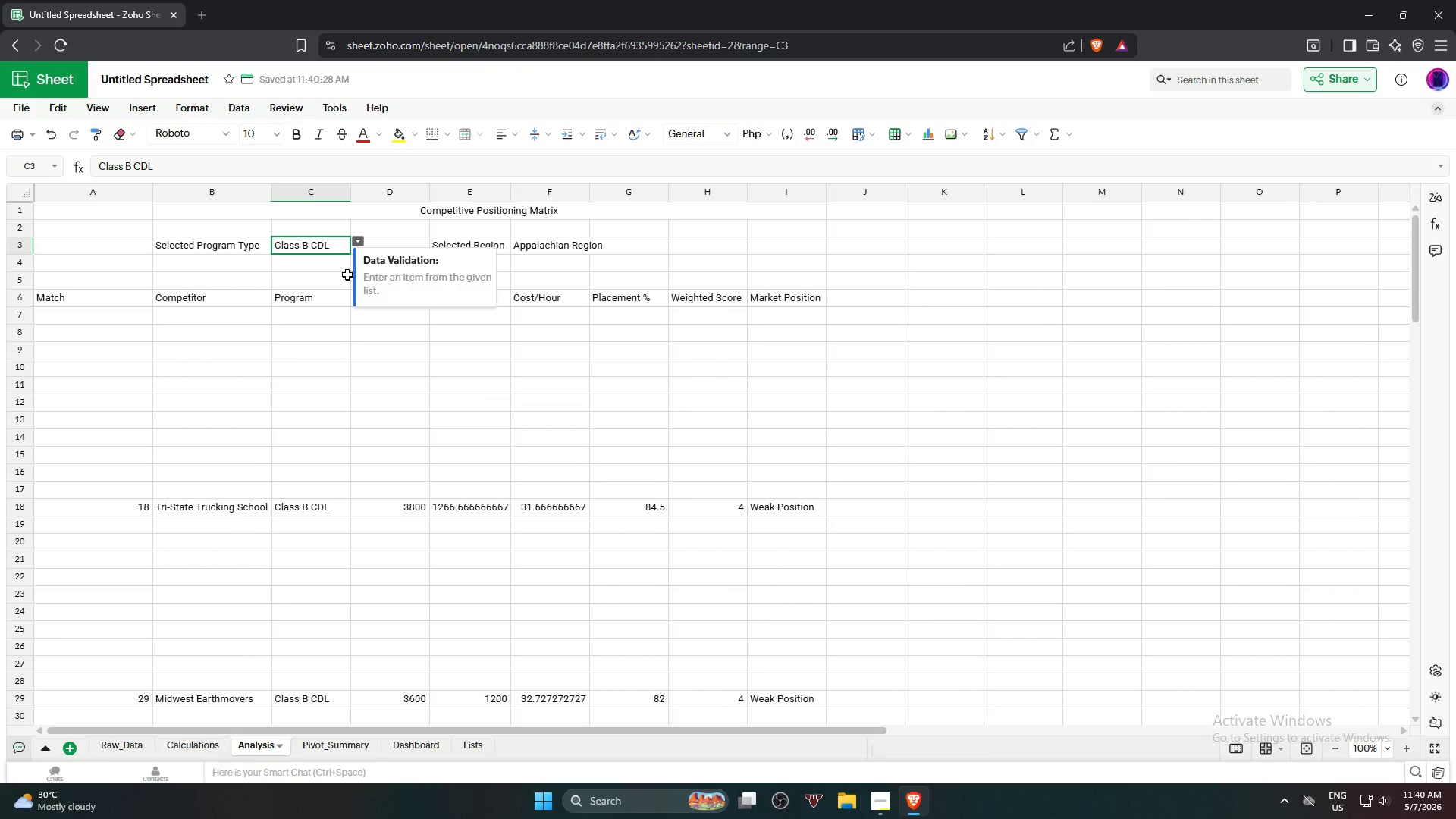 
left_click([353, 239])
 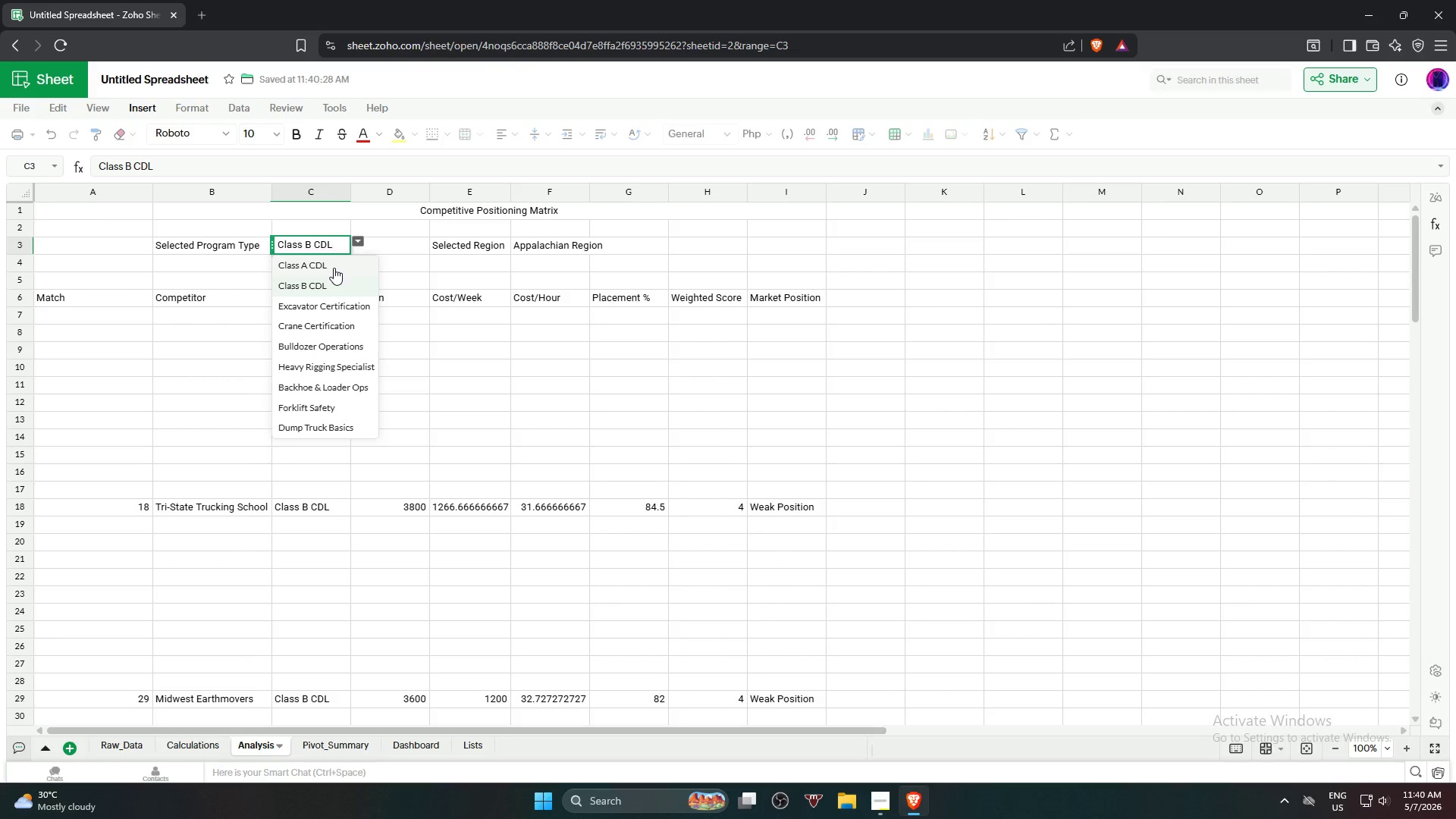 
left_click([334, 268])
 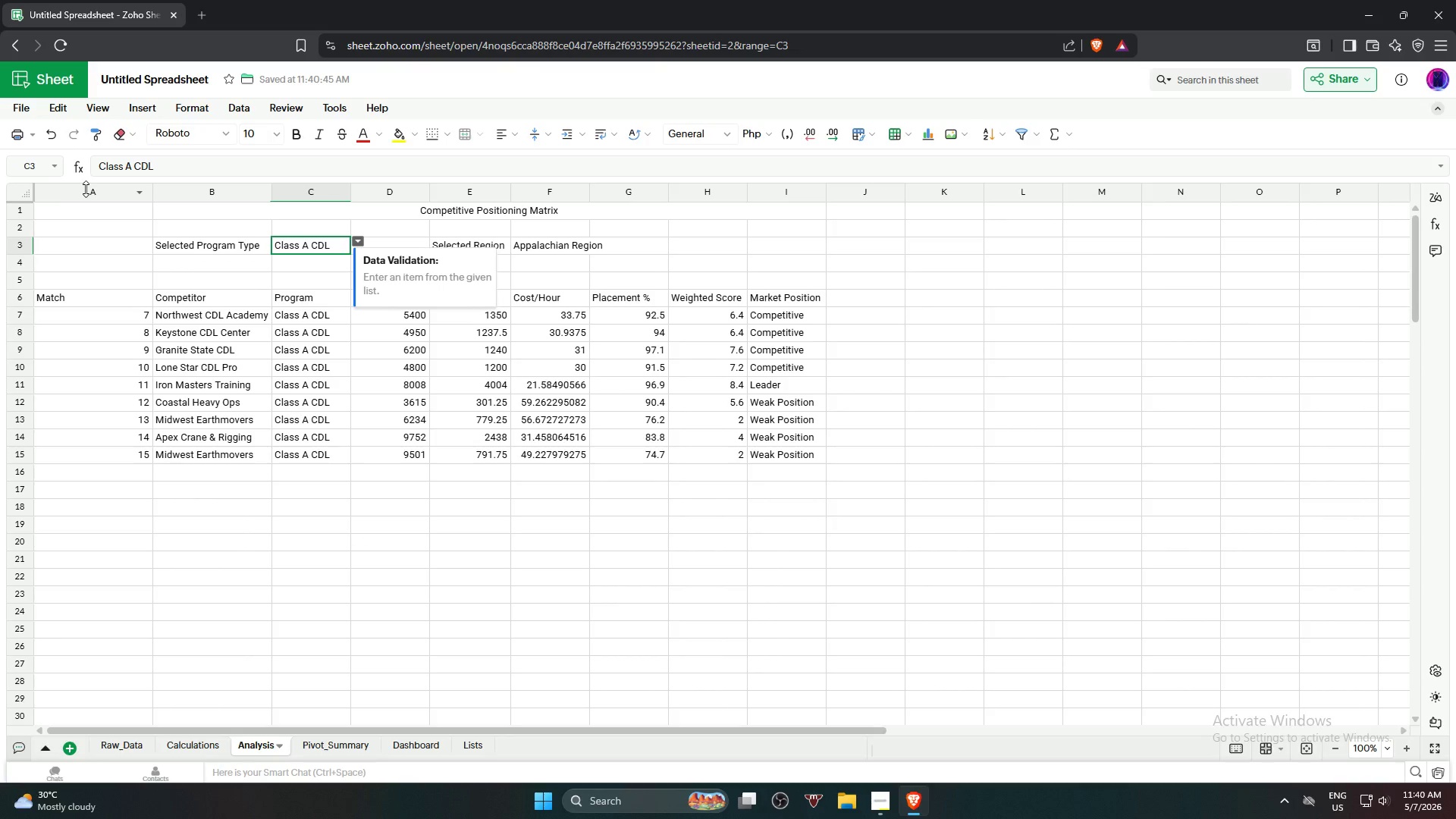 
left_click([86, 187])
 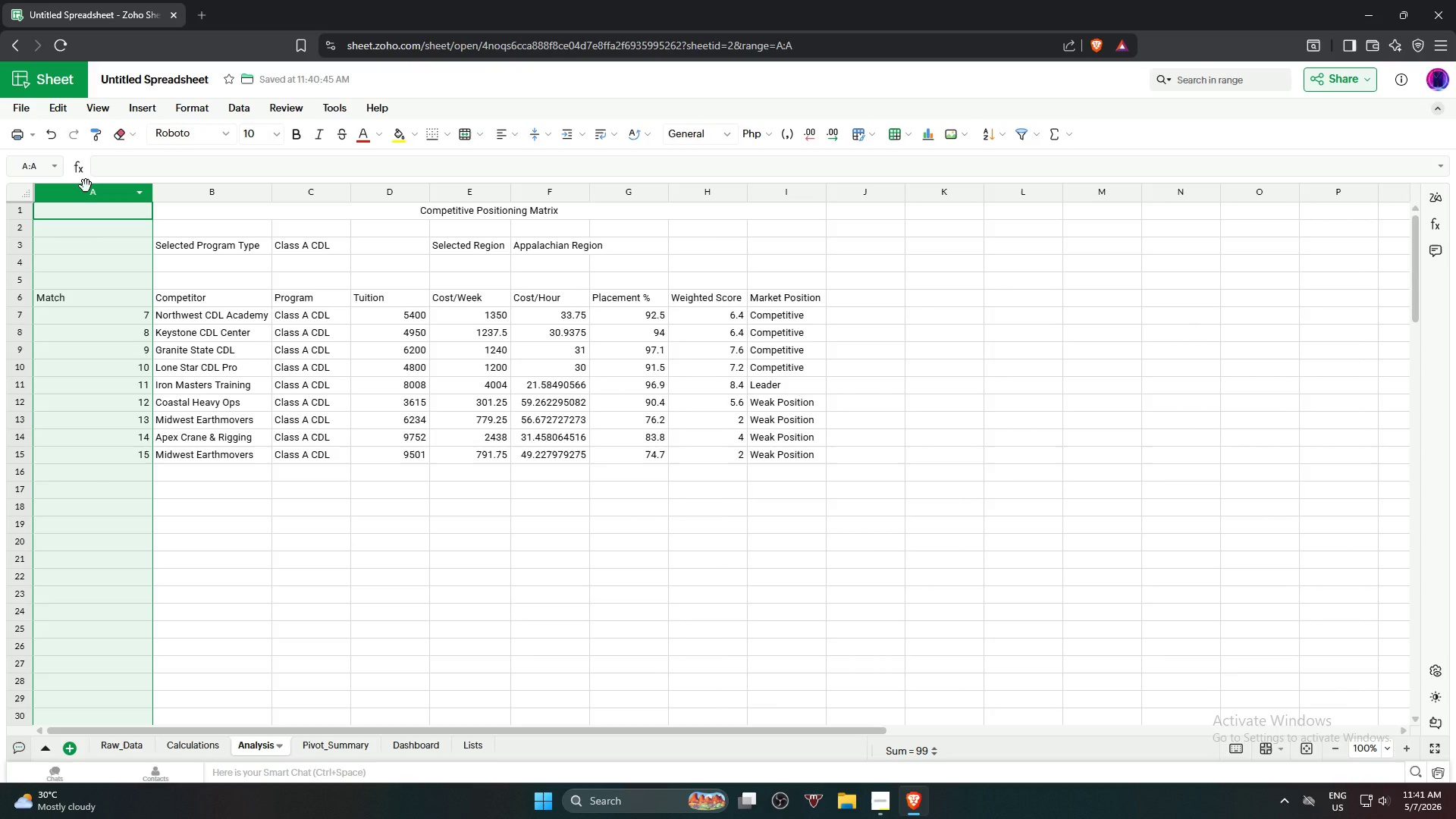 
wait(35.98)
 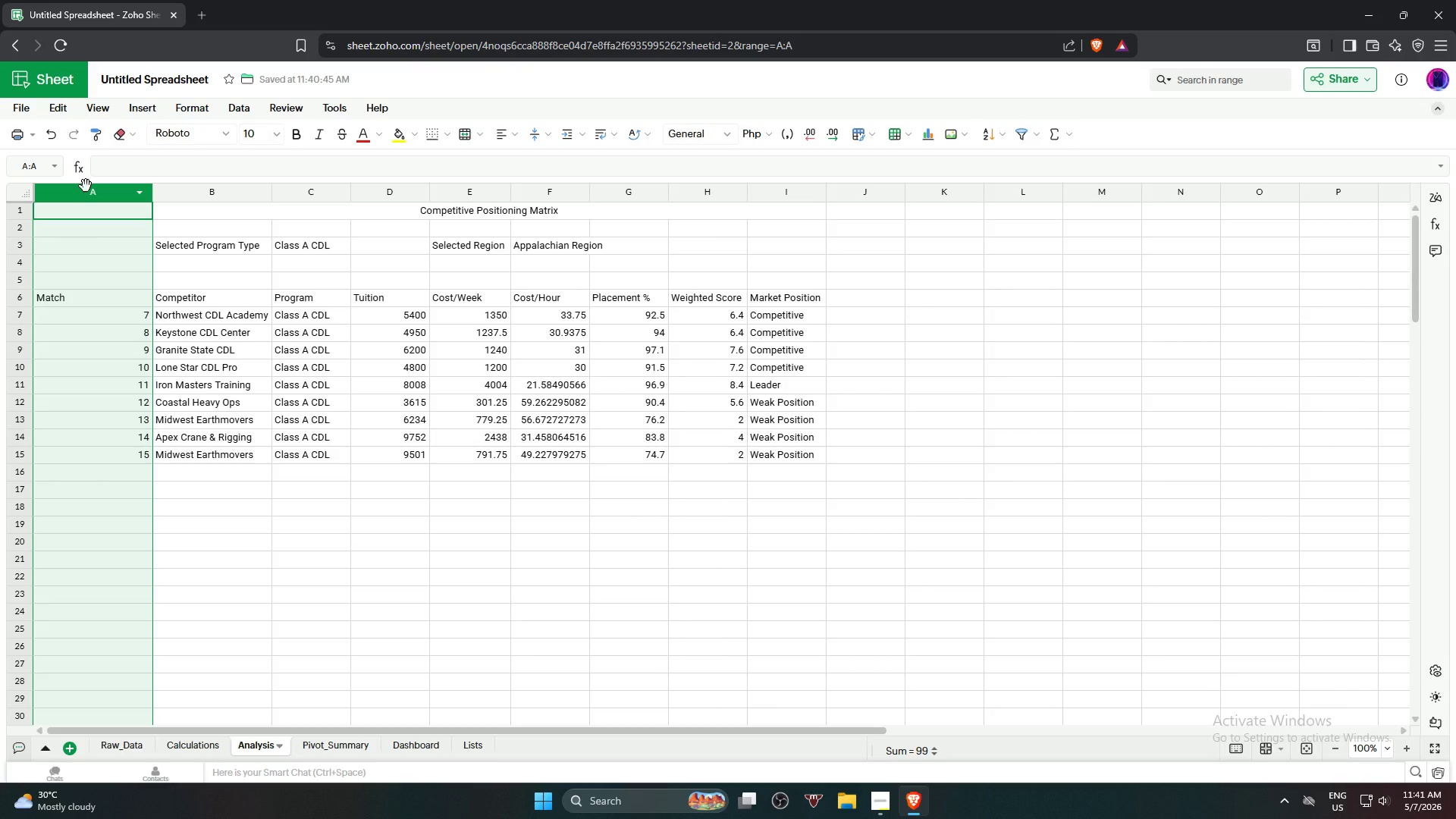 
key(Control+Z)
 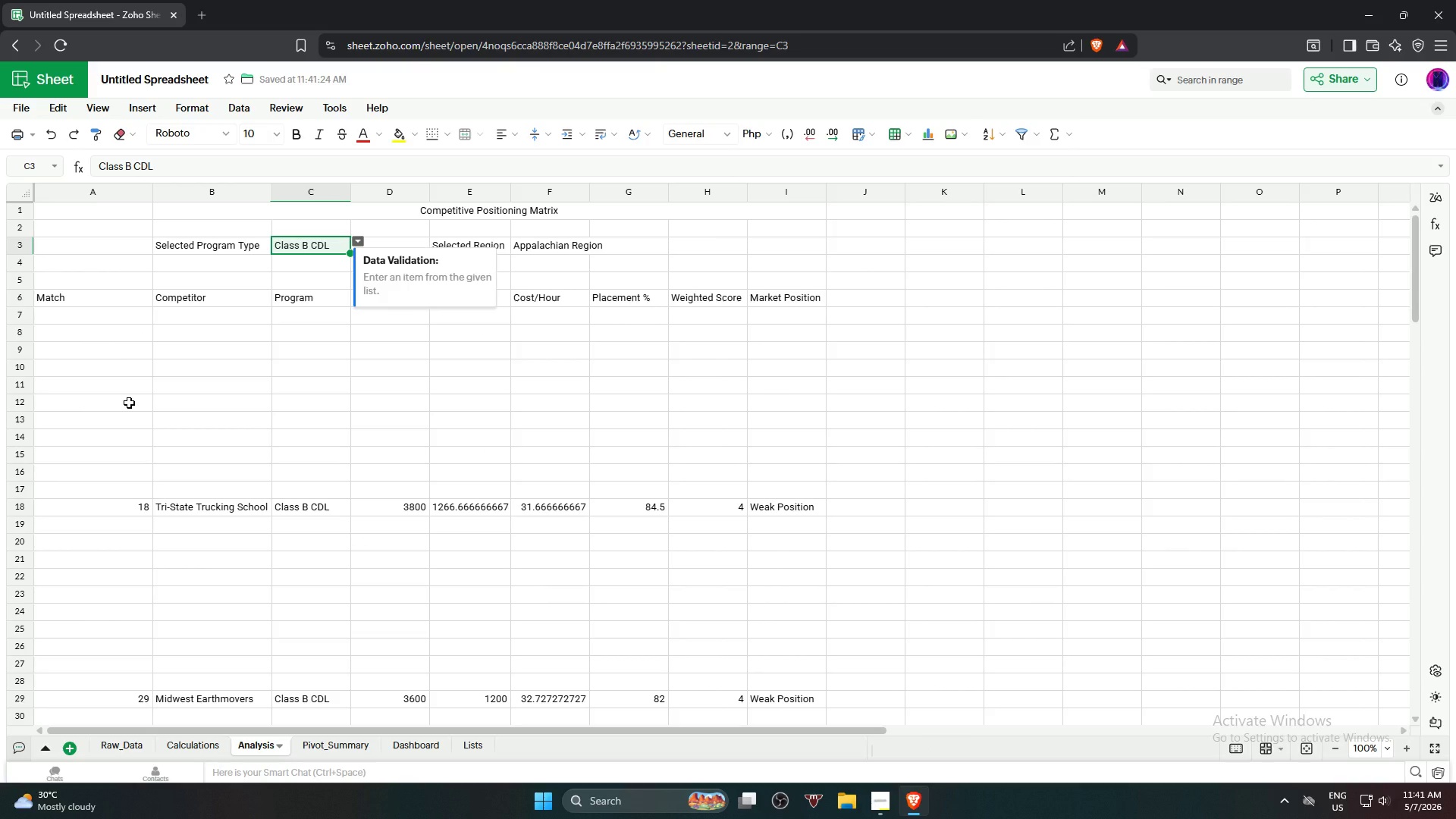 
wait(5.55)
 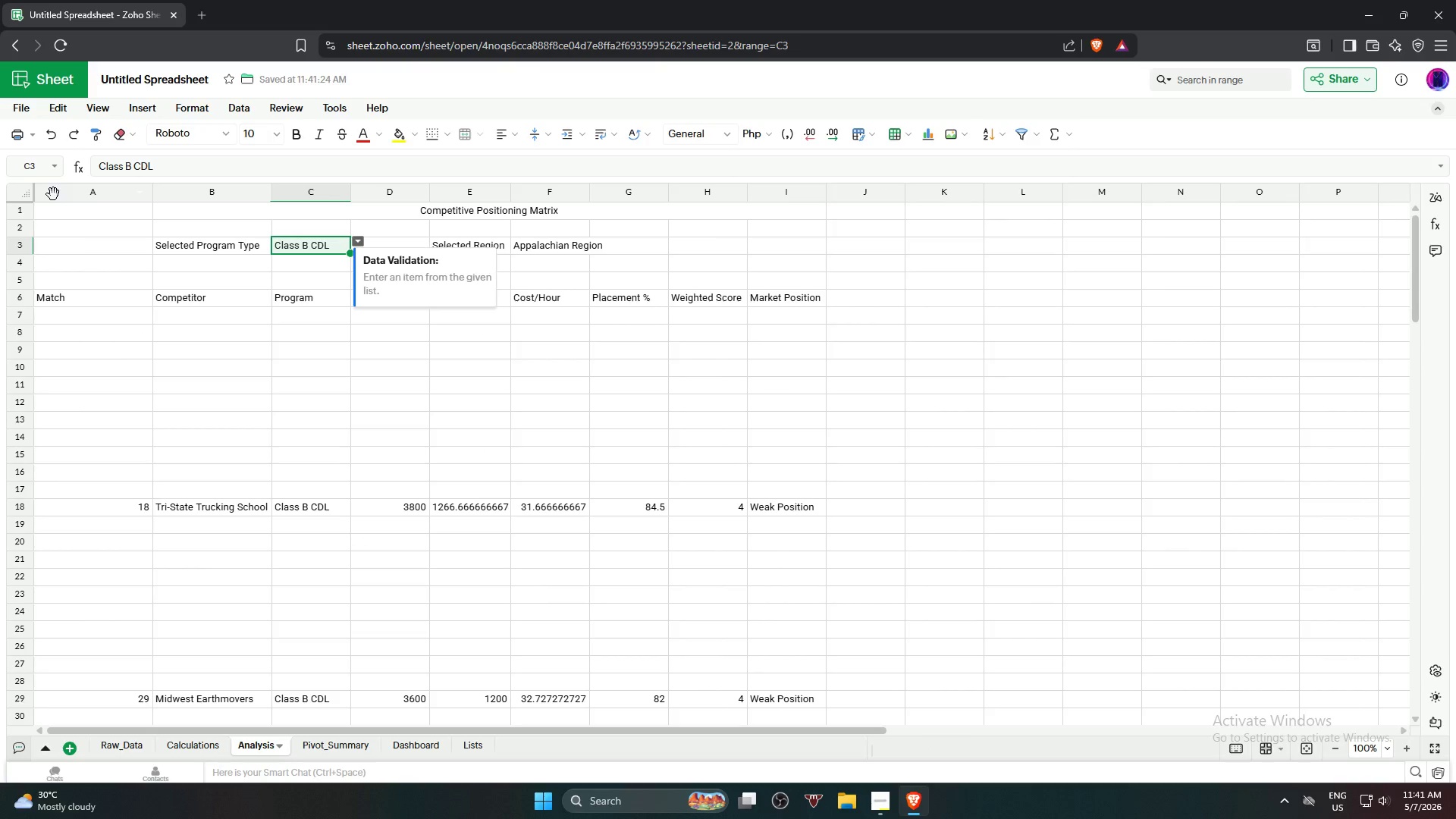 
left_click([112, 366])
 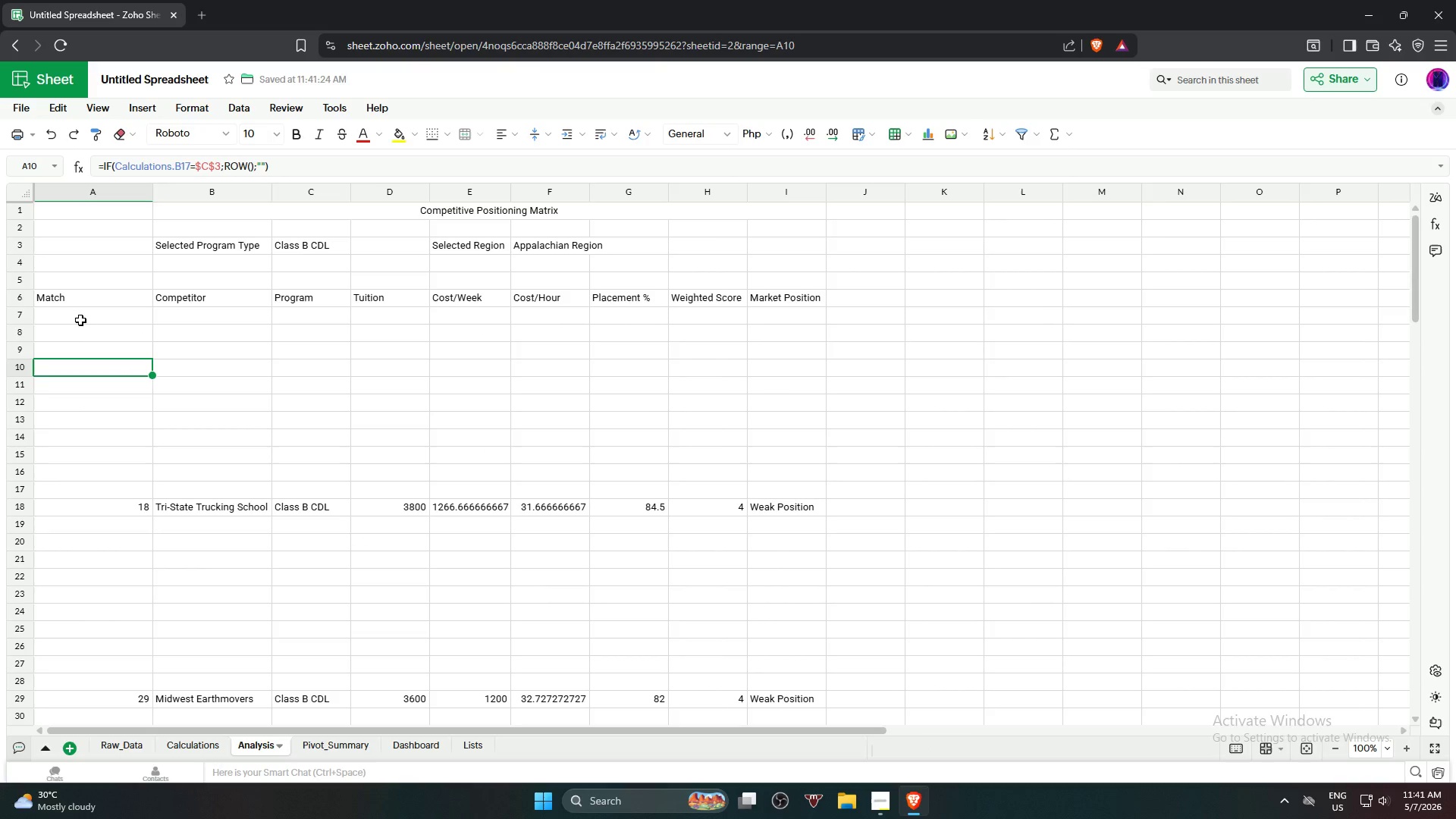 
left_click([80, 318])
 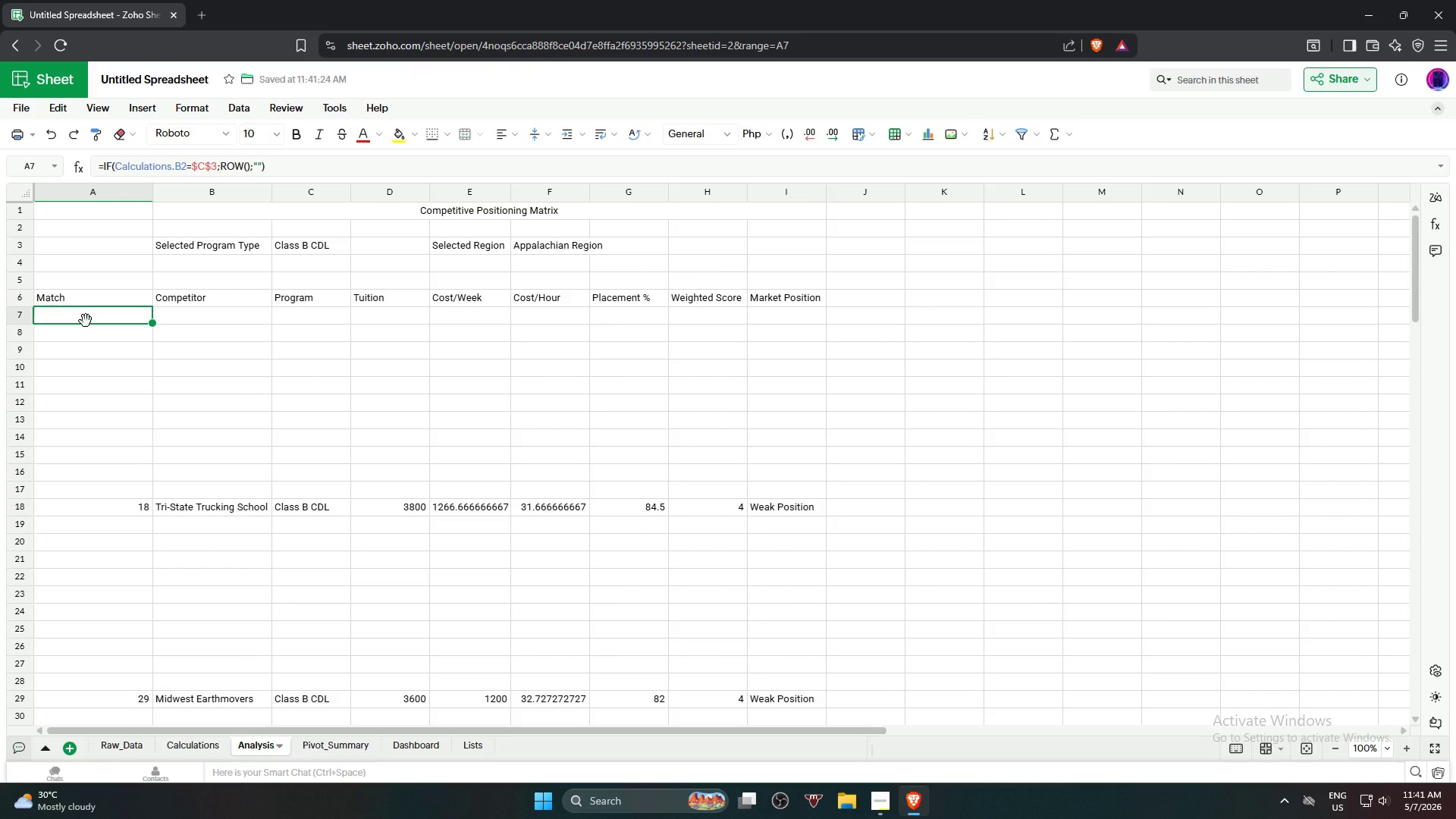 
scroll: coordinate [155, 365], scroll_direction: down, amount: 1.0
 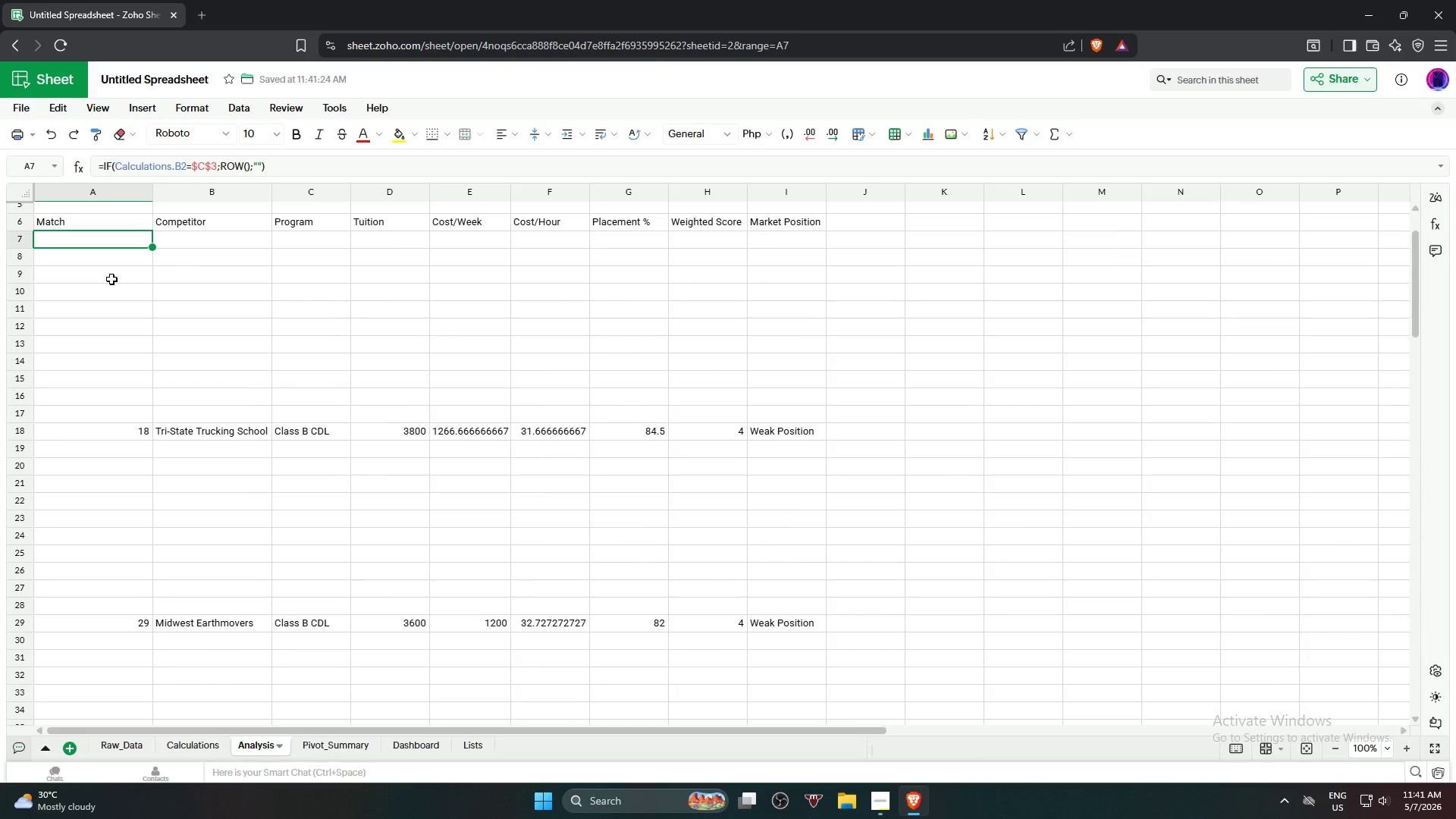 
scroll: coordinate [111, 277], scroll_direction: up, amount: 3.0
 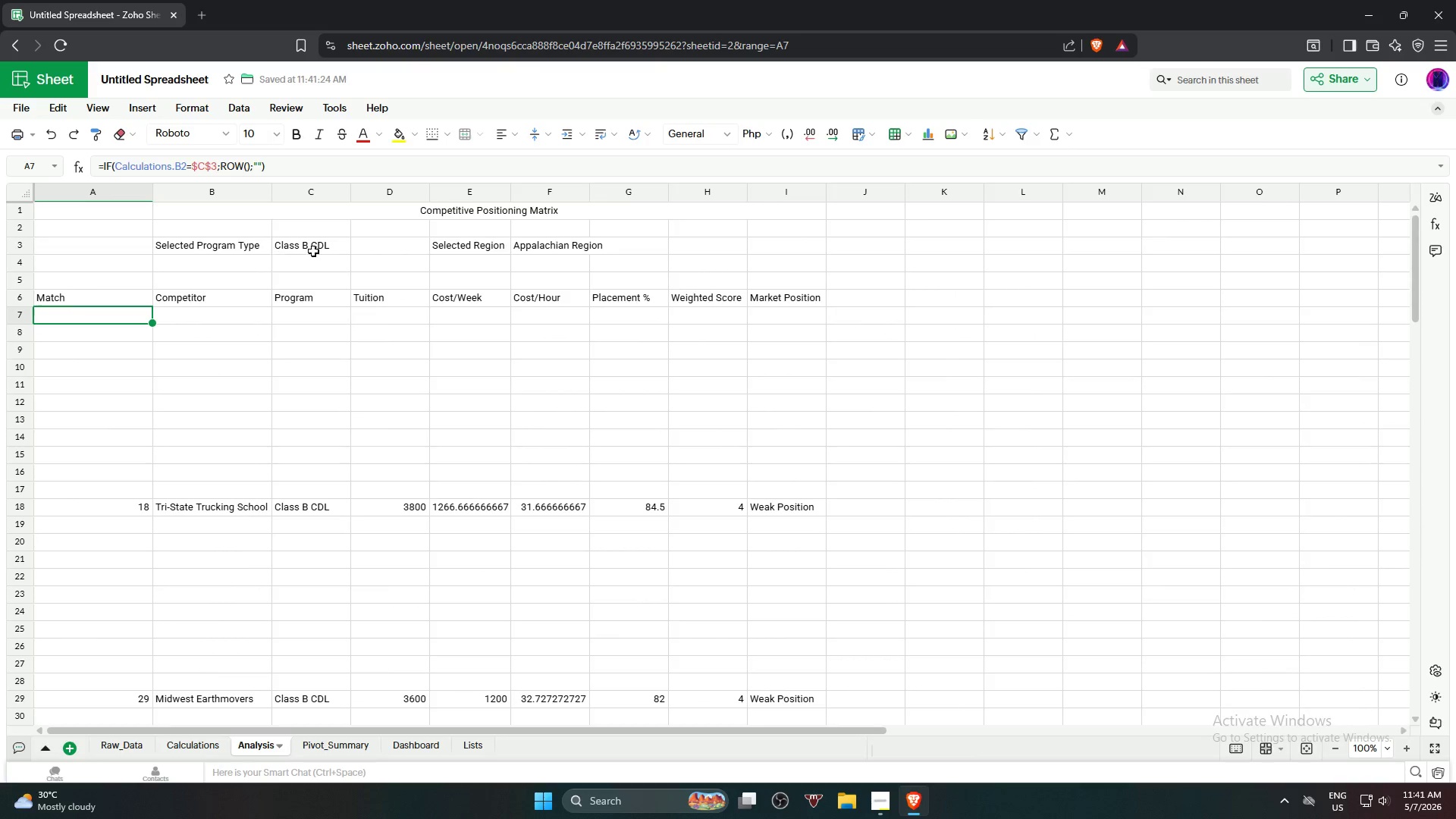 
left_click([319, 249])
 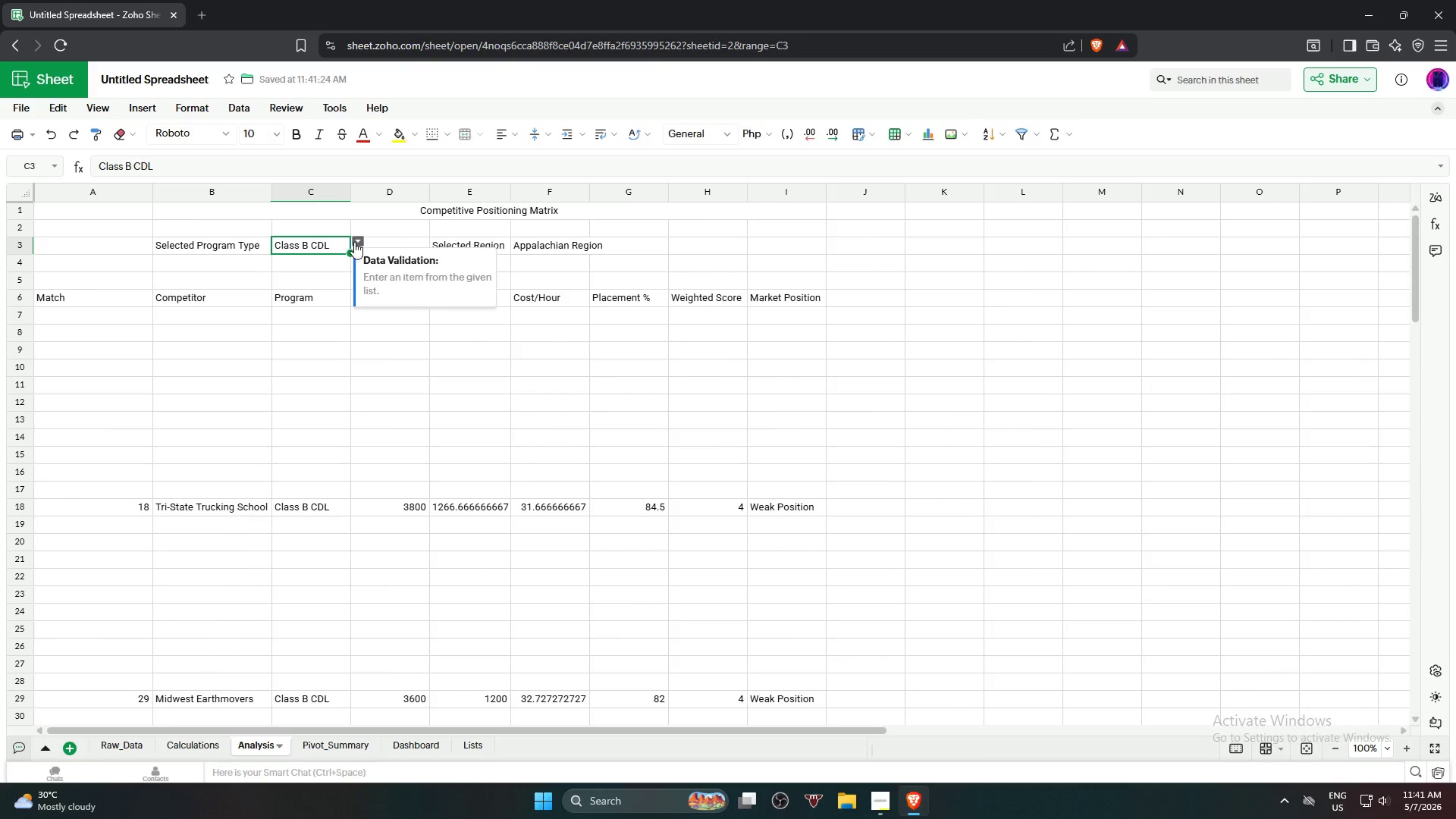 
left_click([357, 240])
 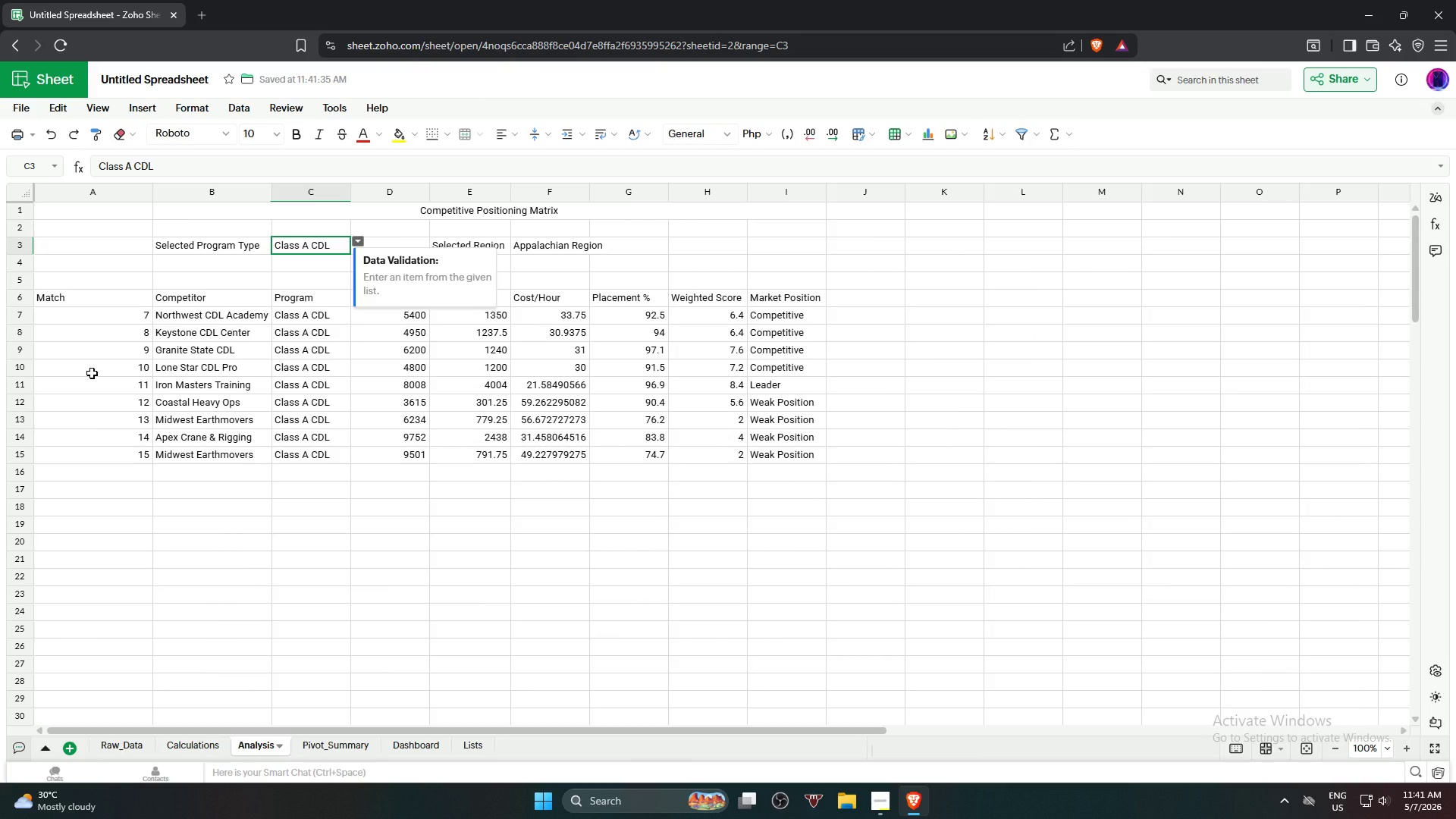 
left_click([92, 373])
 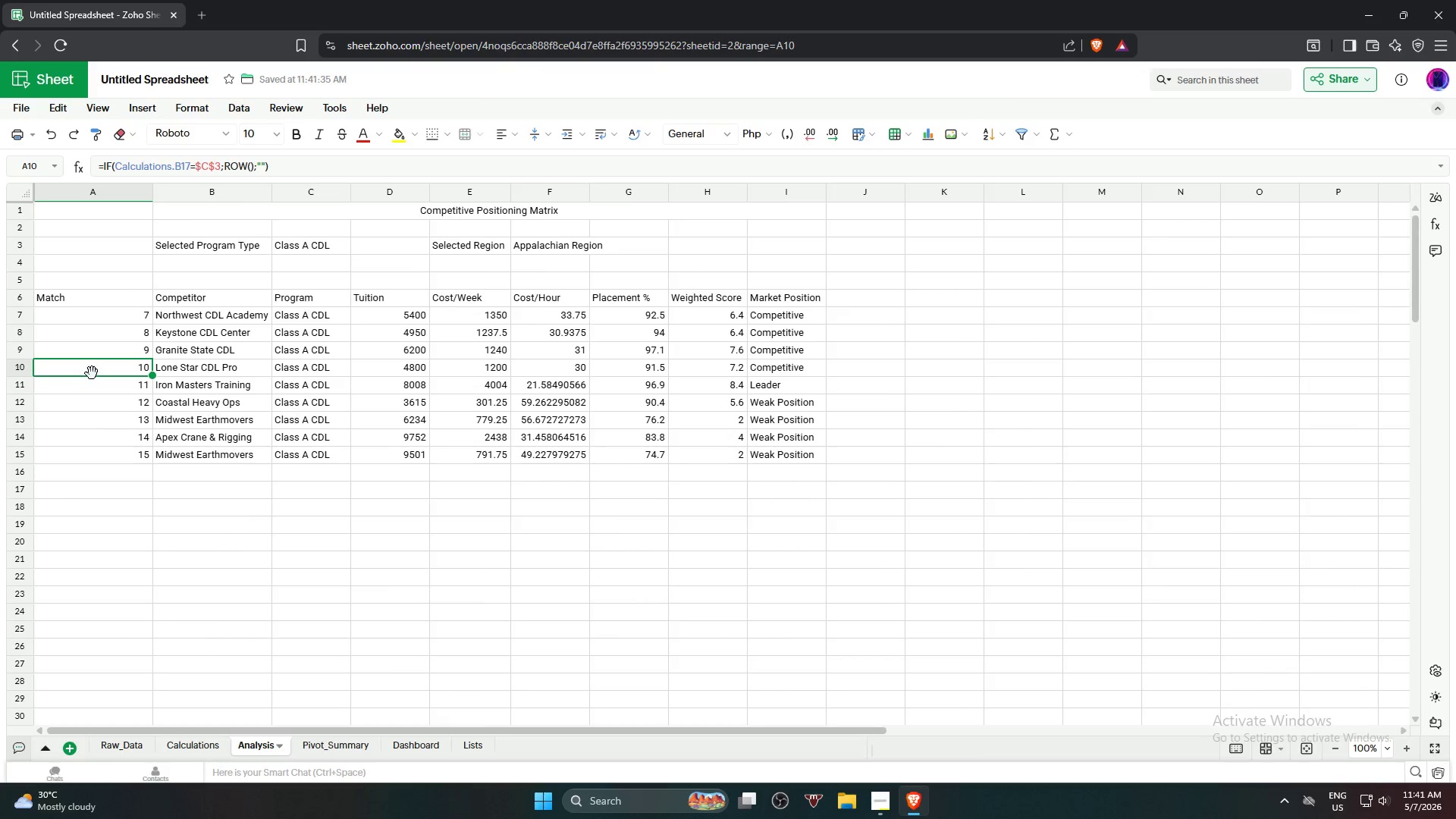 
key(Control+Z)
 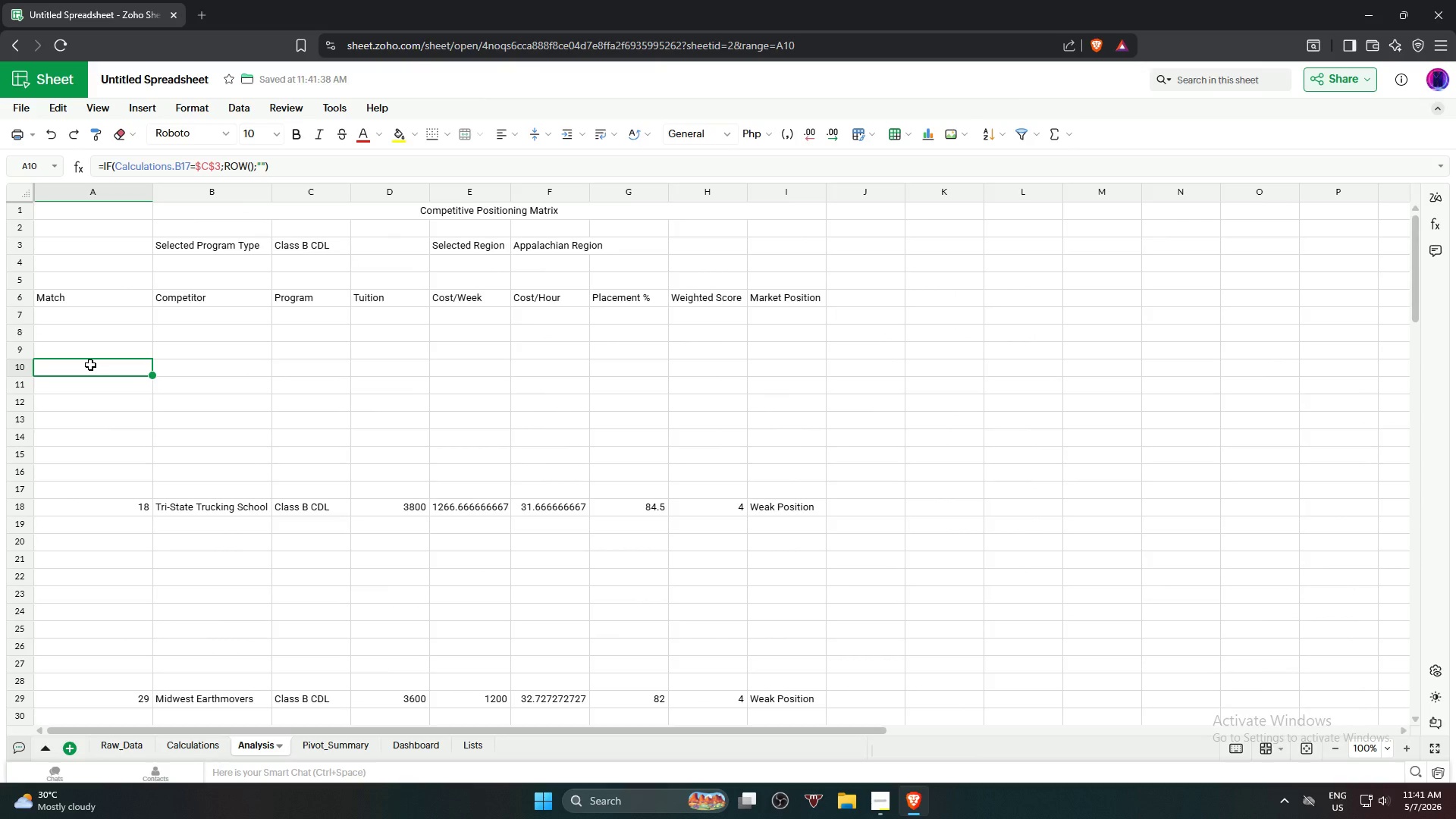 
key(Control+Z)
 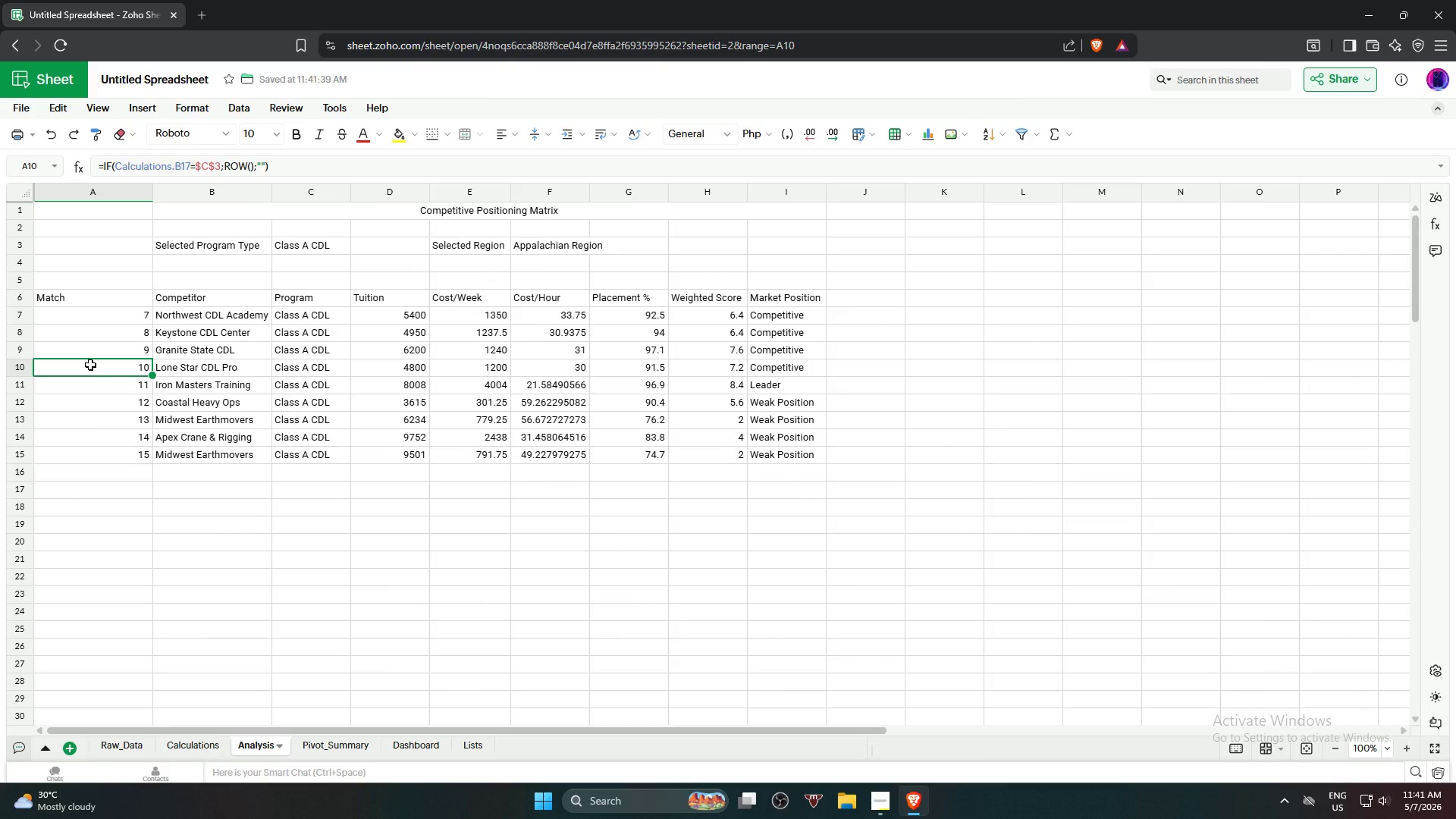 
key(Control+Z)
 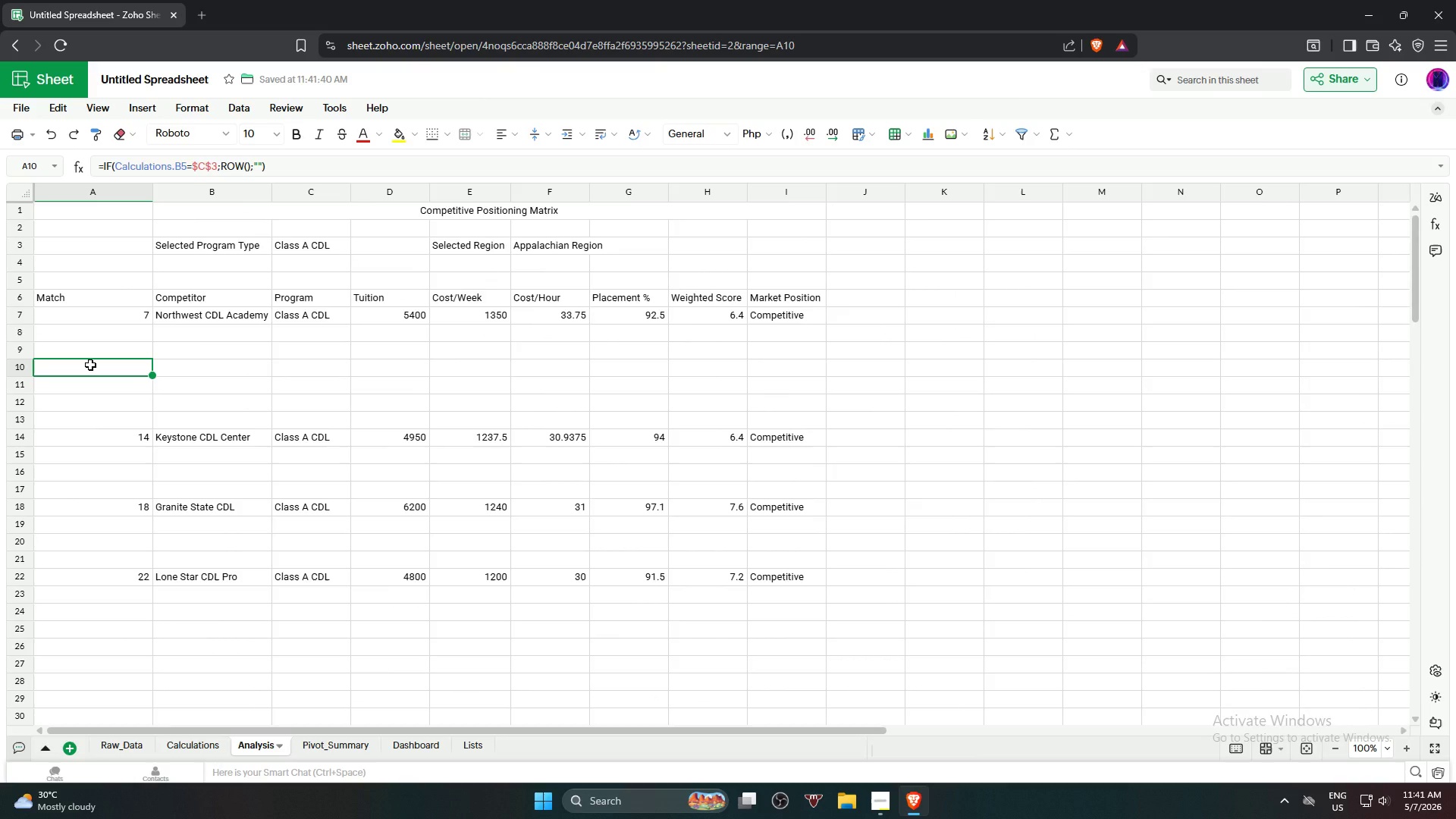 
scroll: coordinate [80, 337], scroll_direction: up, amount: 1.0
 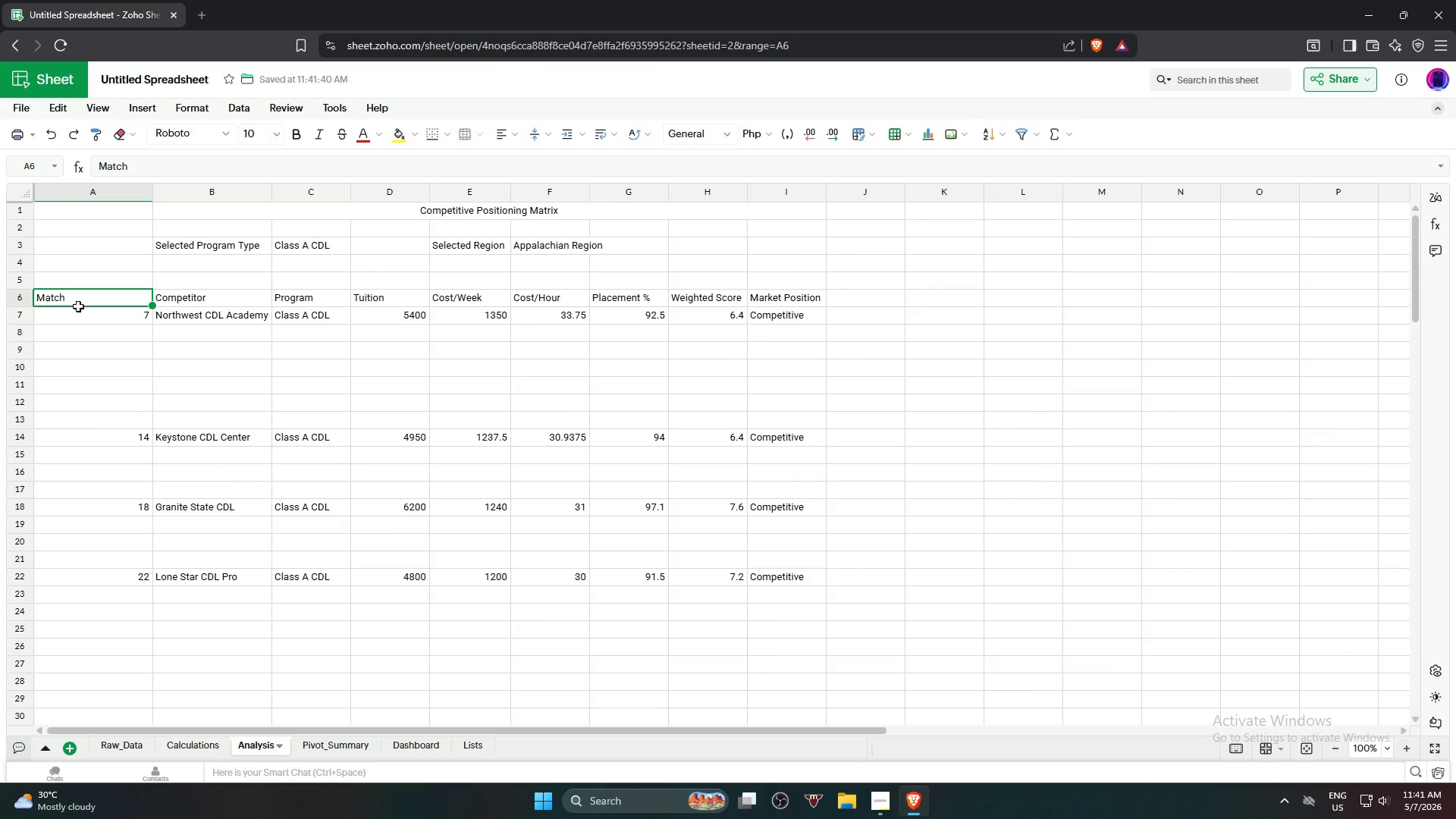 
scroll: coordinate [510, 442], scroll_direction: down, amount: 24.0
 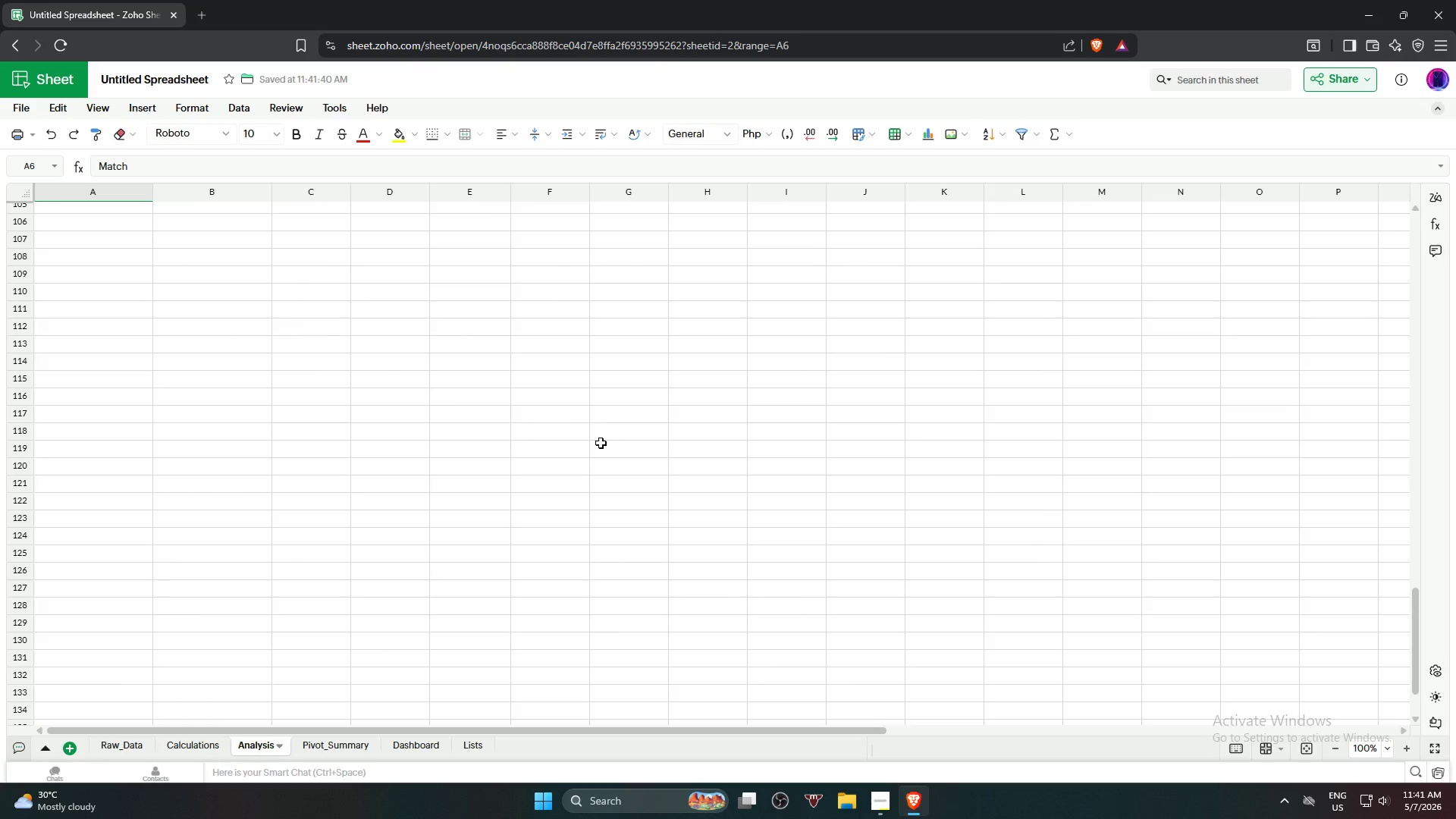 
scroll: coordinate [578, 425], scroll_direction: up, amount: 2.0
 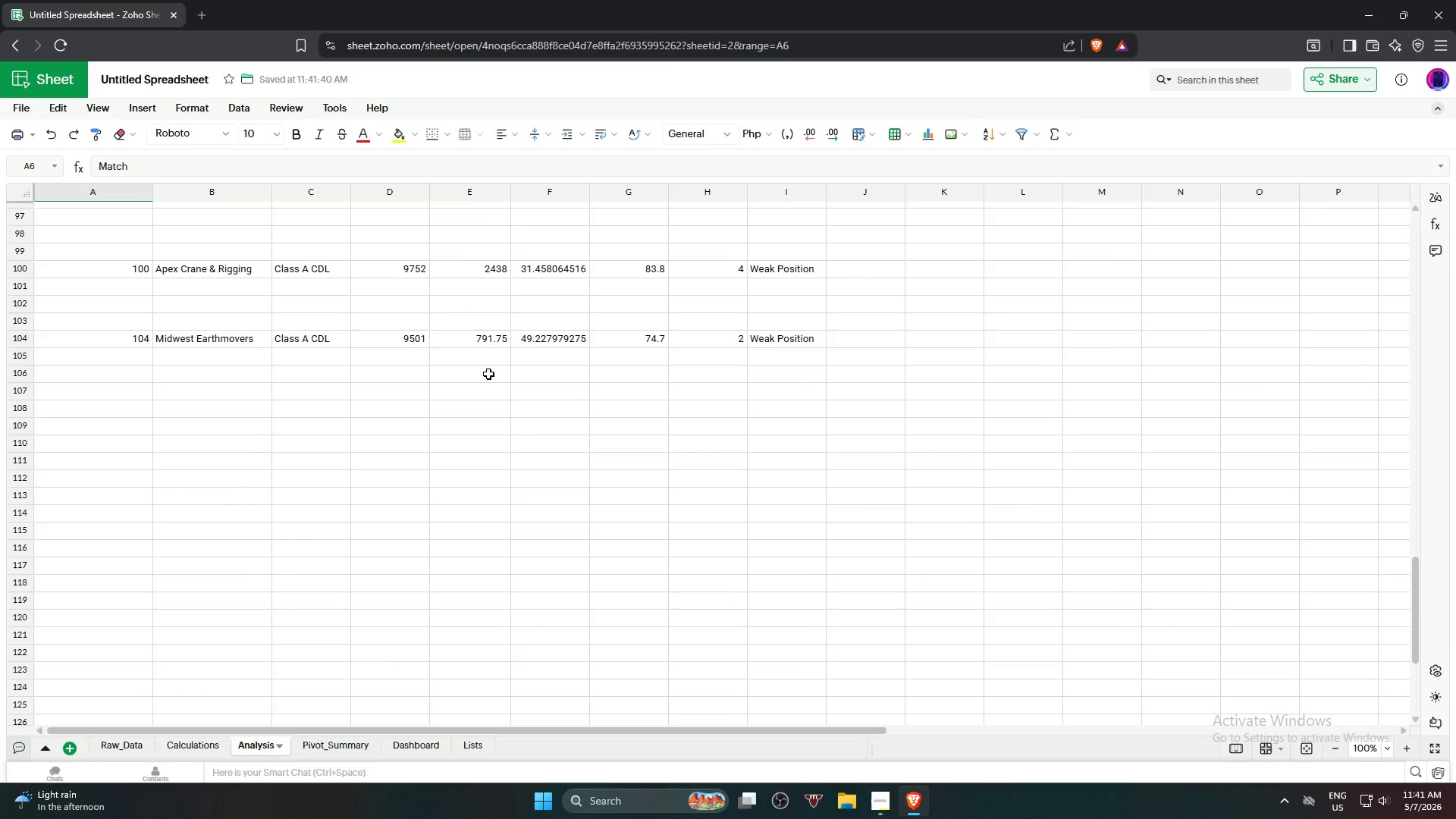 
hold_key(key=ShiftLeft, duration=0.84)
left_click([797, 375])
 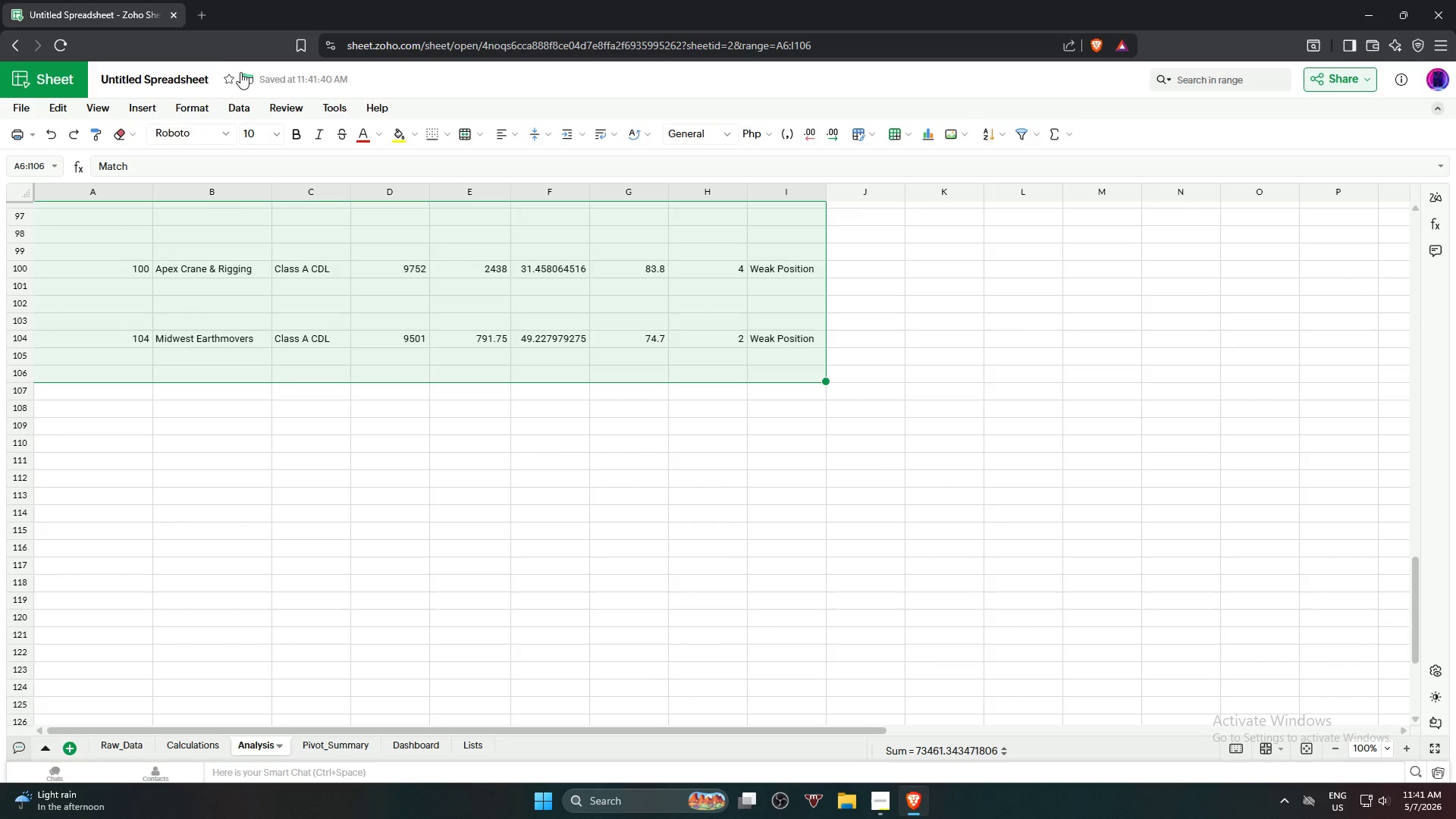 
left_click([235, 105])
 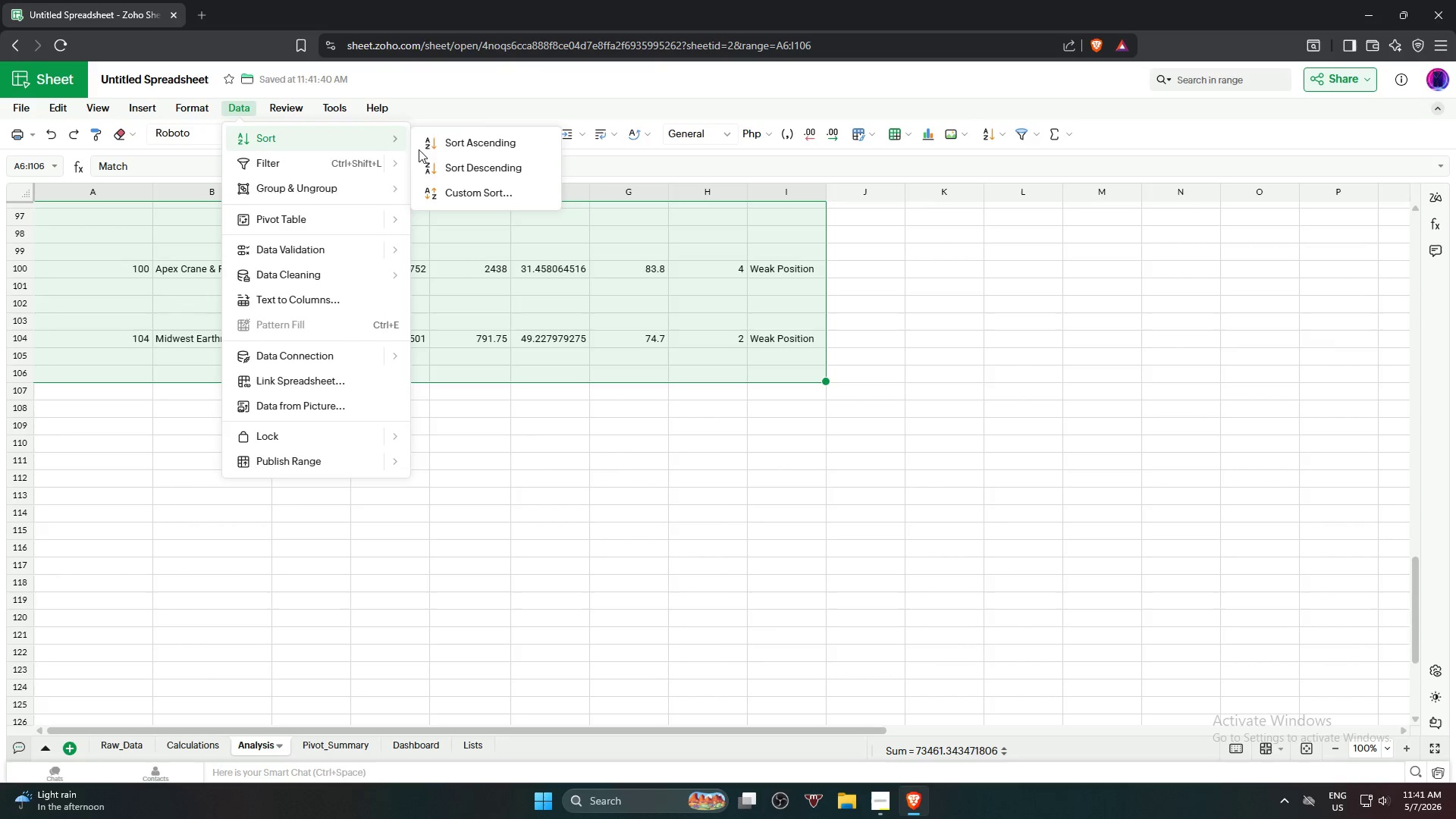 
left_click([479, 189])
 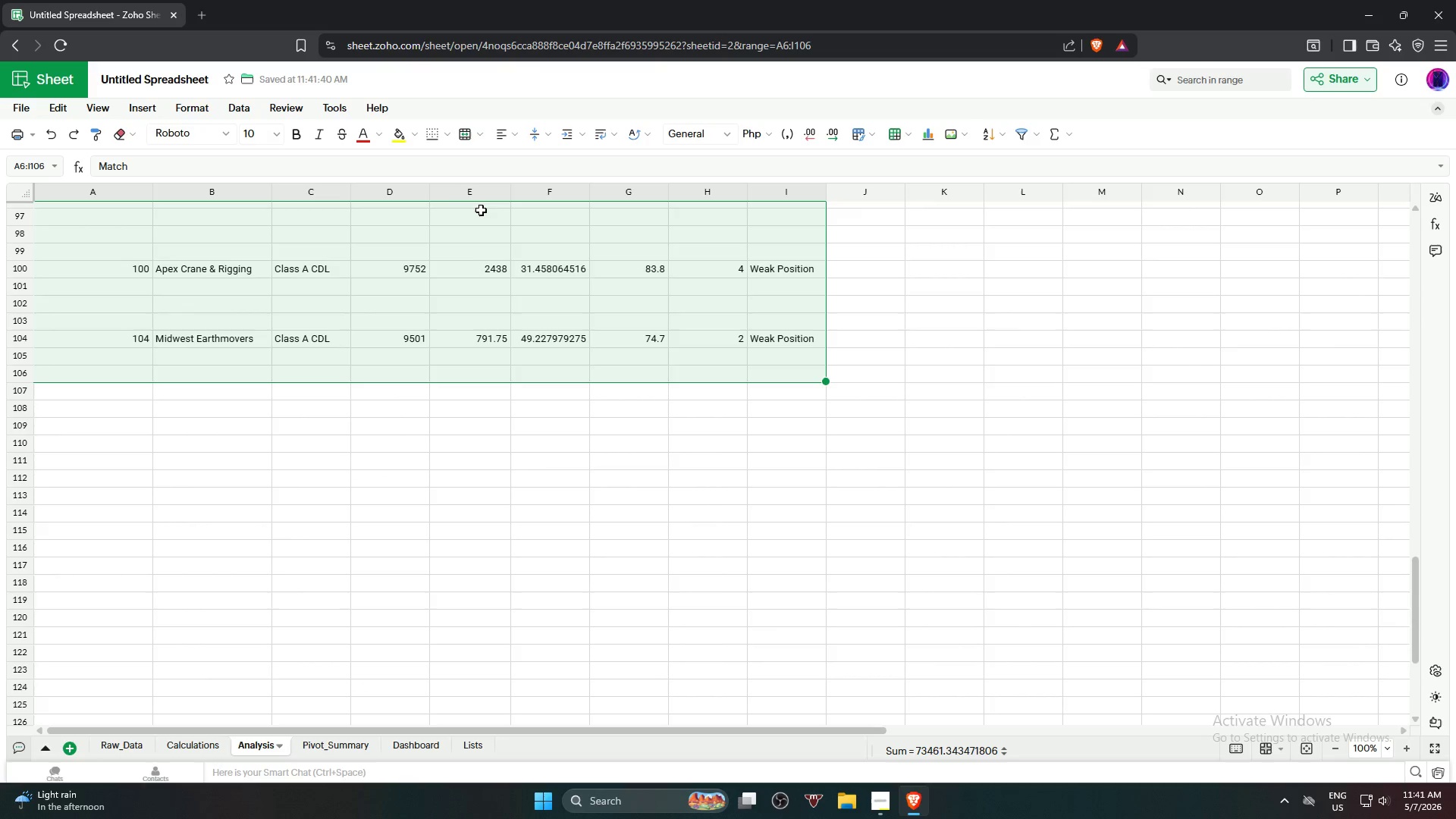 
mouse_move([488, 213])
 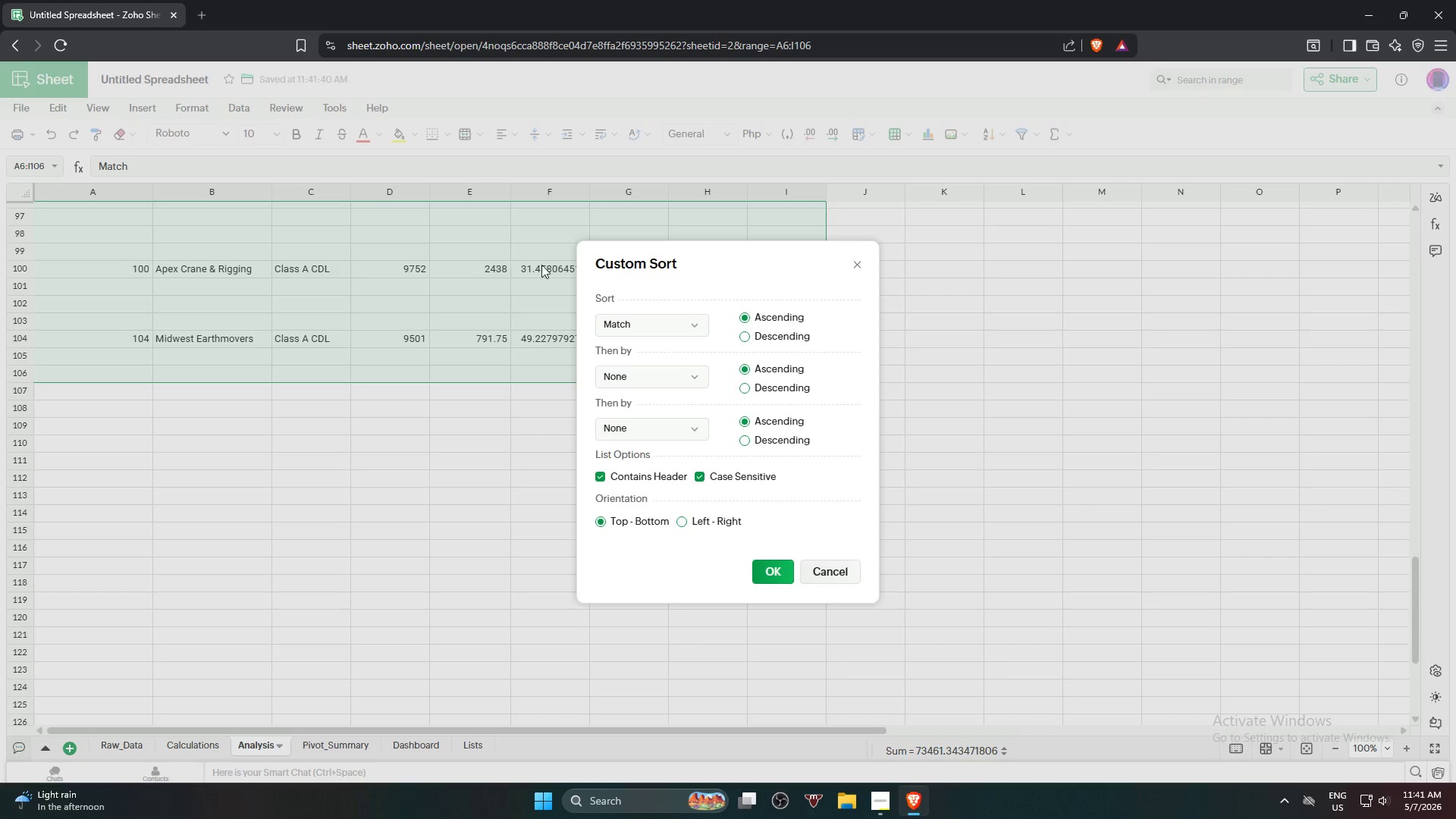 
left_click([690, 329])
 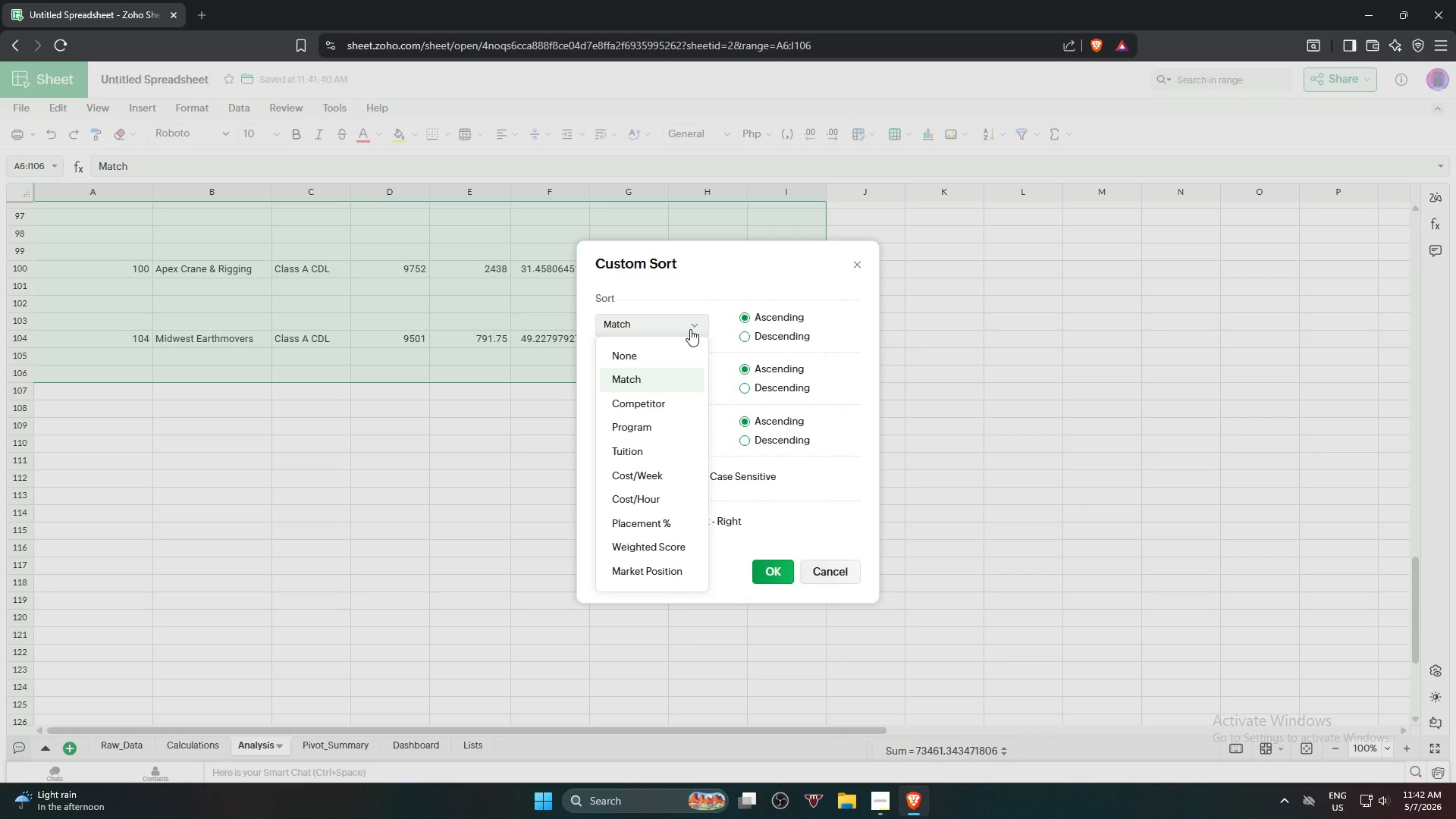 
left_click([690, 329])
 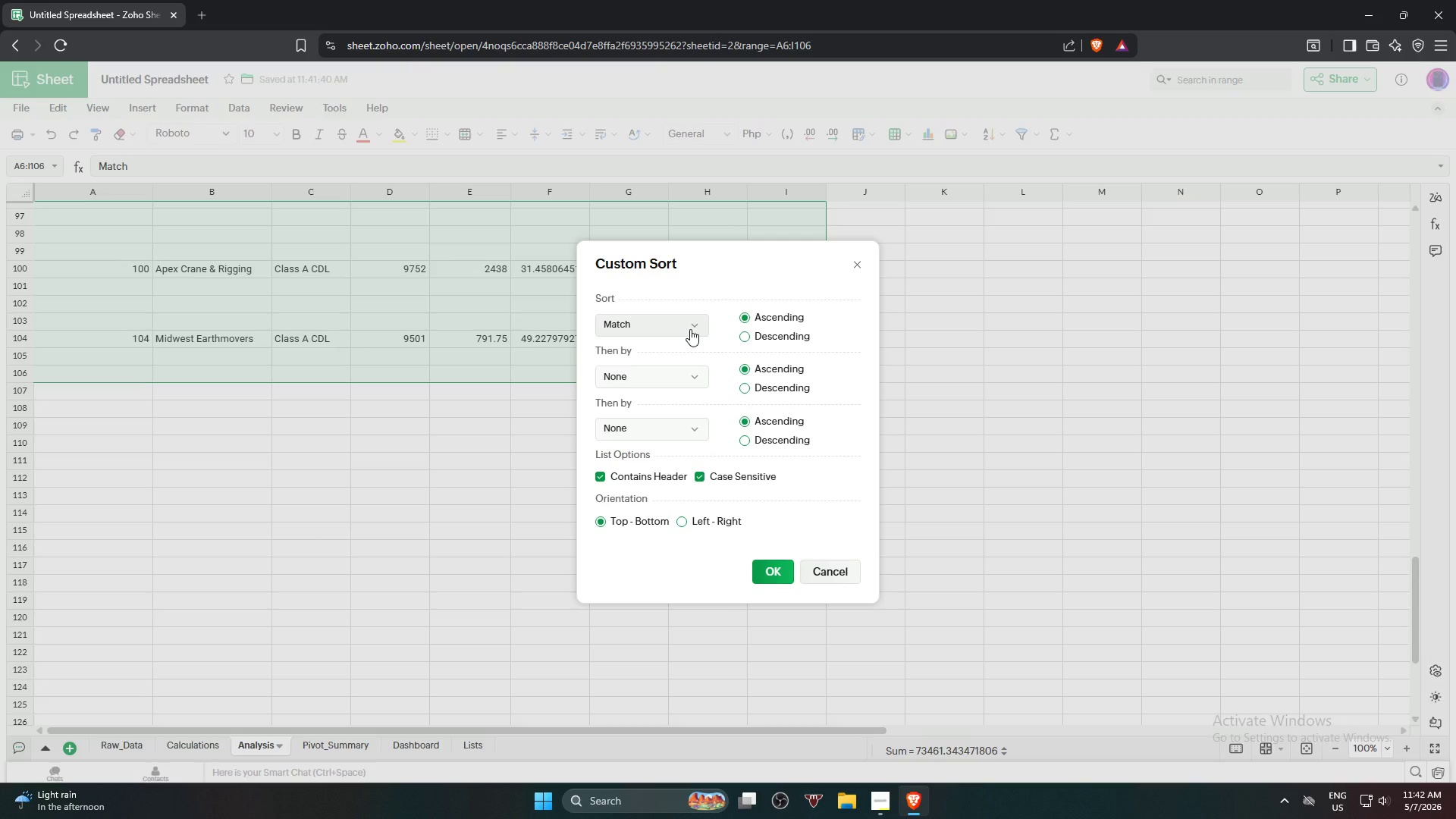 
left_click([690, 329])
 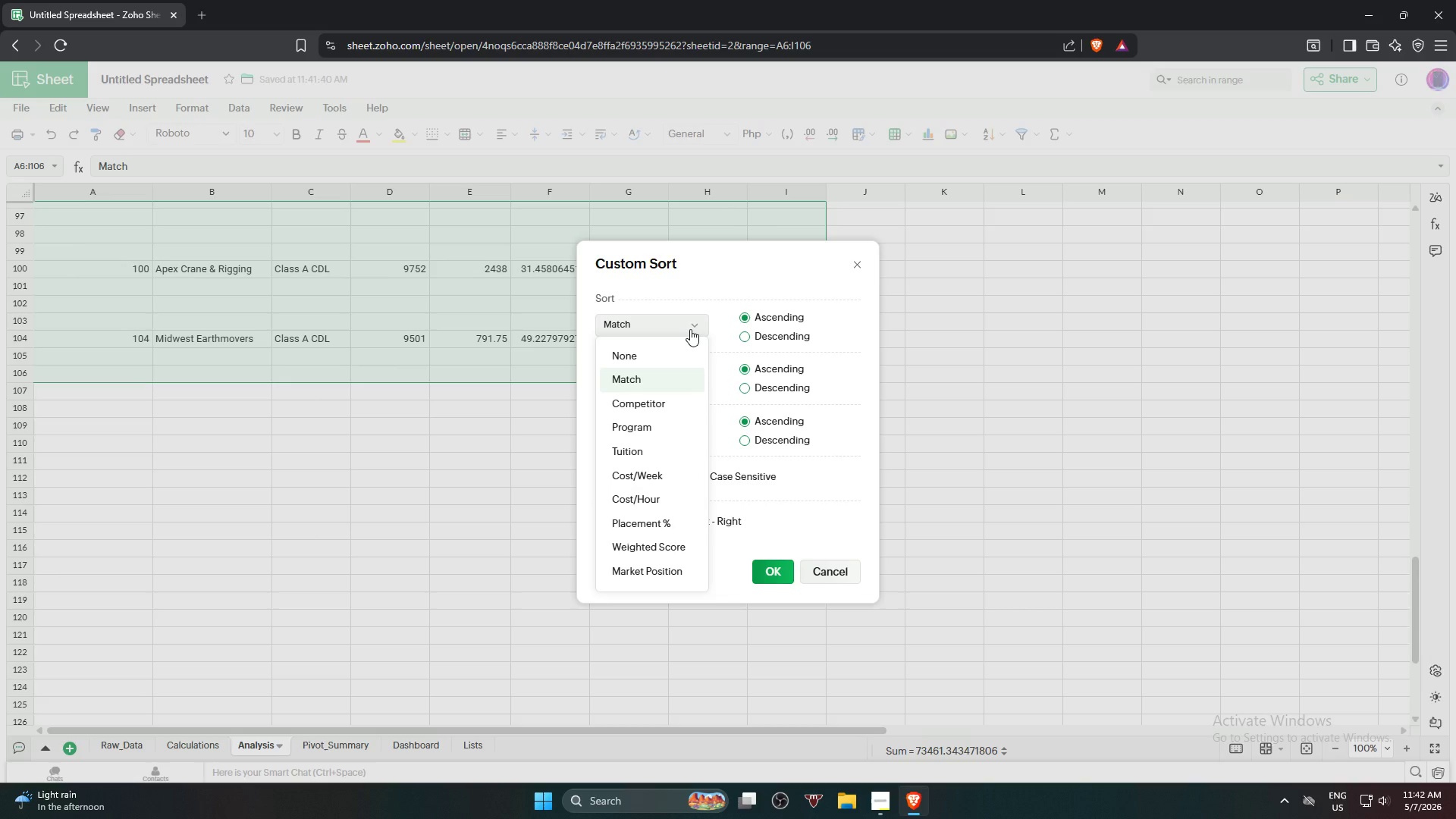 
double_click([690, 329])
 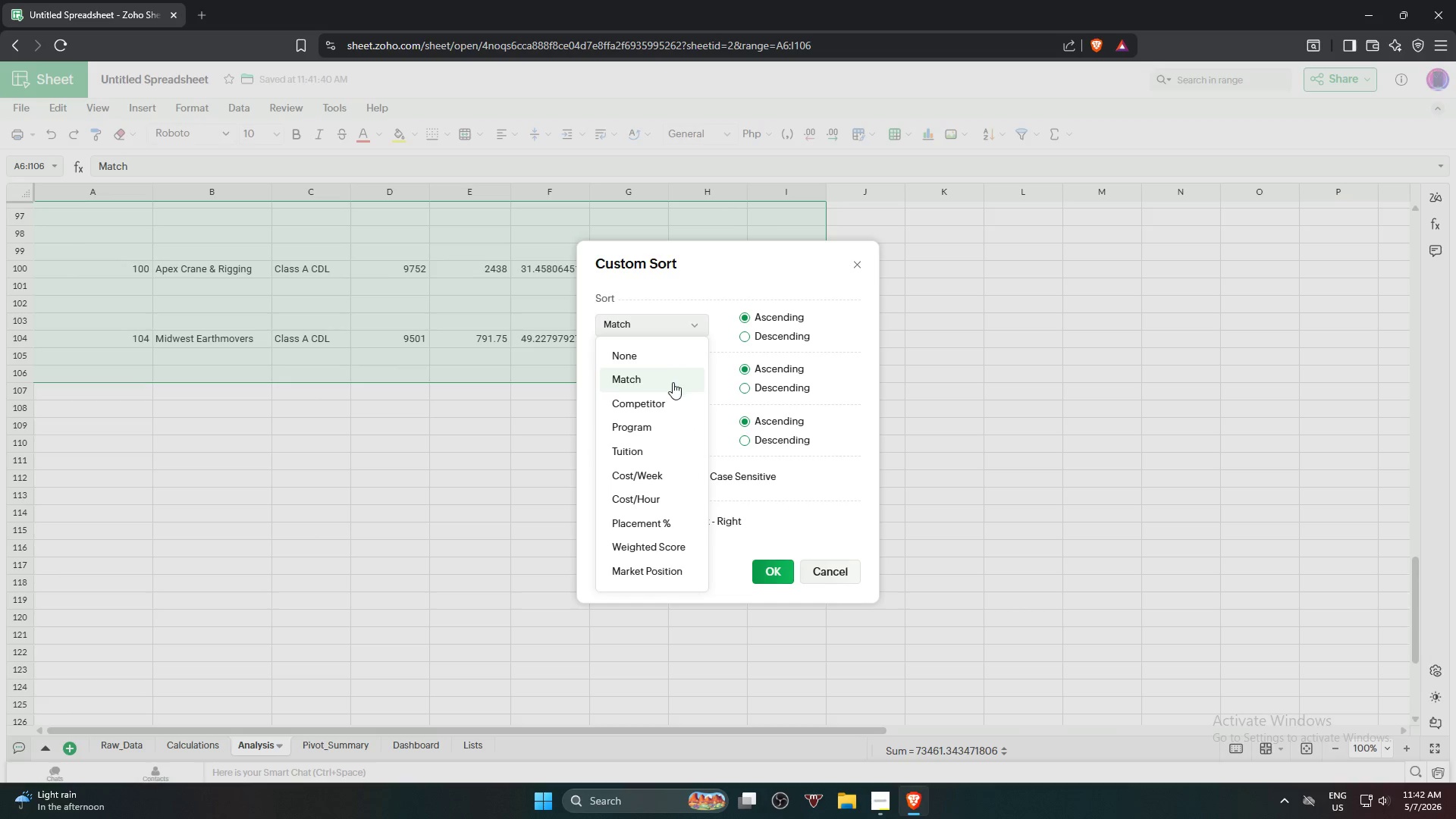 
scroll: coordinate [659, 464], scroll_direction: down, amount: 3.0
 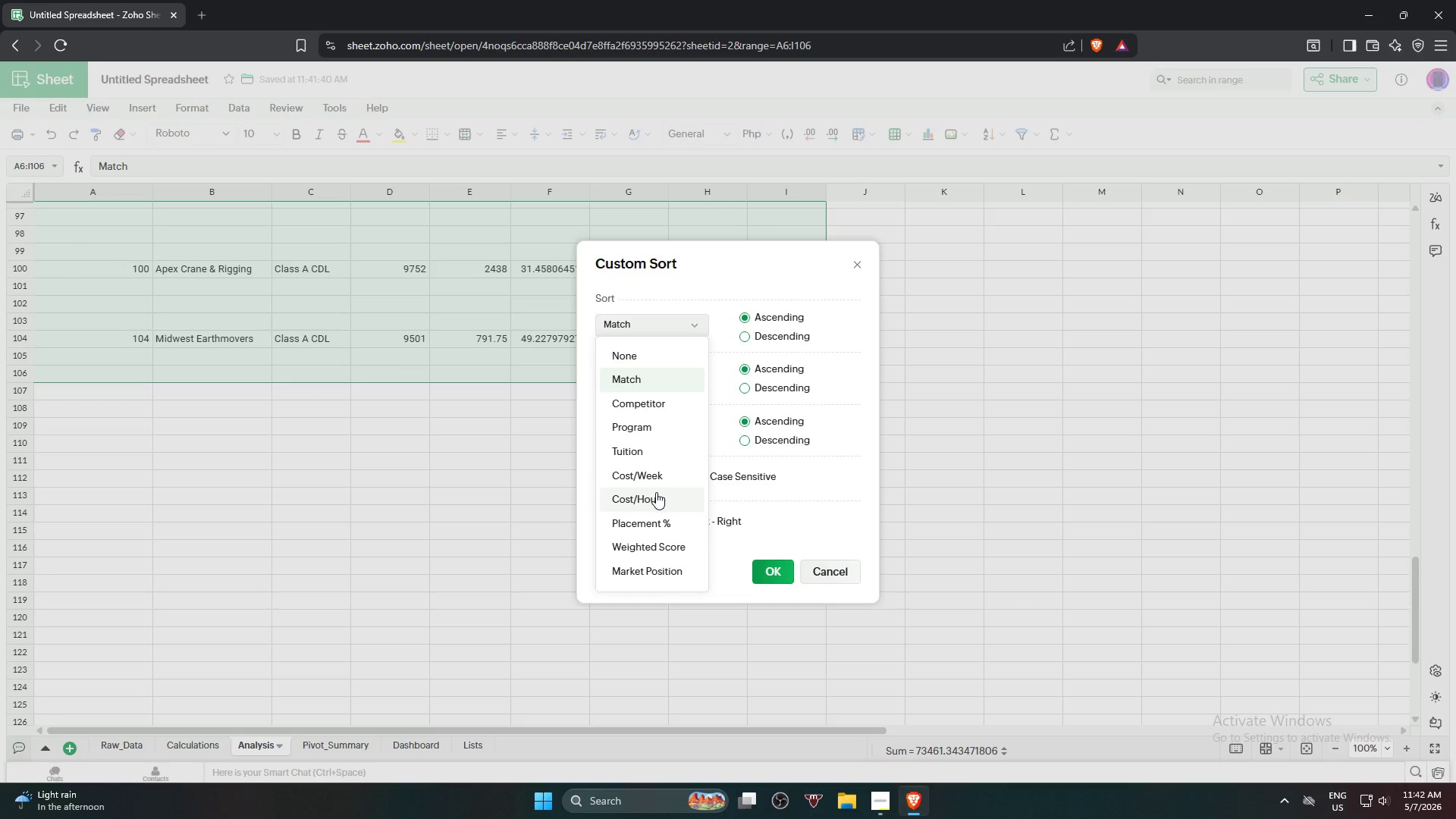 
scroll: coordinate [645, 450], scroll_direction: up, amount: 3.0
 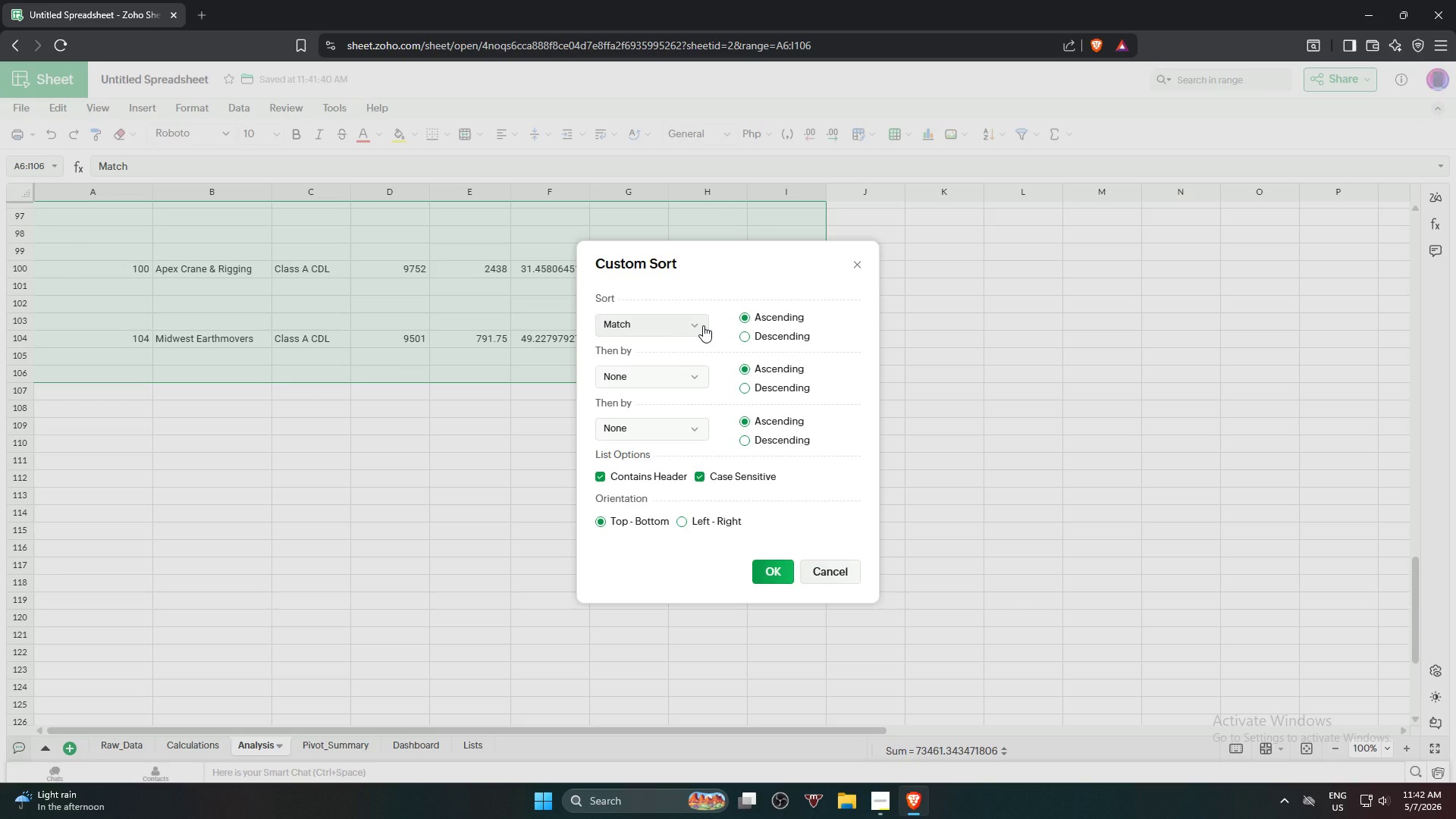 
left_click([689, 428])
 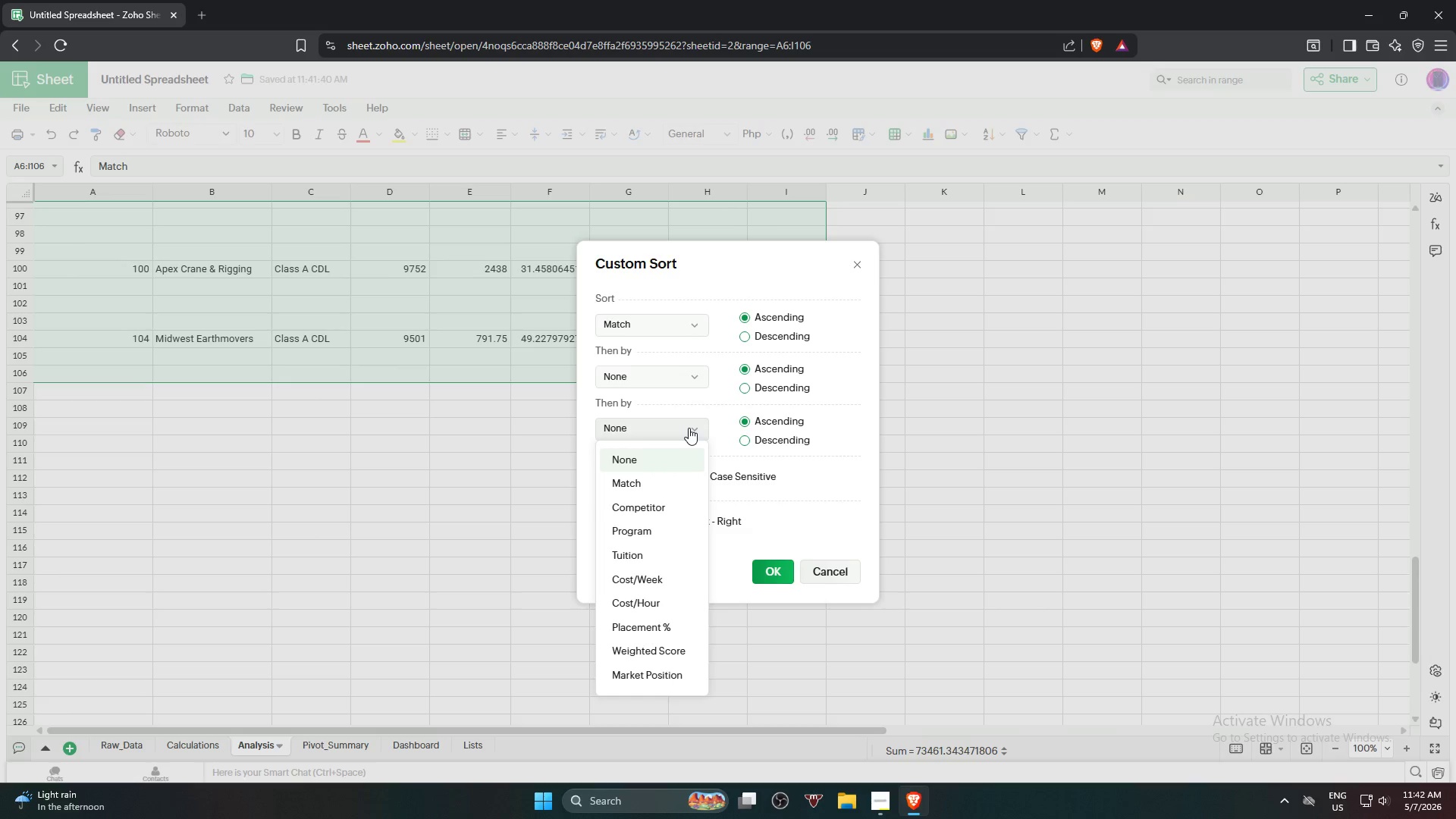 
left_click([689, 428])
 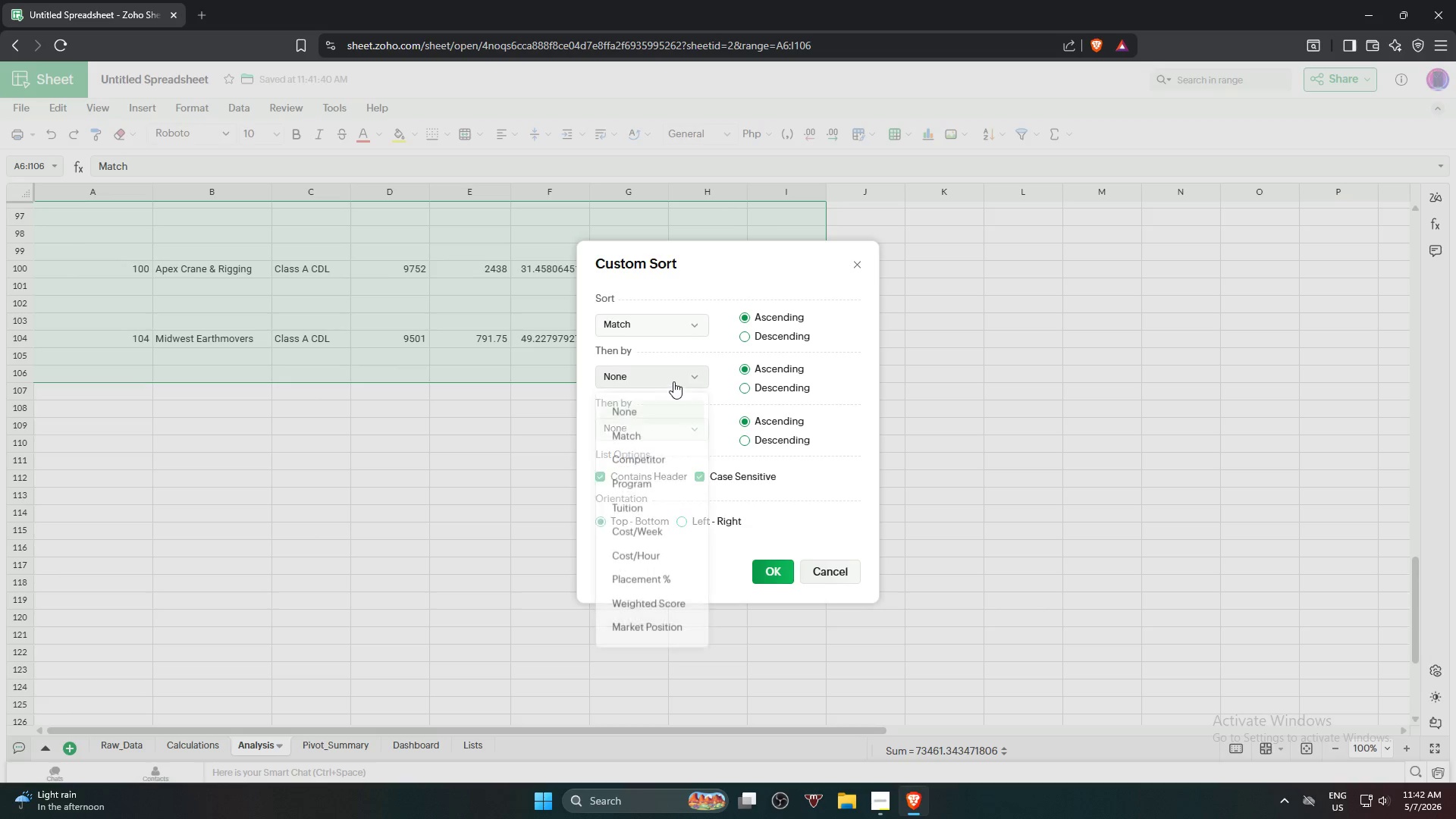 
double_click([673, 381])
 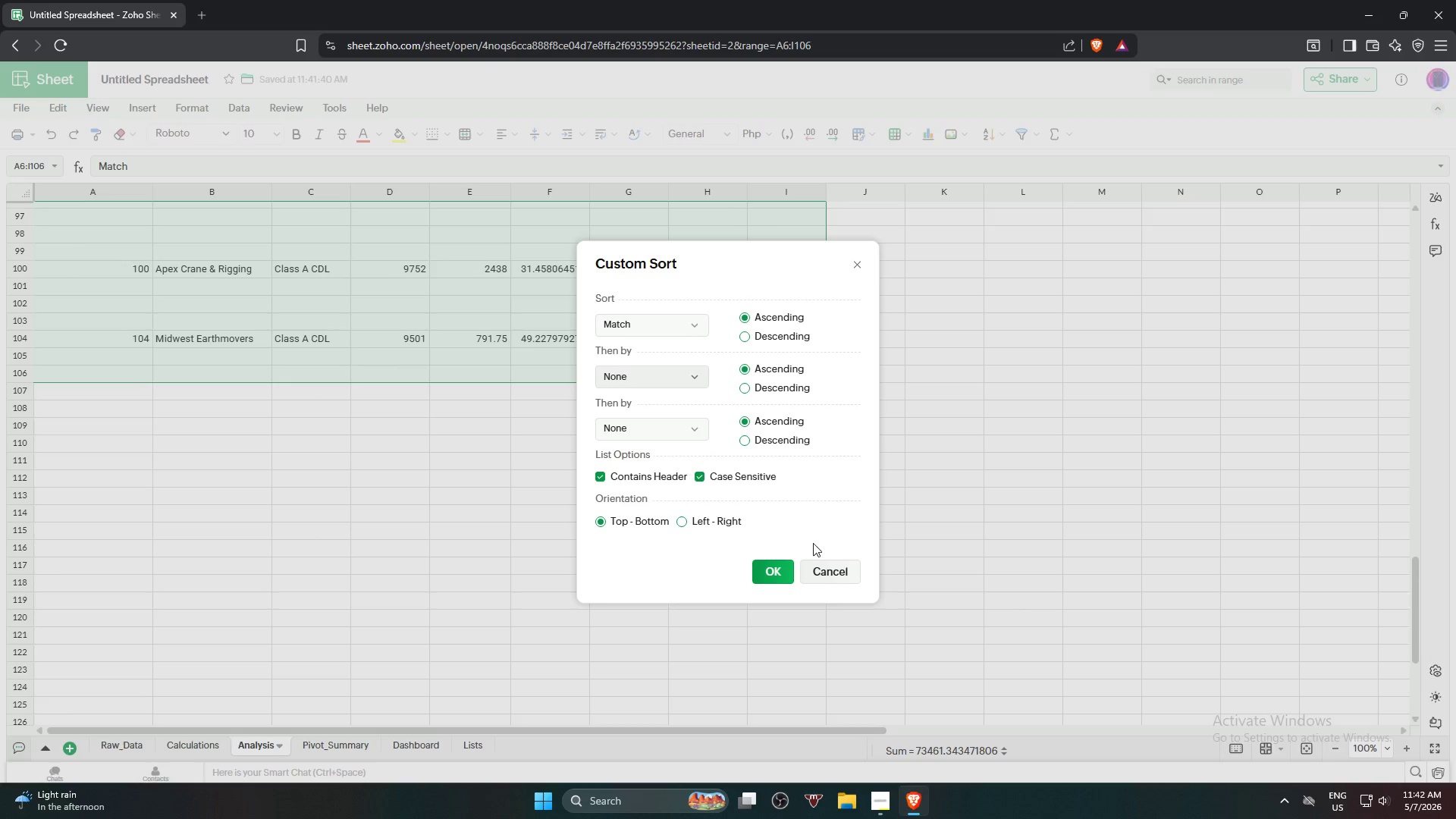 
left_click([833, 566])
 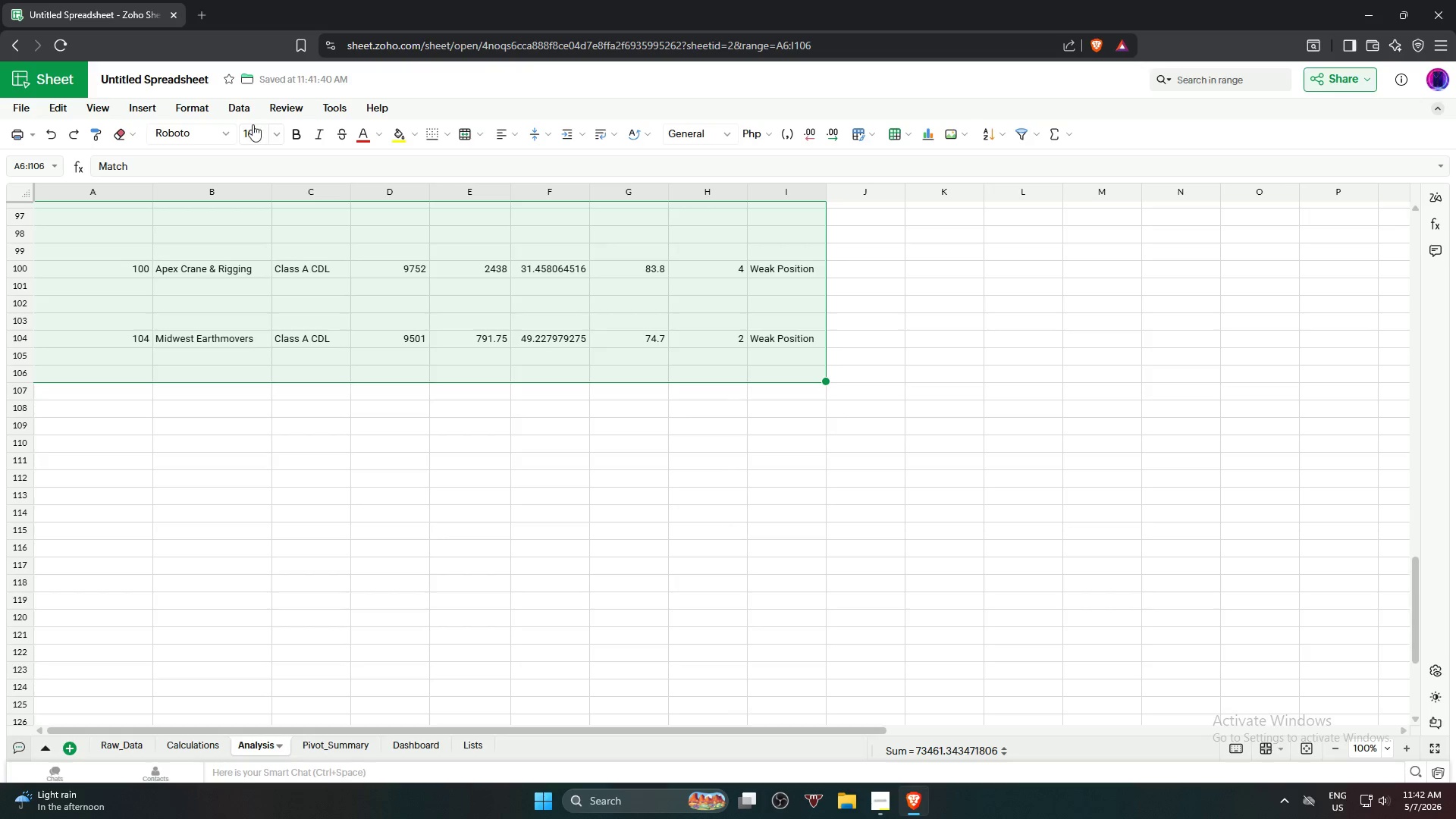 
left_click([245, 110])
 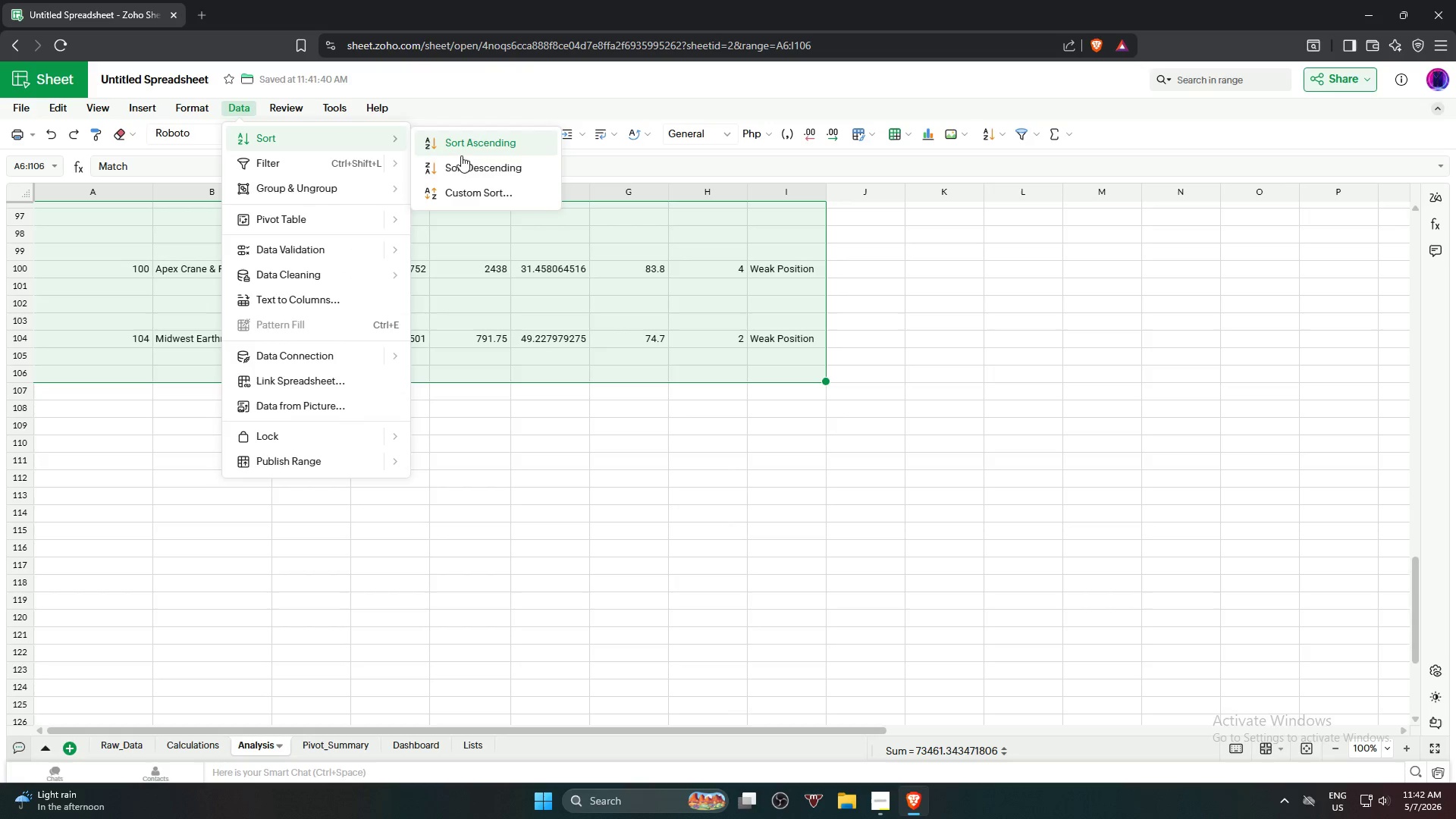 
left_click([475, 186])
 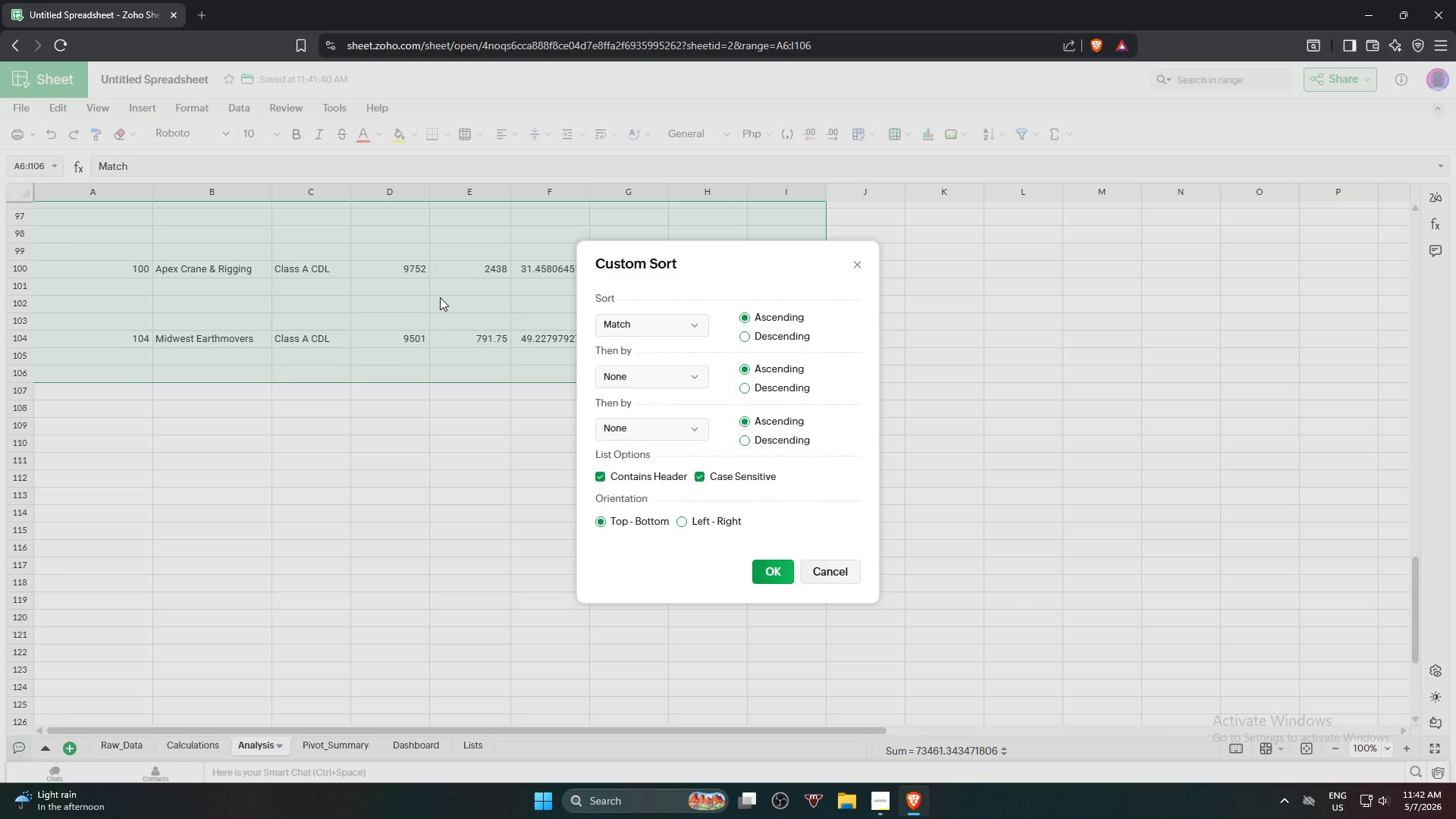 
wait(6.74)
 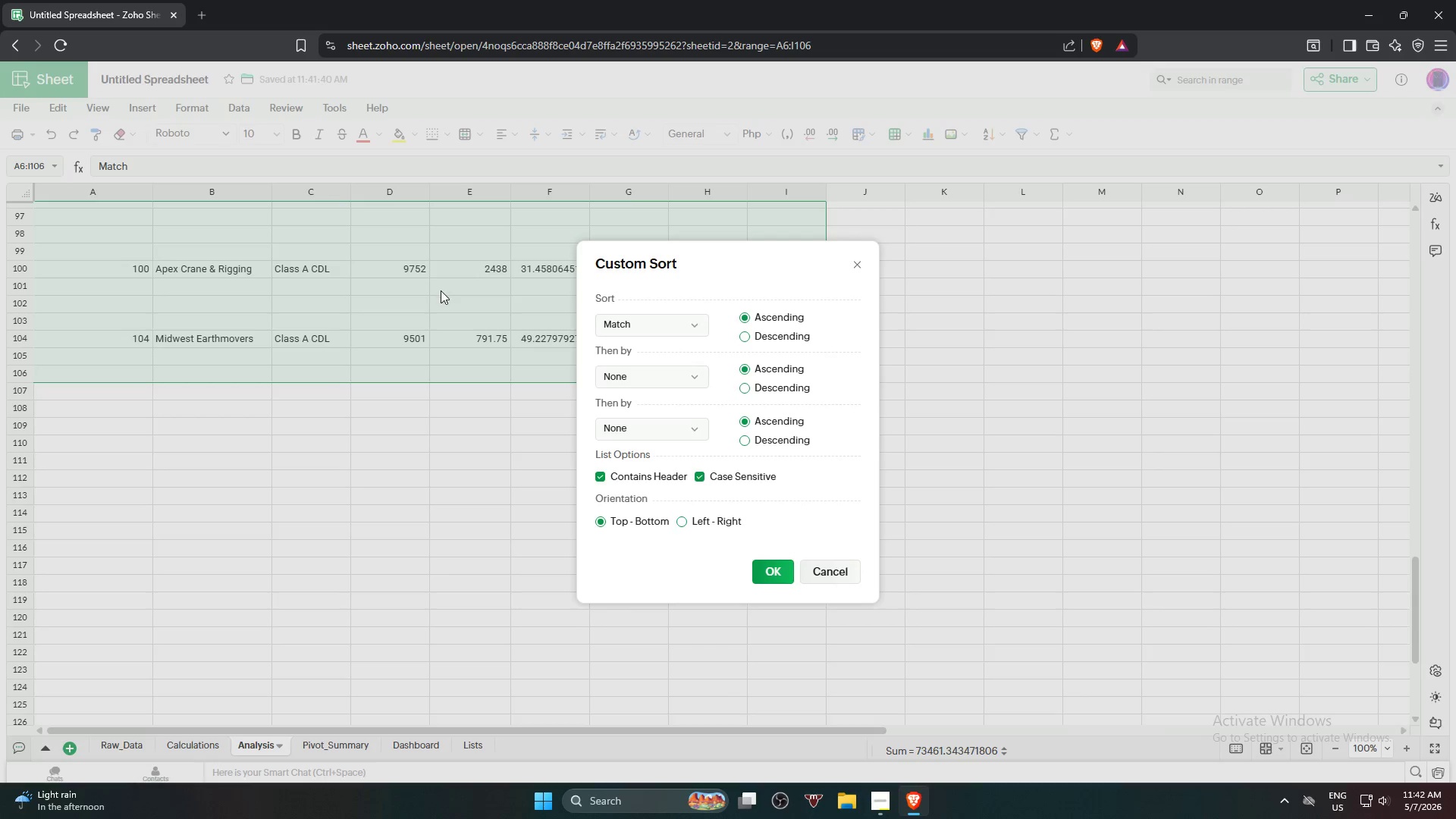 
left_click([867, 271])
 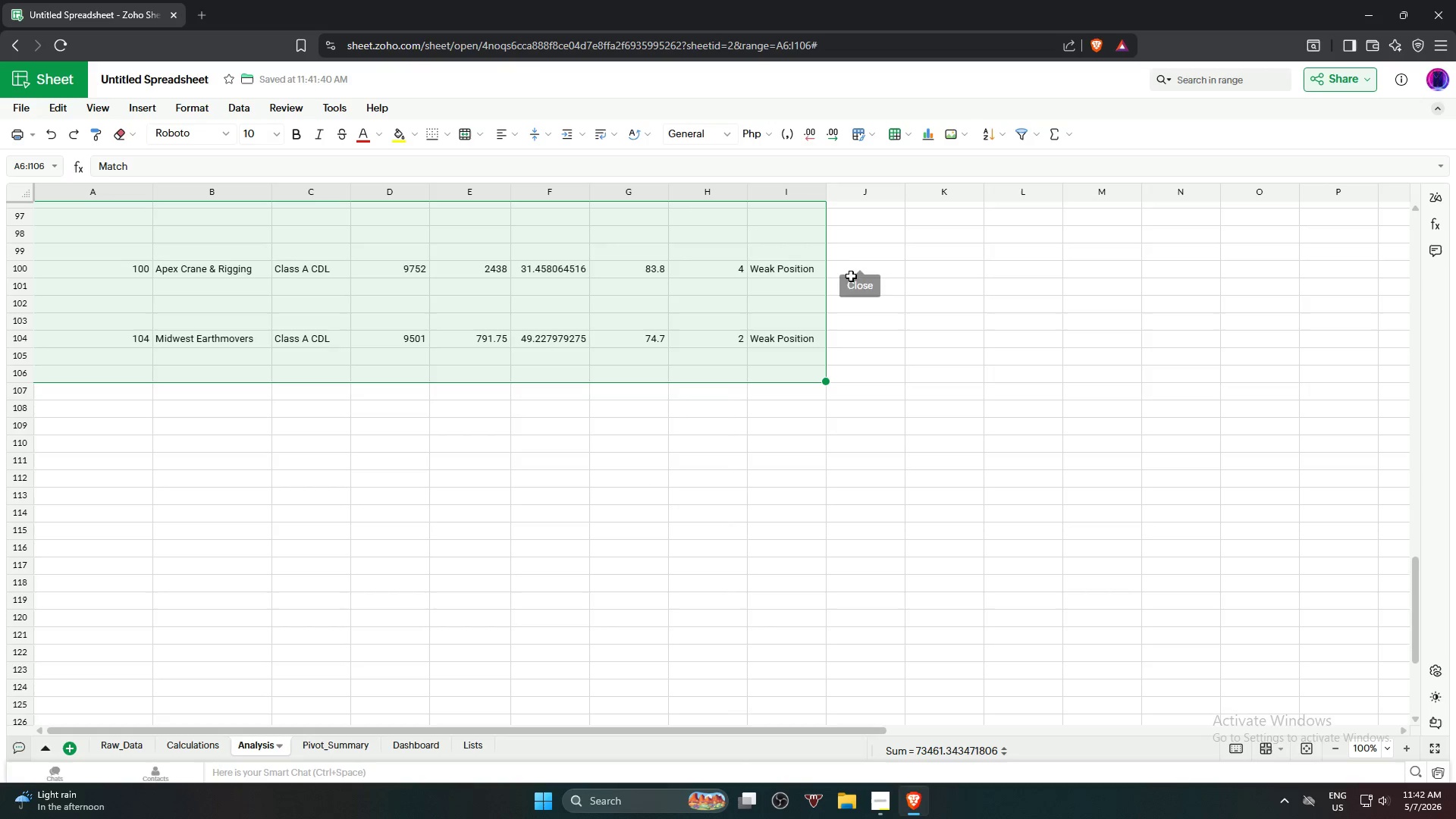 
left_click([752, 424])
 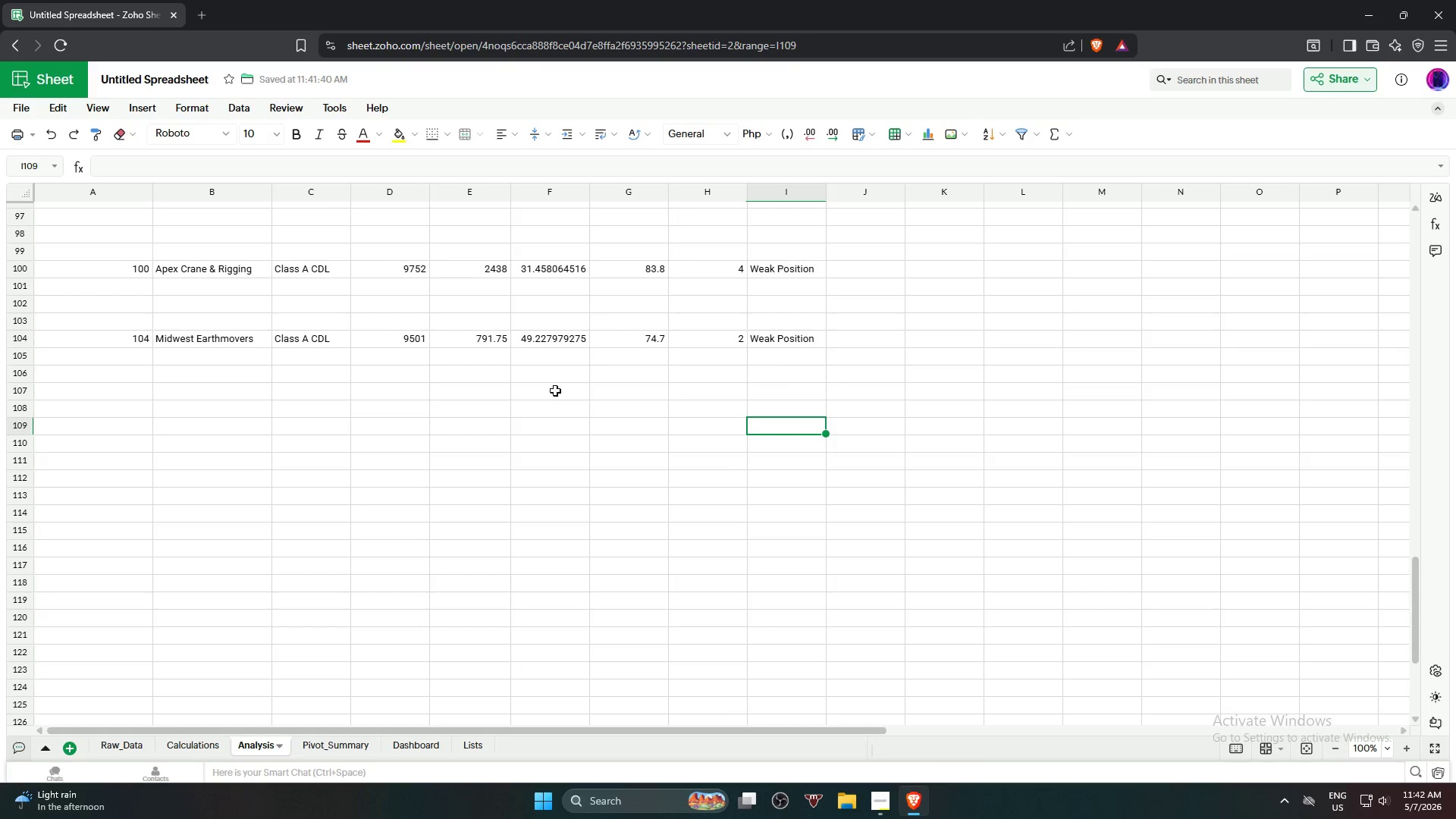 
scroll: coordinate [64, 333], scroll_direction: up, amount: 23.0
 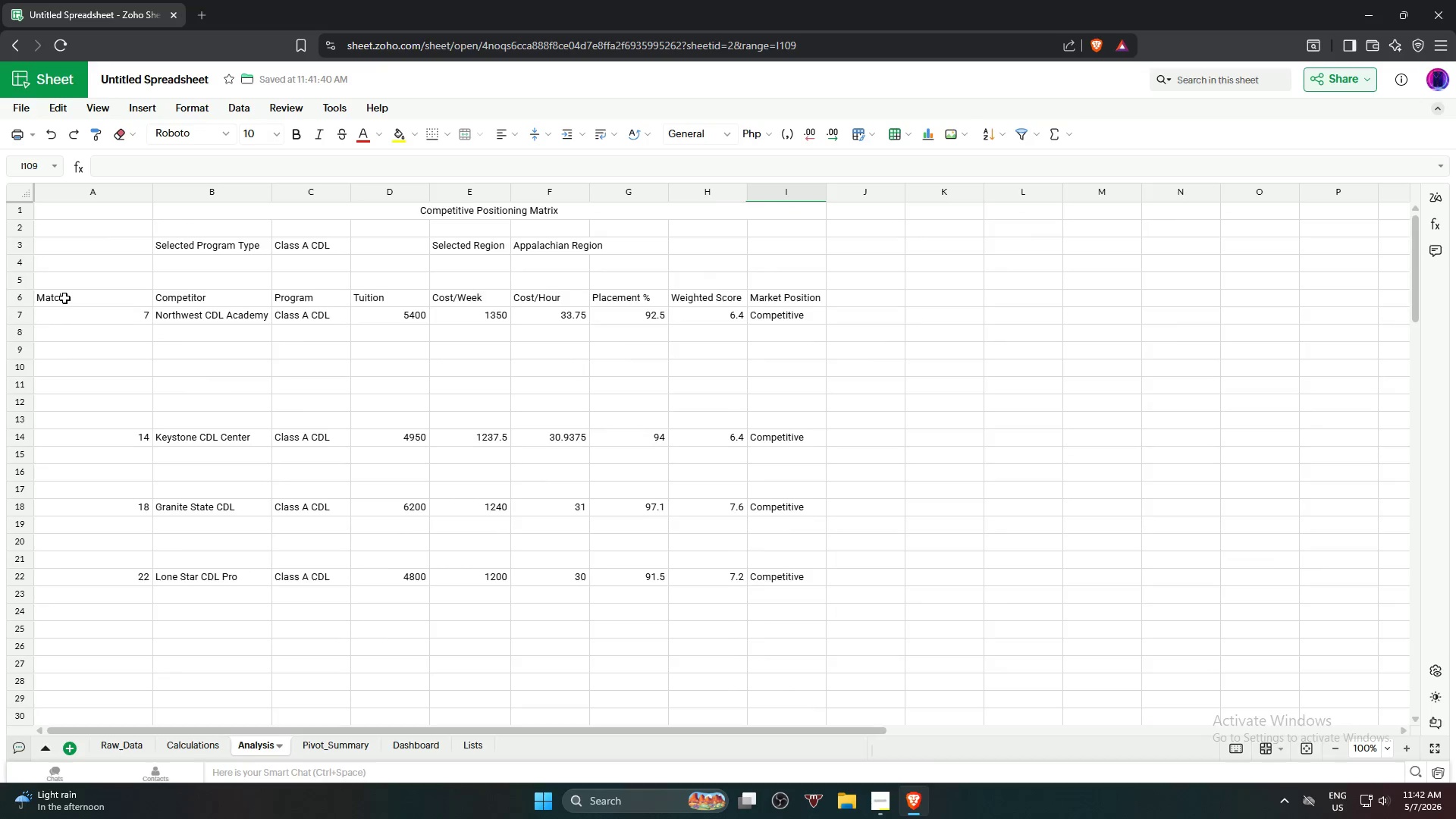 
left_click([64, 298])
 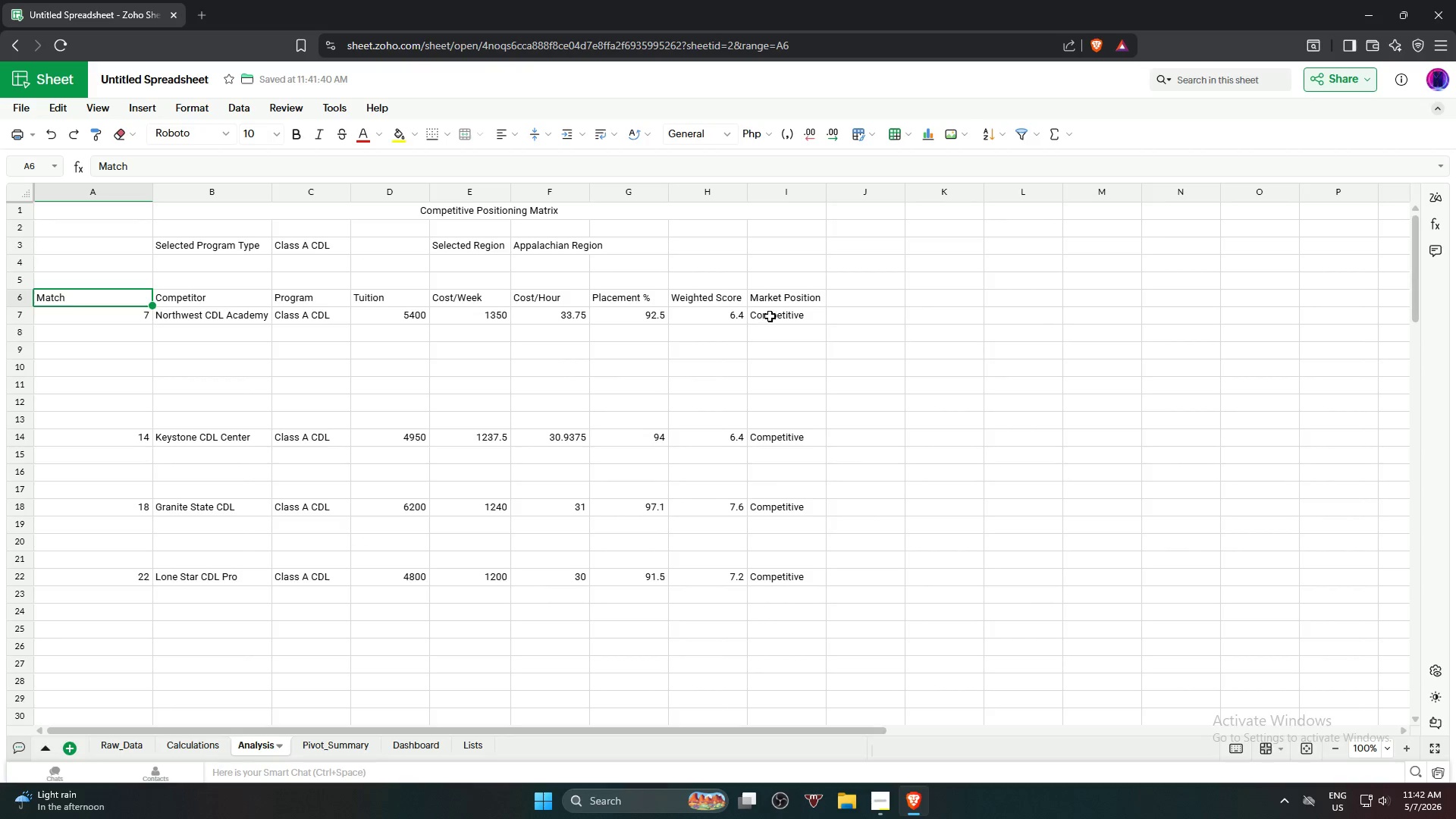 
hold_key(key=ShiftLeft, duration=0.72)
 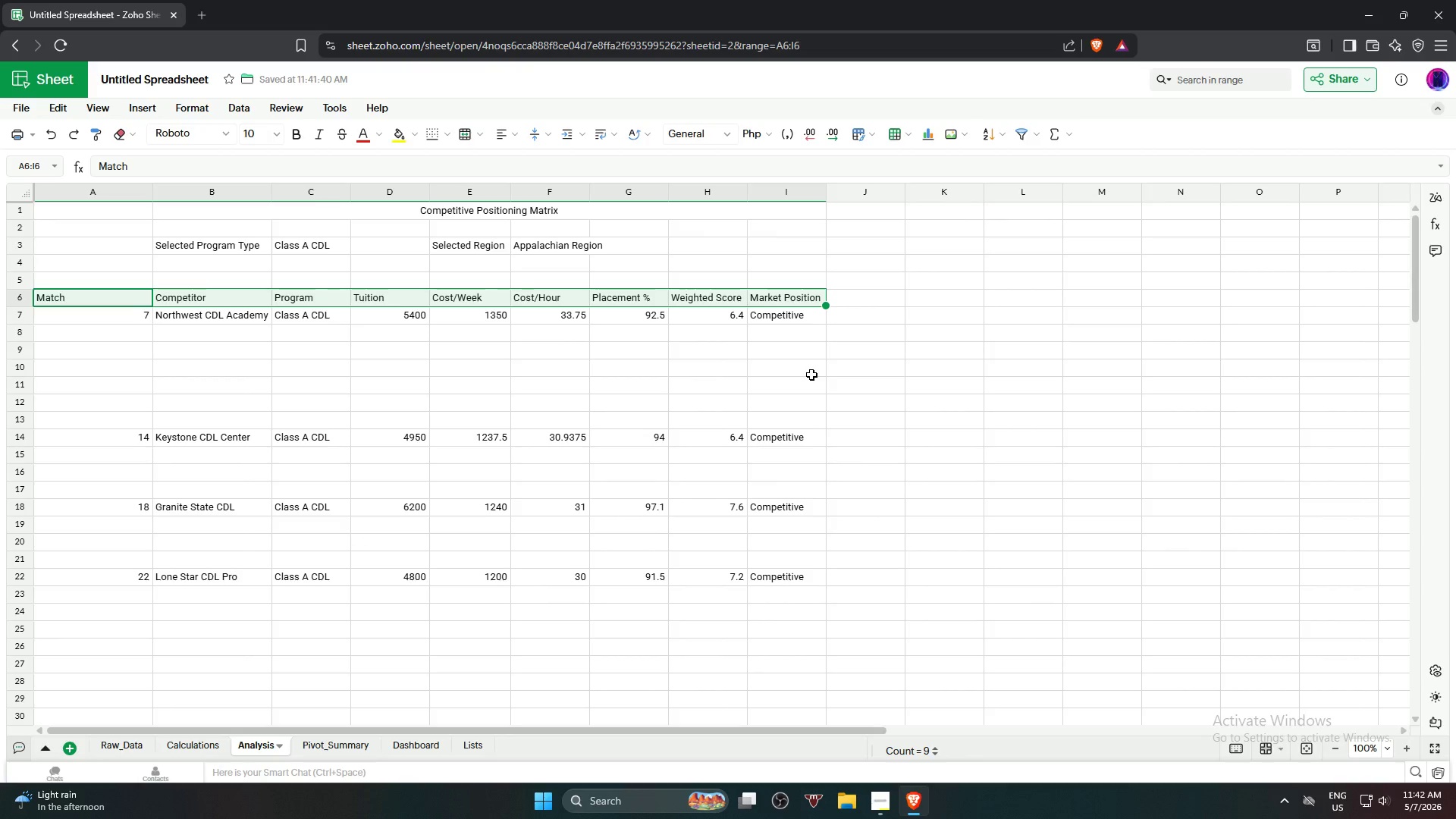 
scroll: coordinate [795, 408], scroll_direction: down, amount: 23.0
 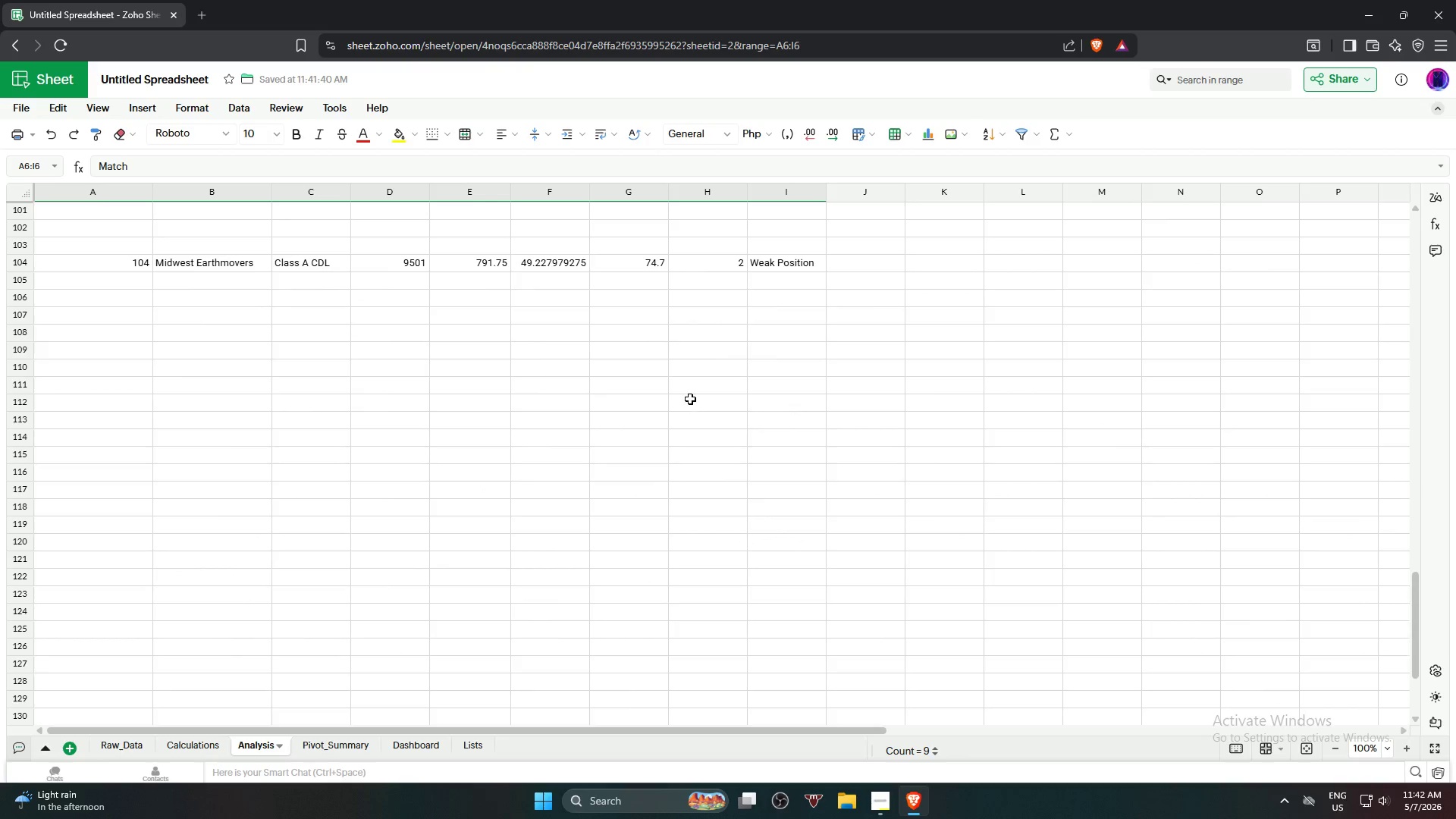 
hold_key(key=ShiftLeft, duration=2.45)
 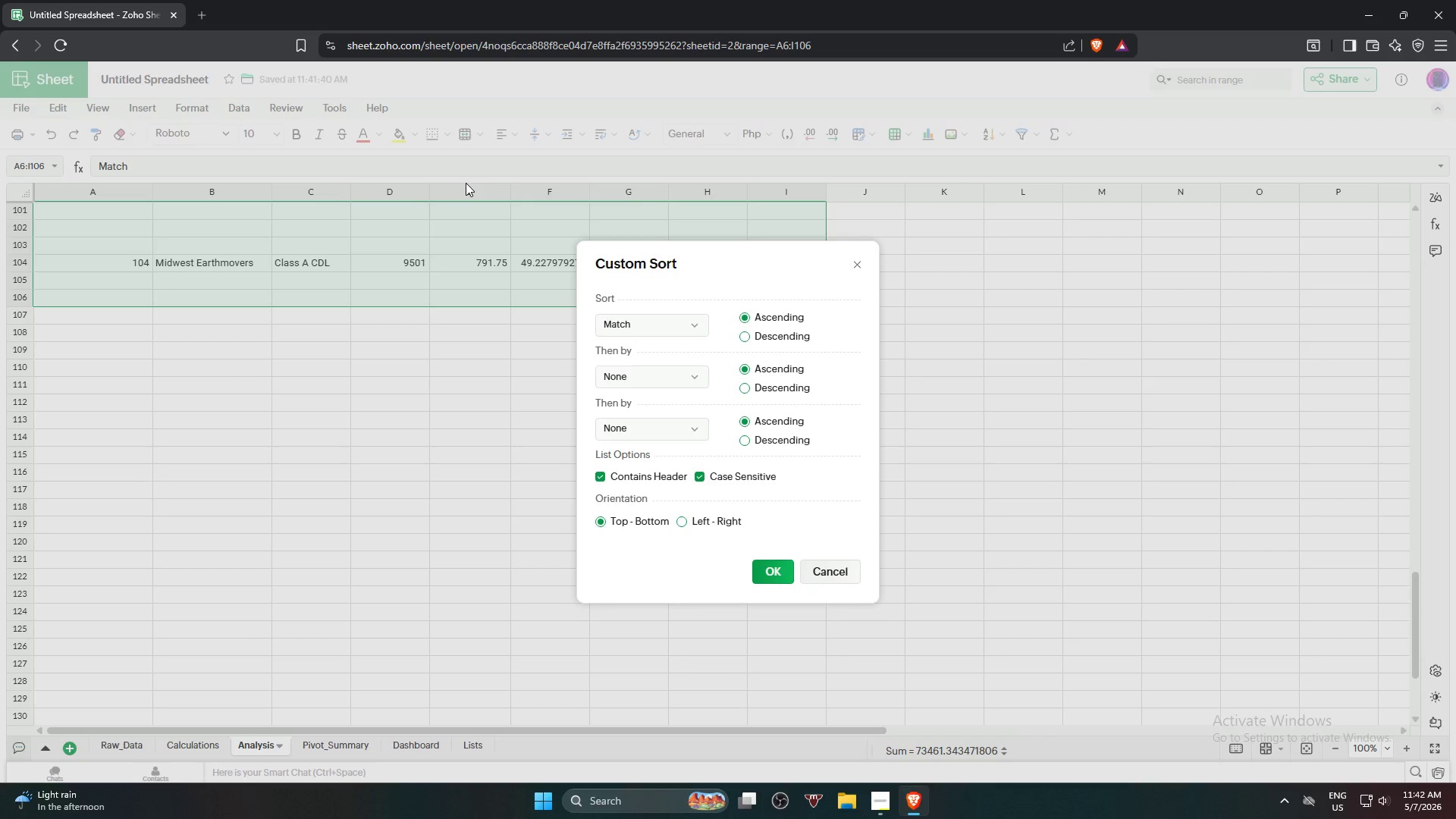 
wait(5.81)
 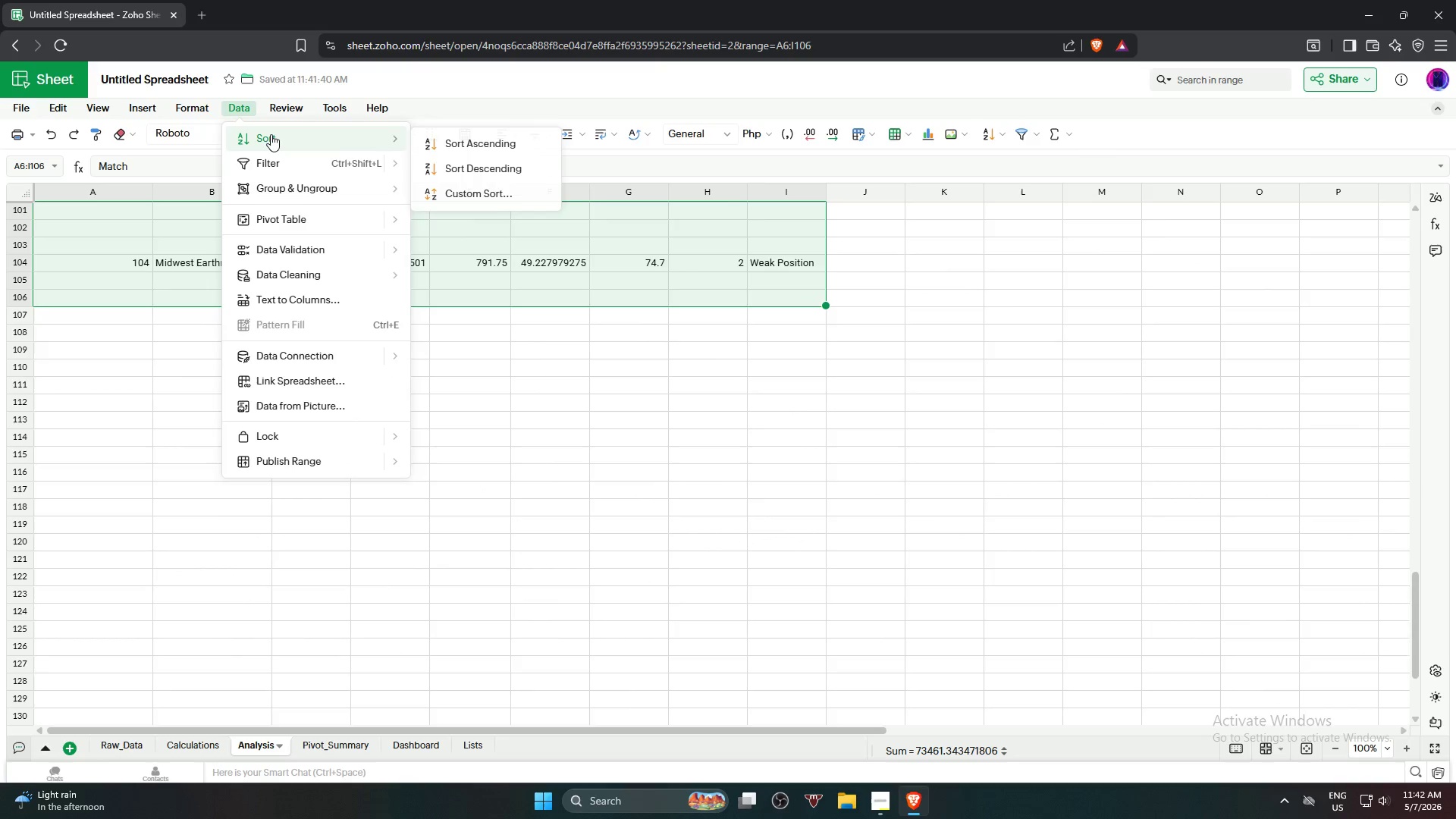 
left_click([761, 336])
 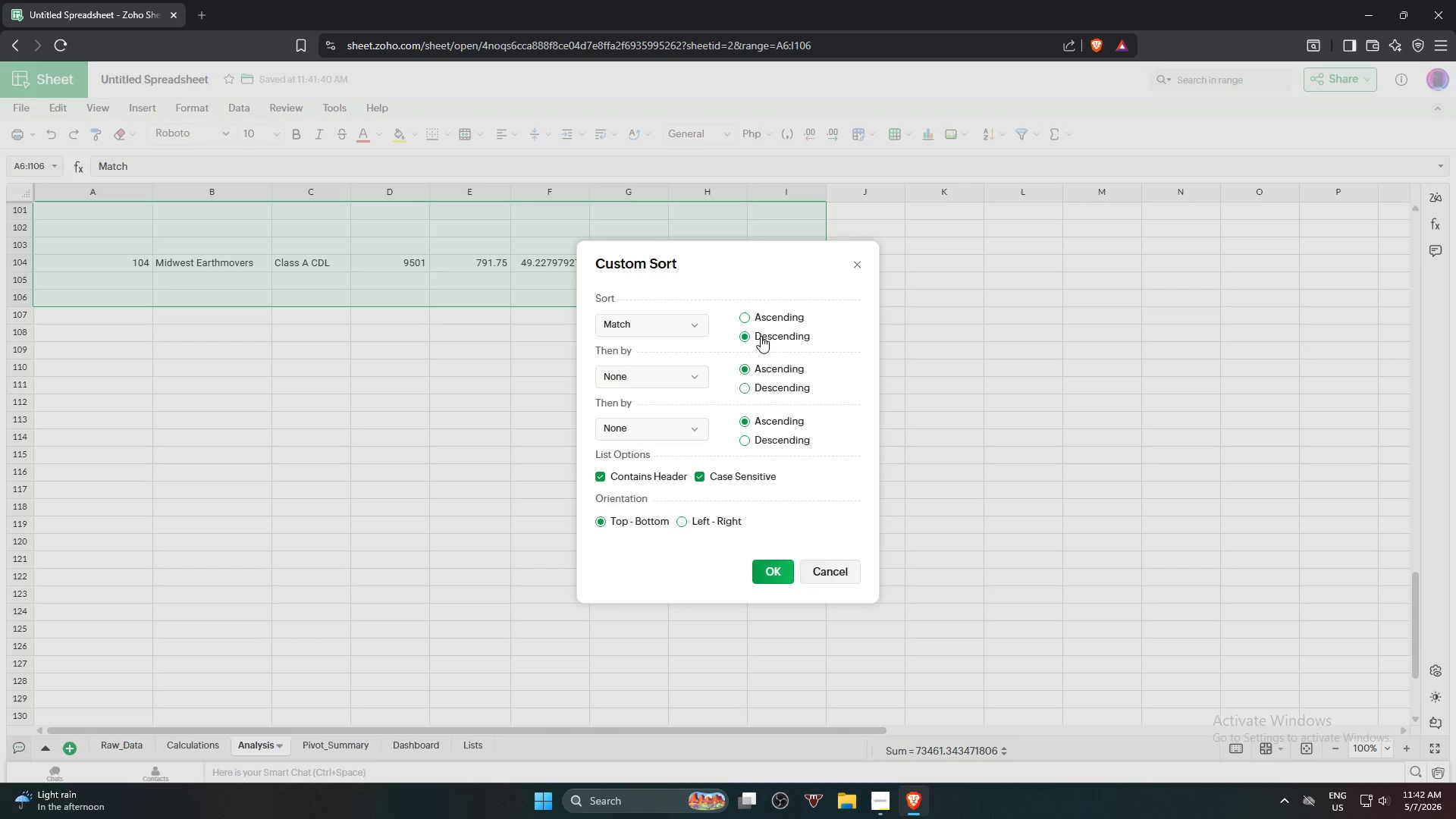 
left_click([761, 336])
 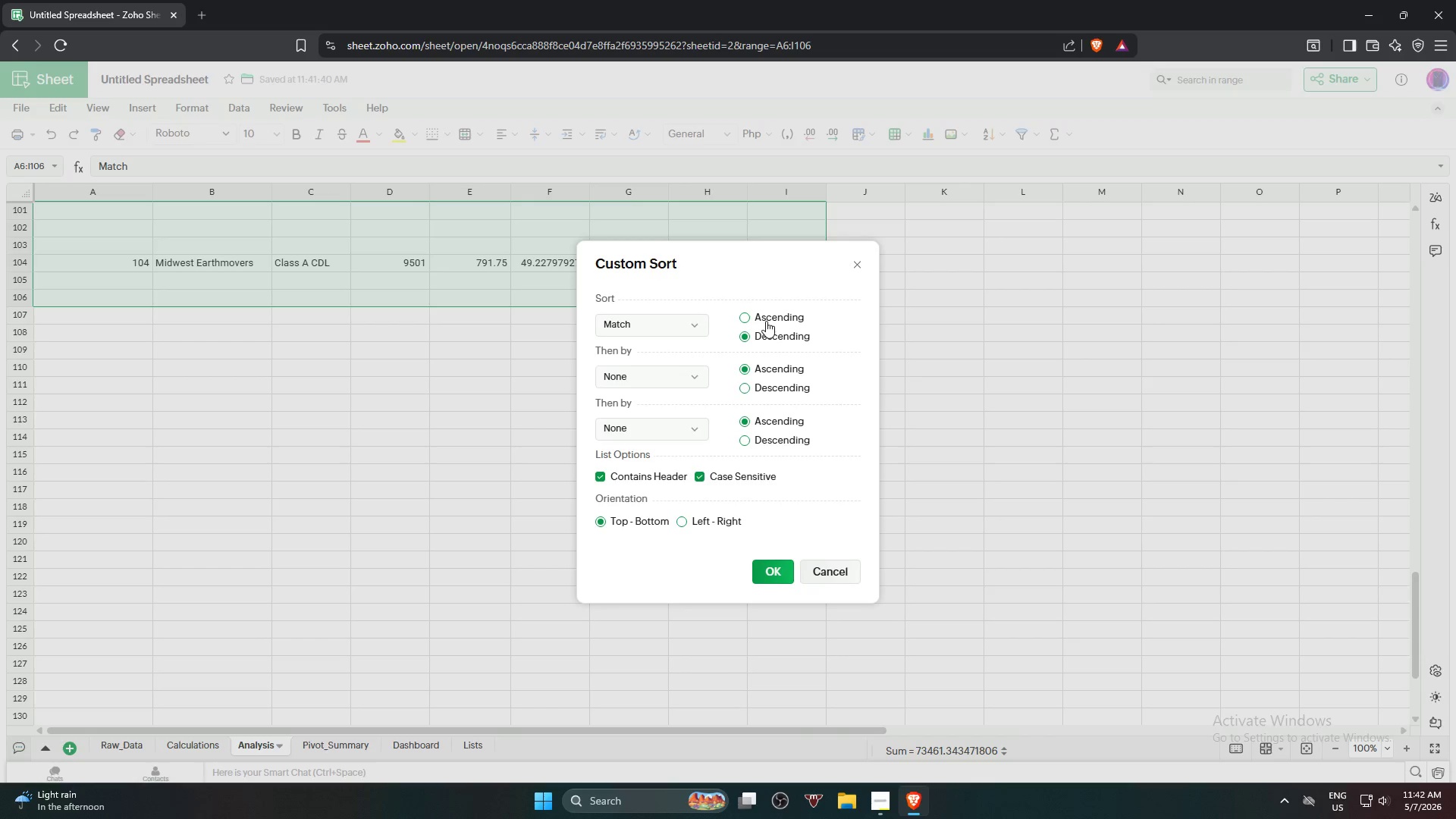 
left_click([766, 320])
 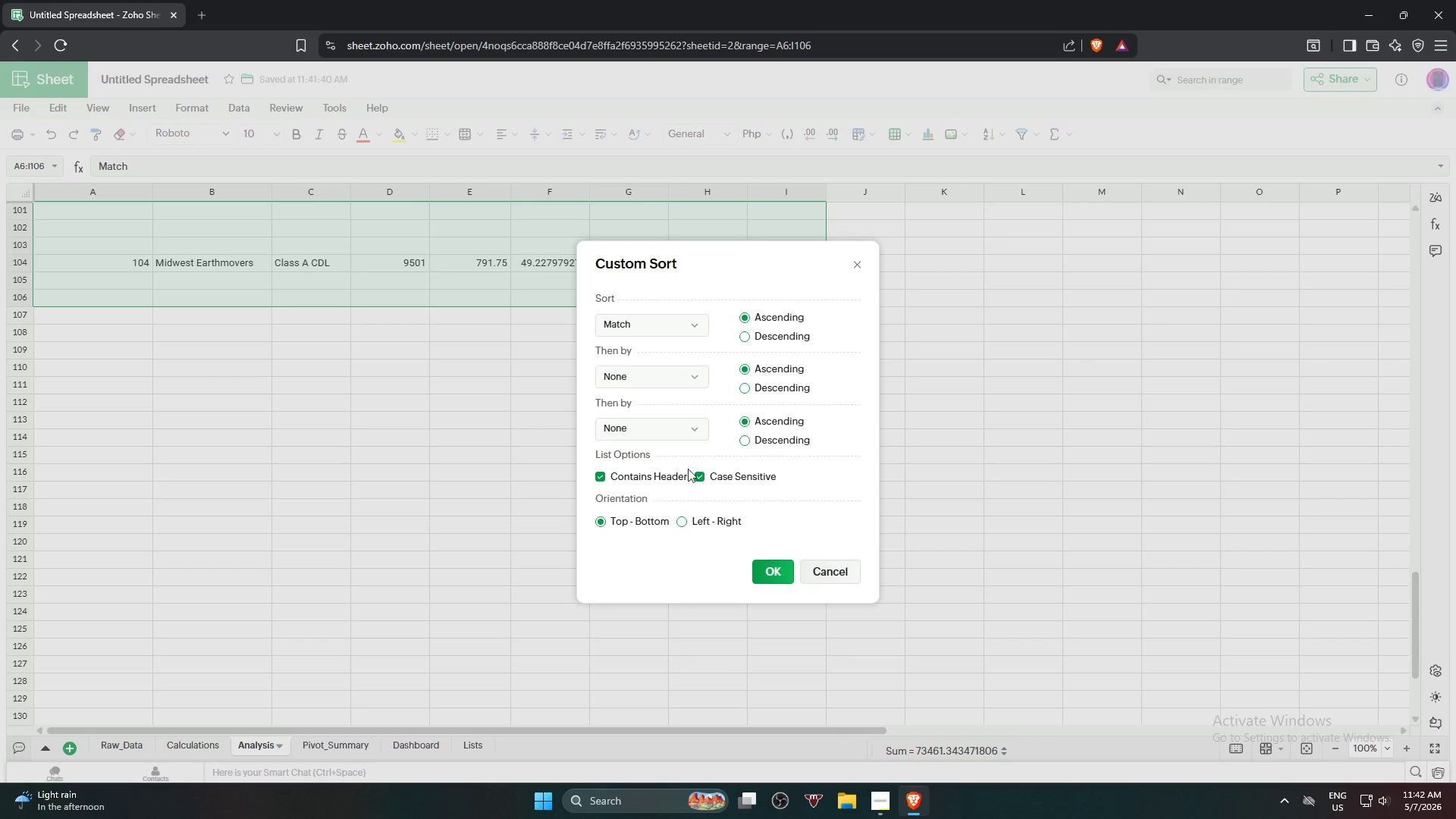 
left_click([678, 481])
 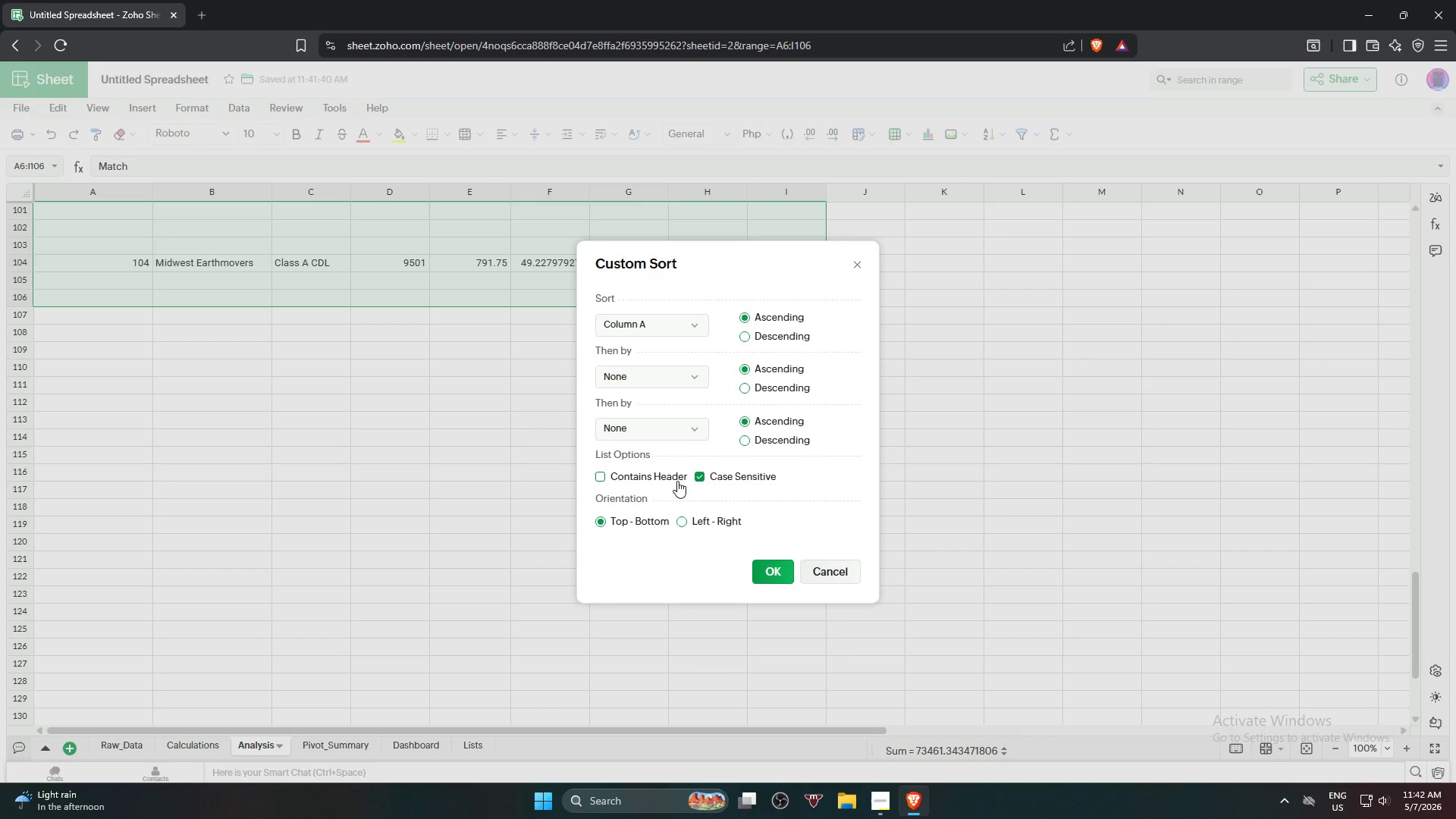 
left_click([677, 481])
 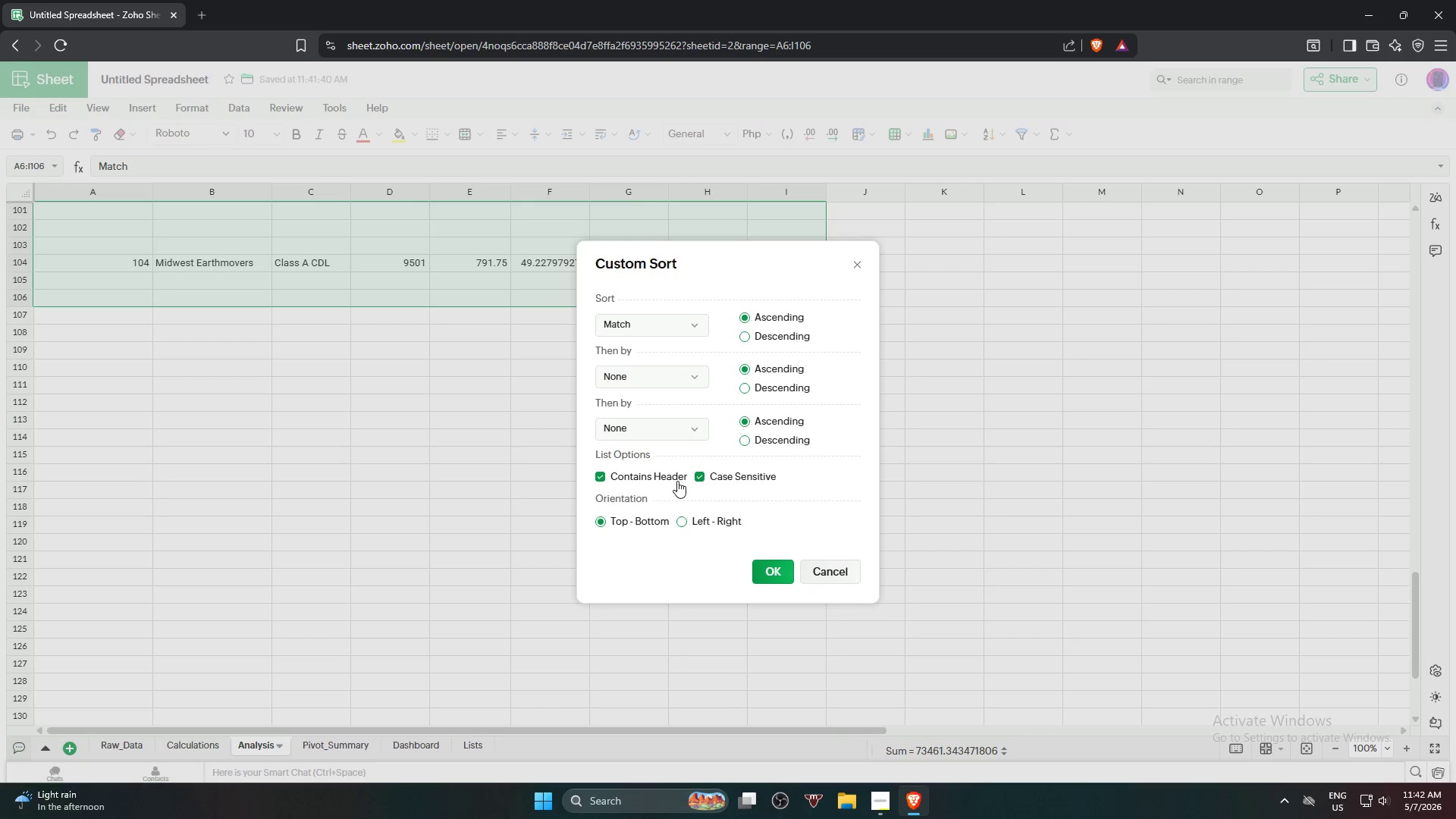 
left_click([677, 481])
 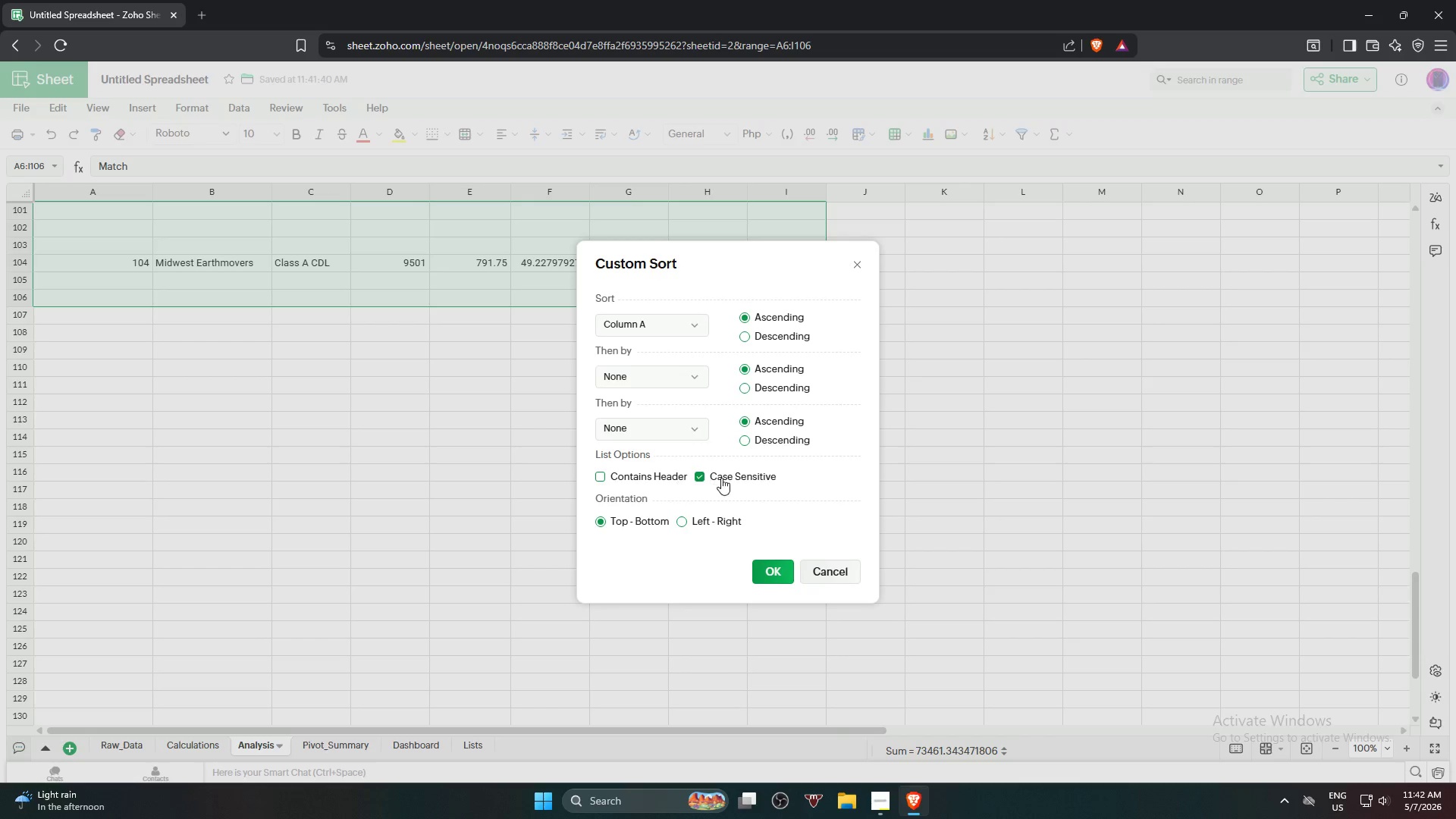 
left_click([721, 477])
 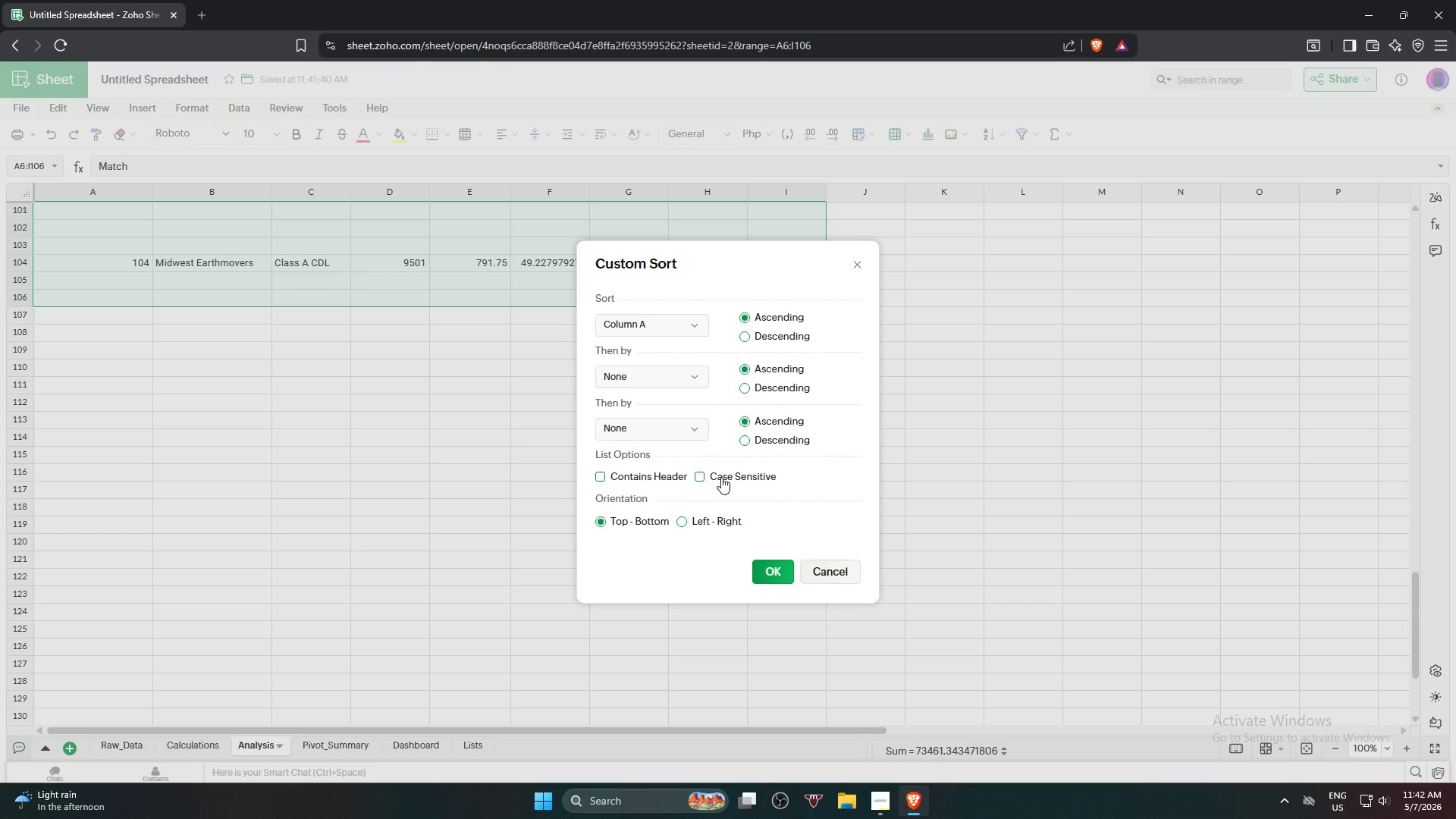 
left_click([721, 477])
 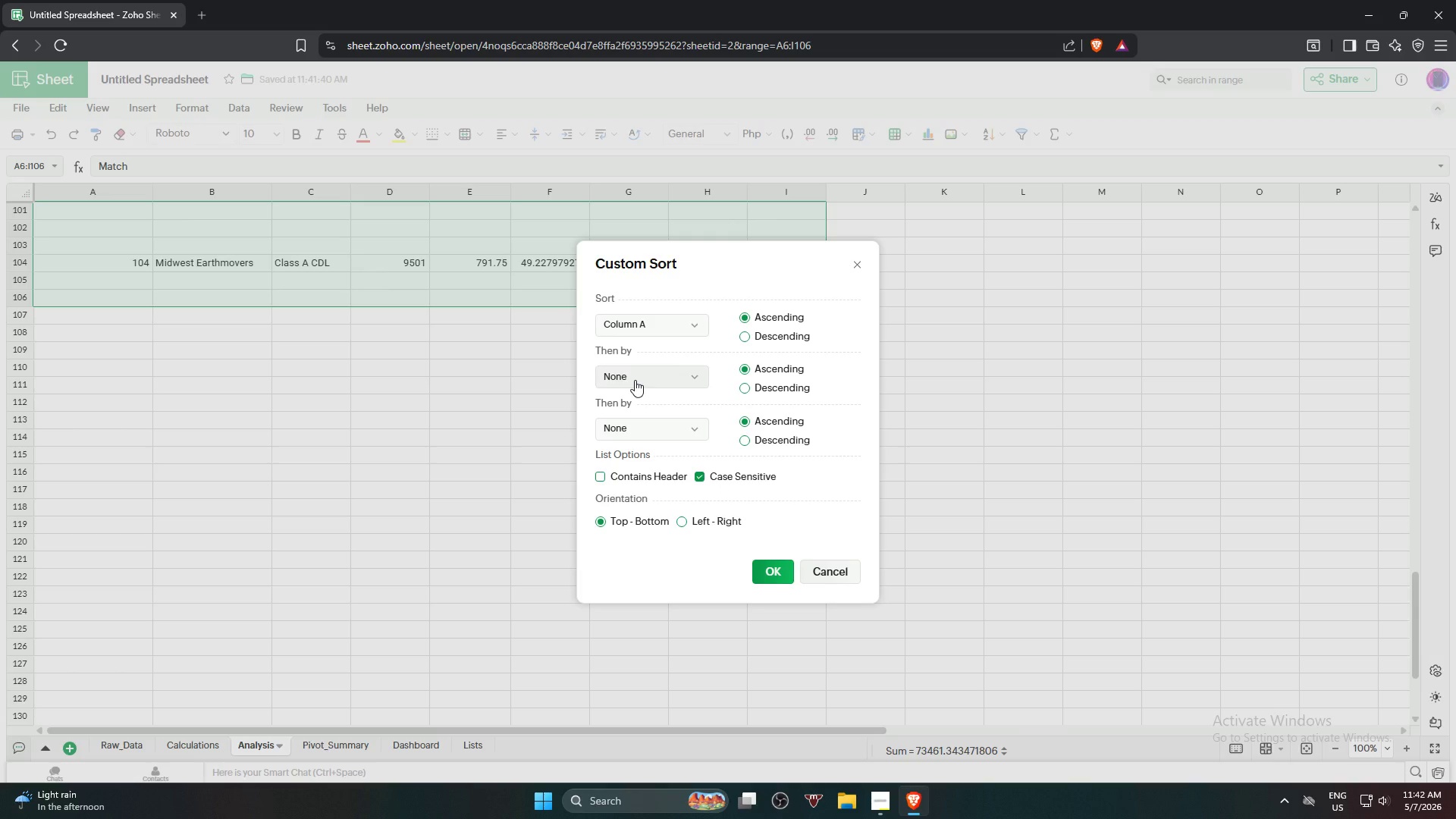 
wait(9.38)
 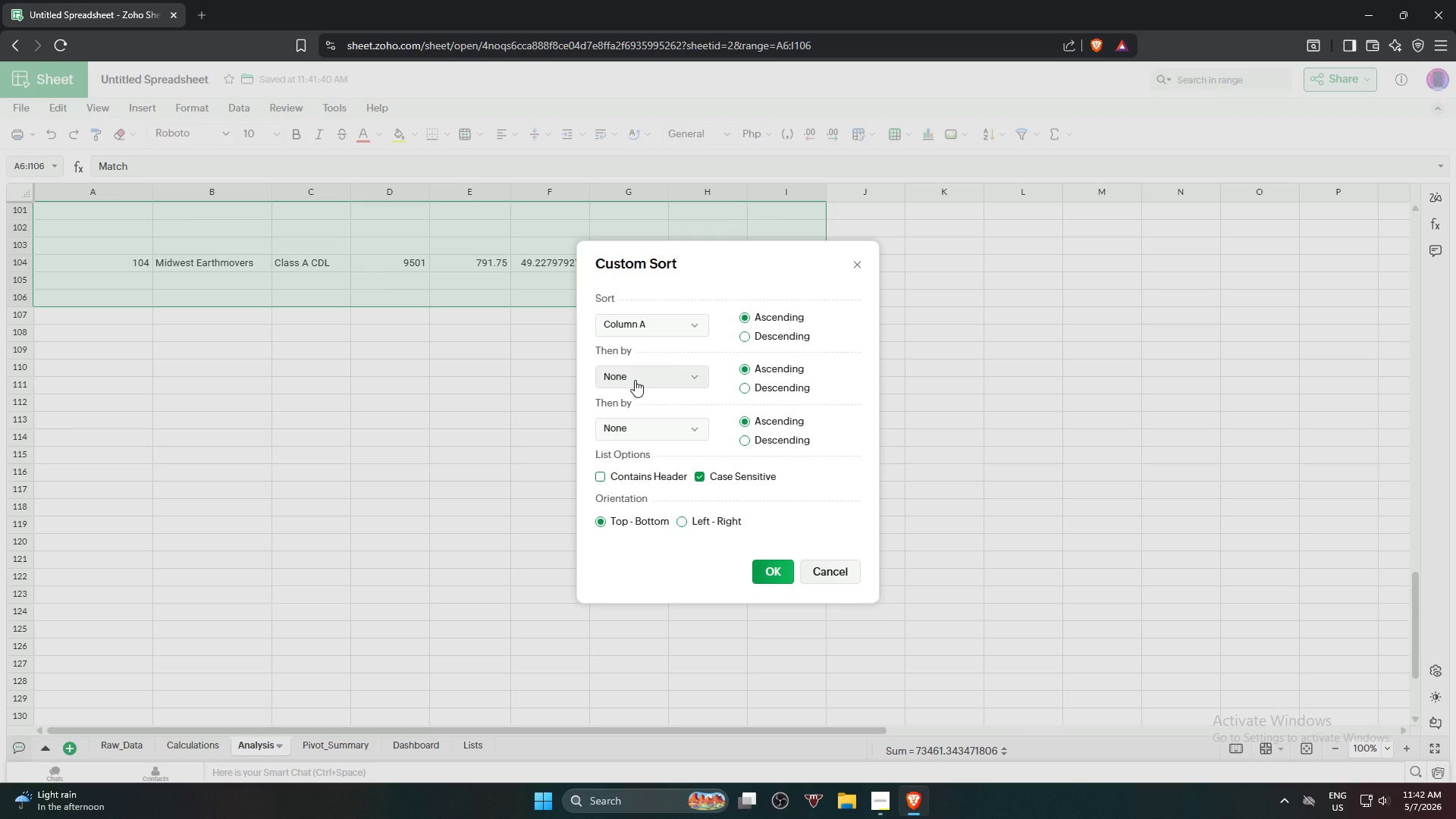 
left_click([635, 380])
 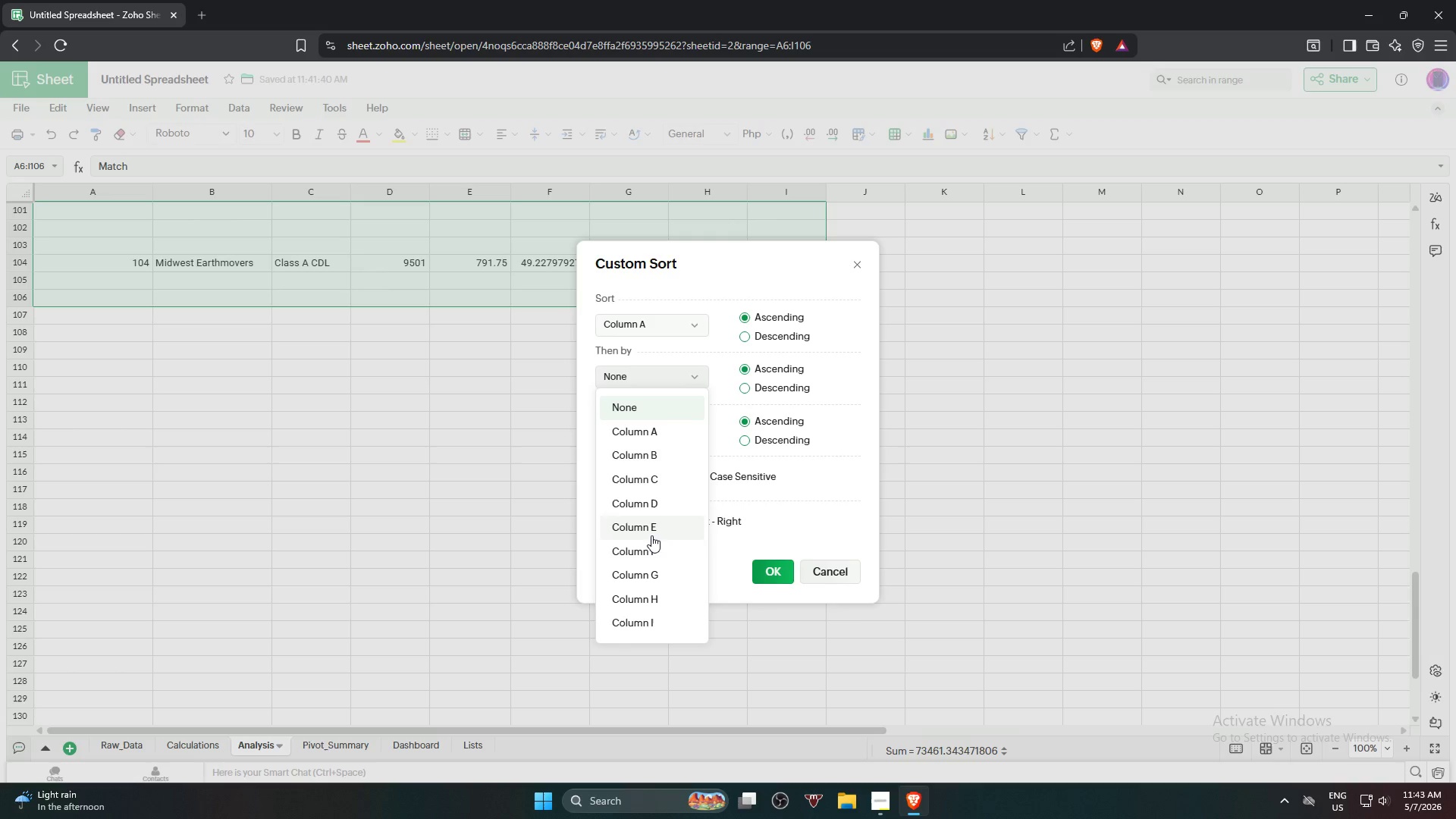 
scroll: coordinate [655, 538], scroll_direction: down, amount: 3.0
 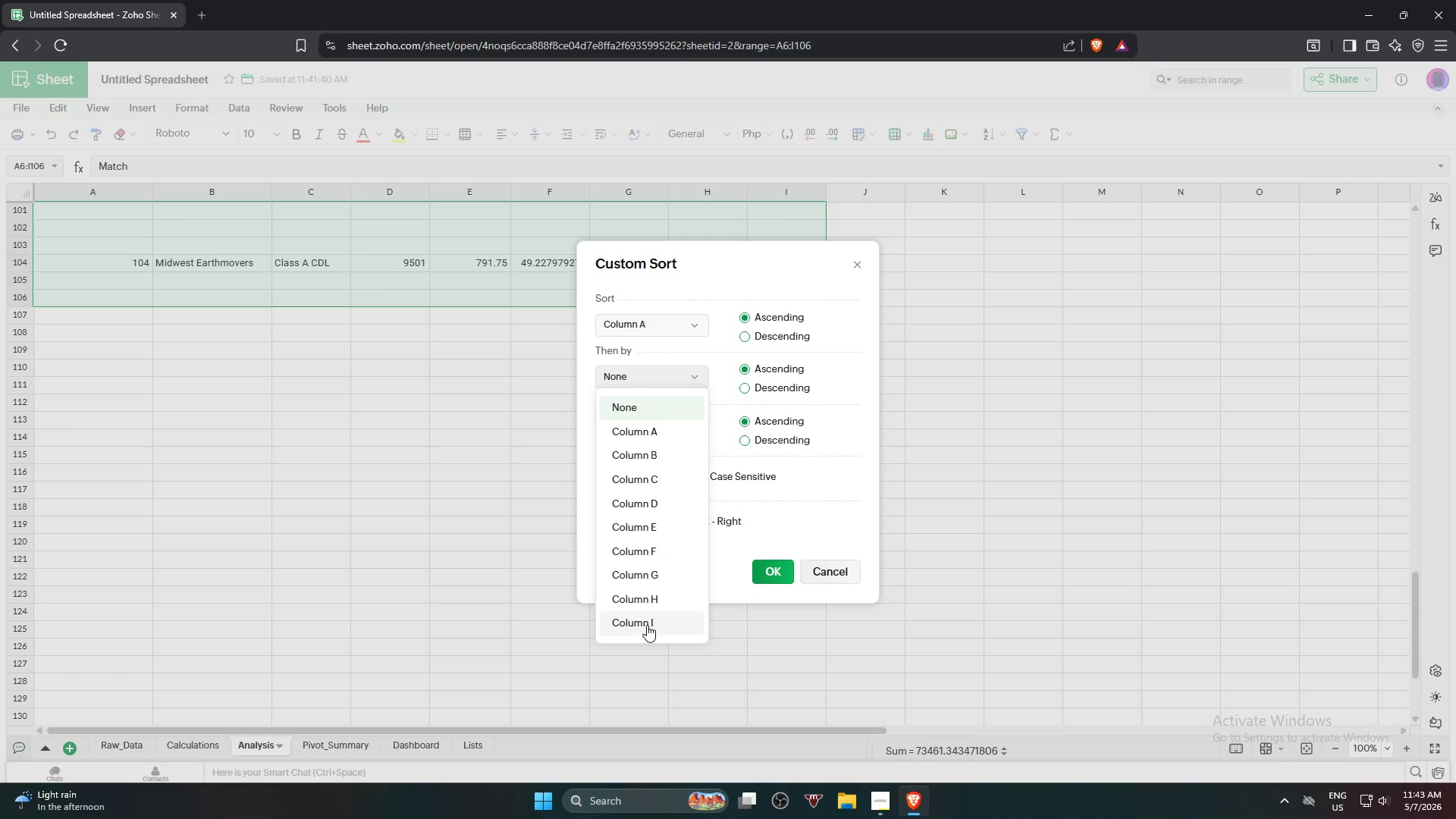 
left_click([647, 625])
 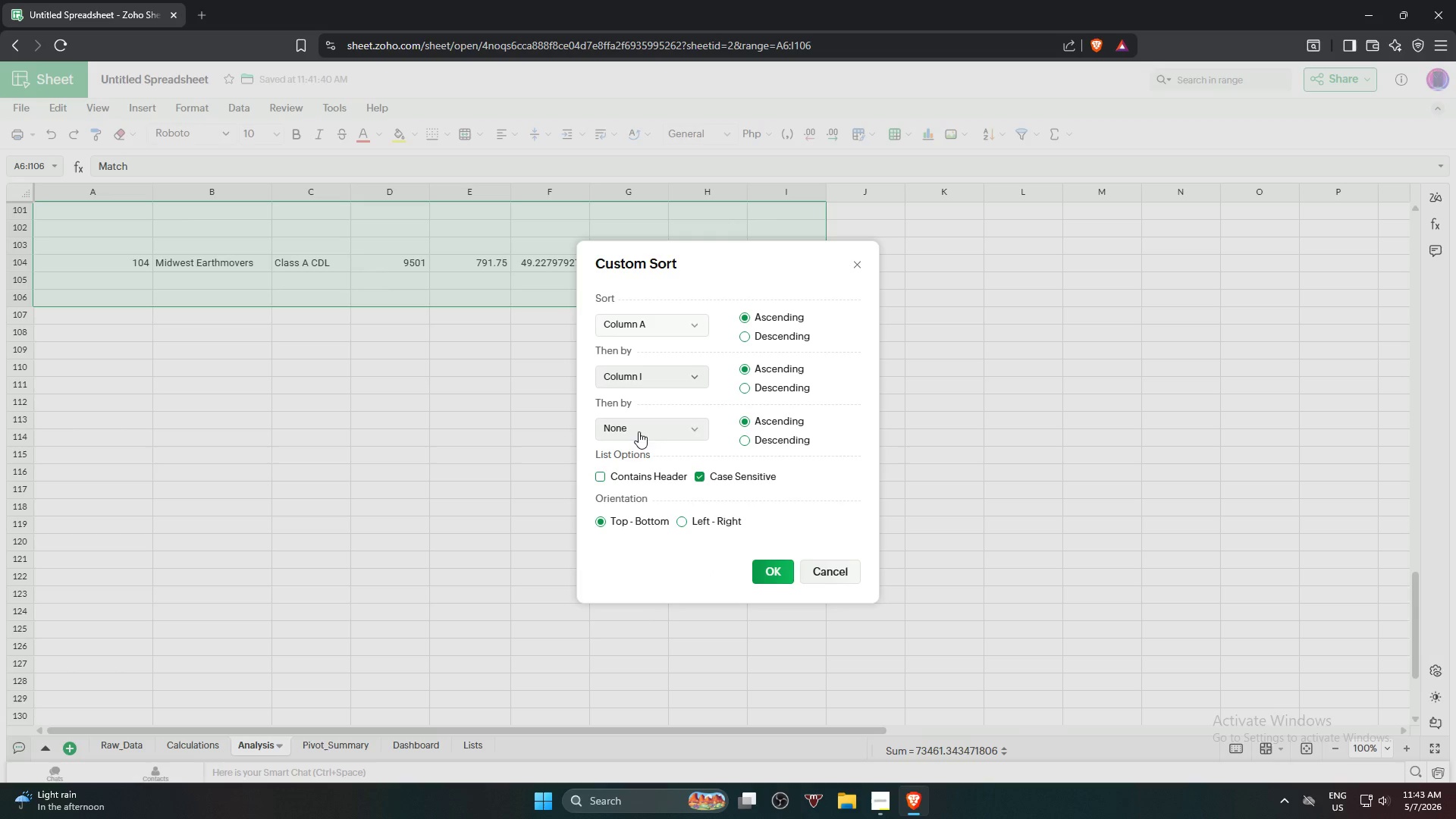 
left_click([642, 430])
 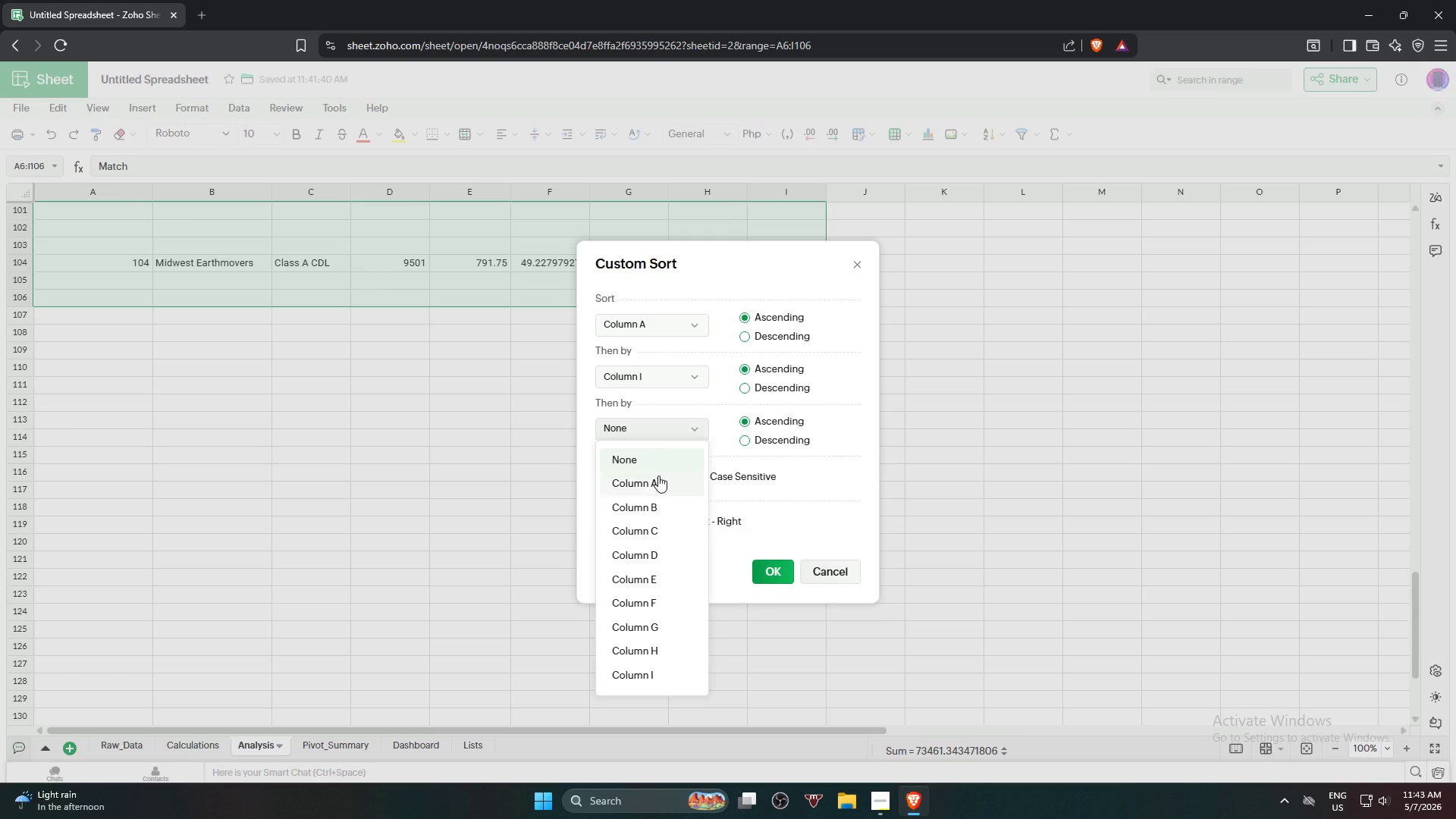 
left_click([658, 482])
 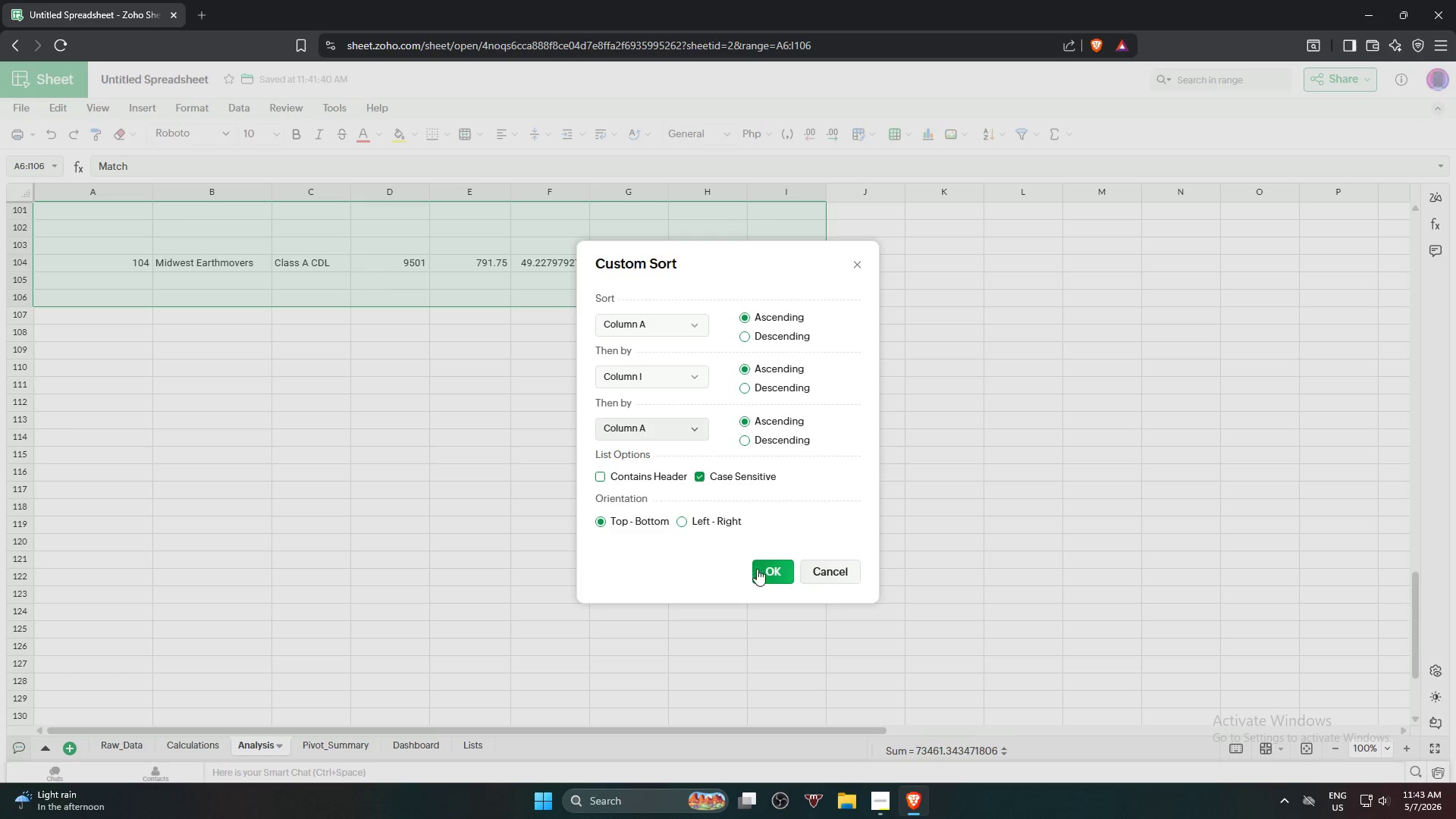 
left_click([773, 570])
 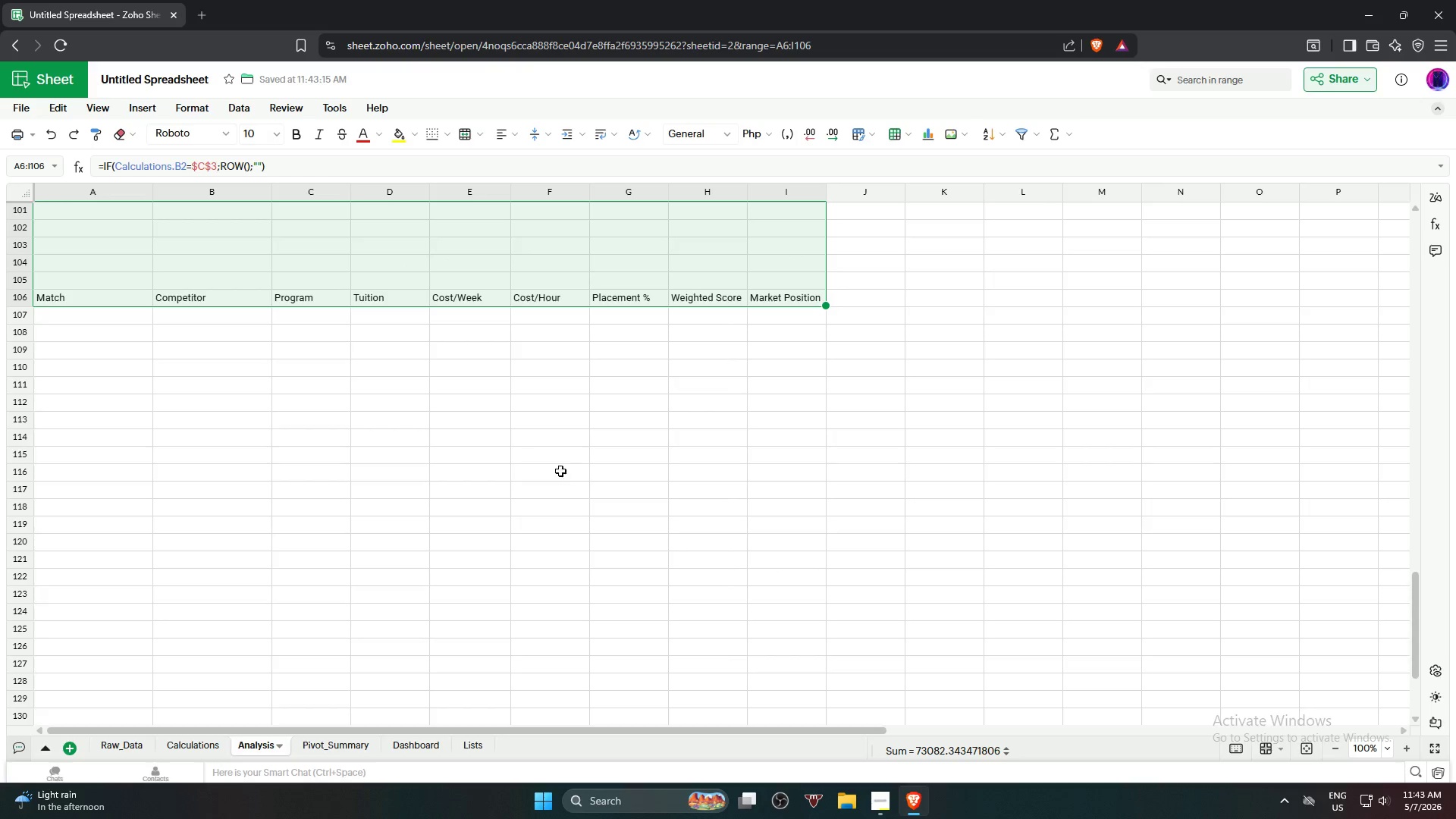 
scroll: coordinate [512, 441], scroll_direction: up, amount: 24.0
 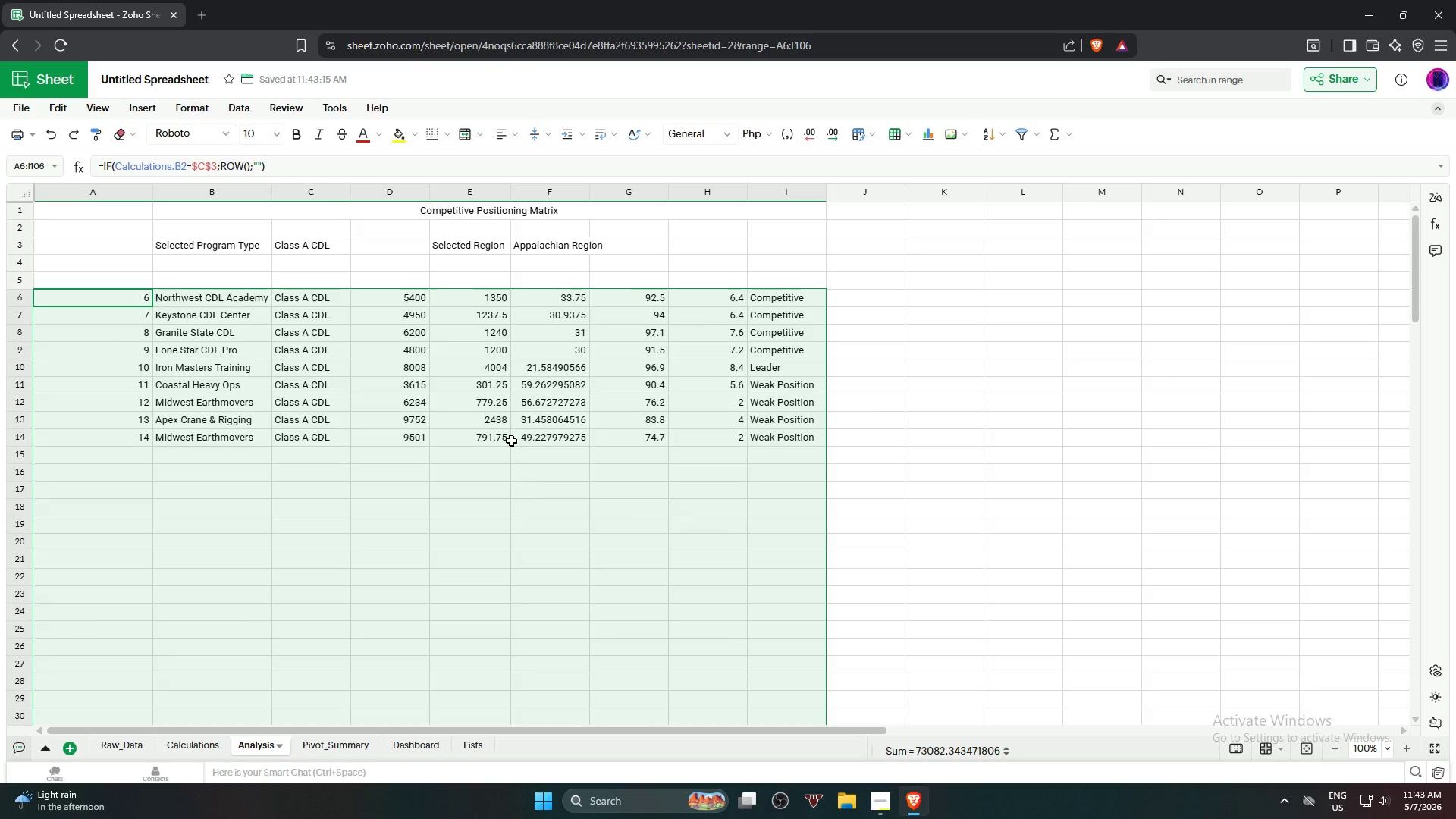 
scroll: coordinate [511, 443], scroll_direction: down, amount: 19.0
 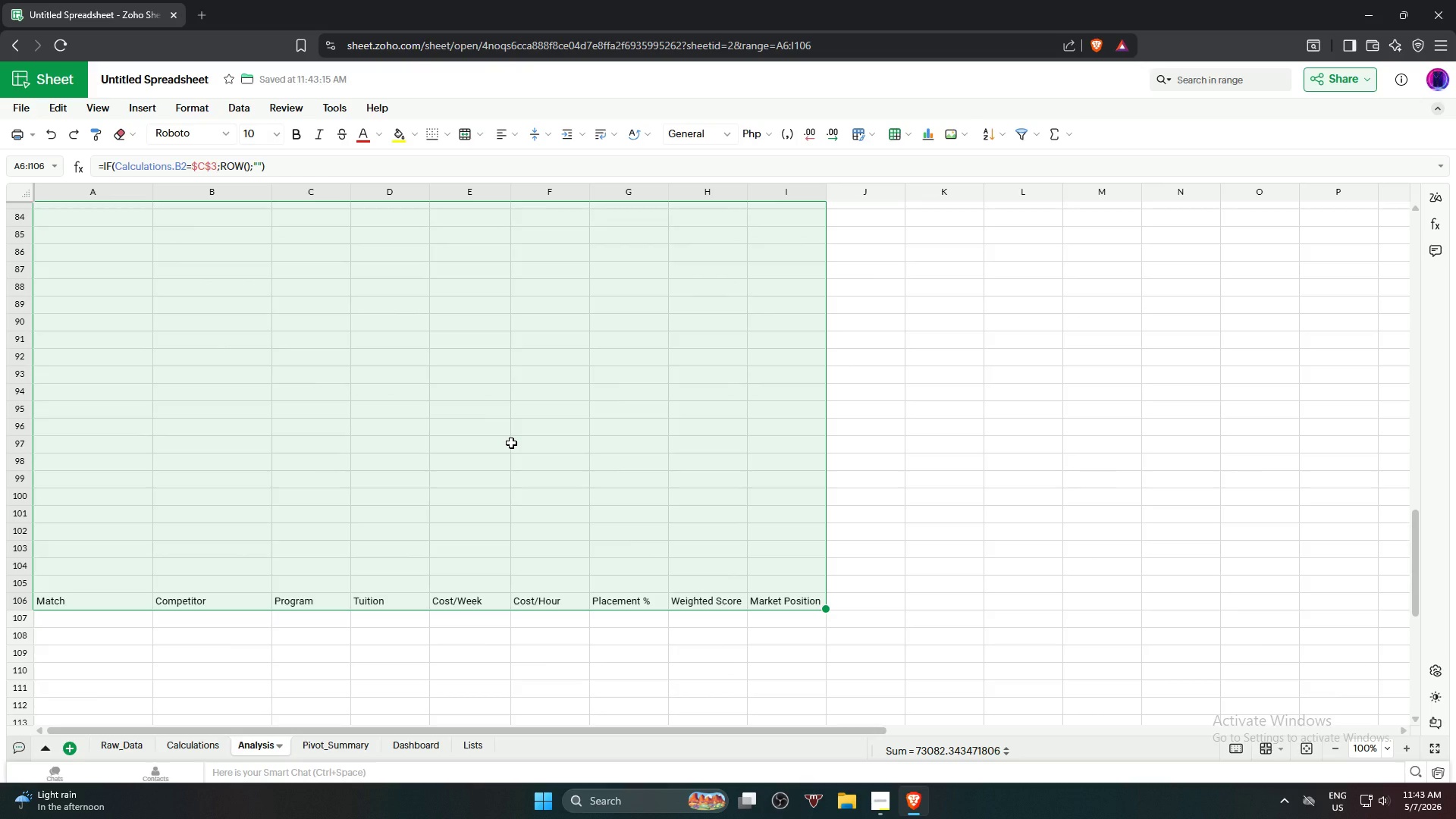 
wait(6.51)
 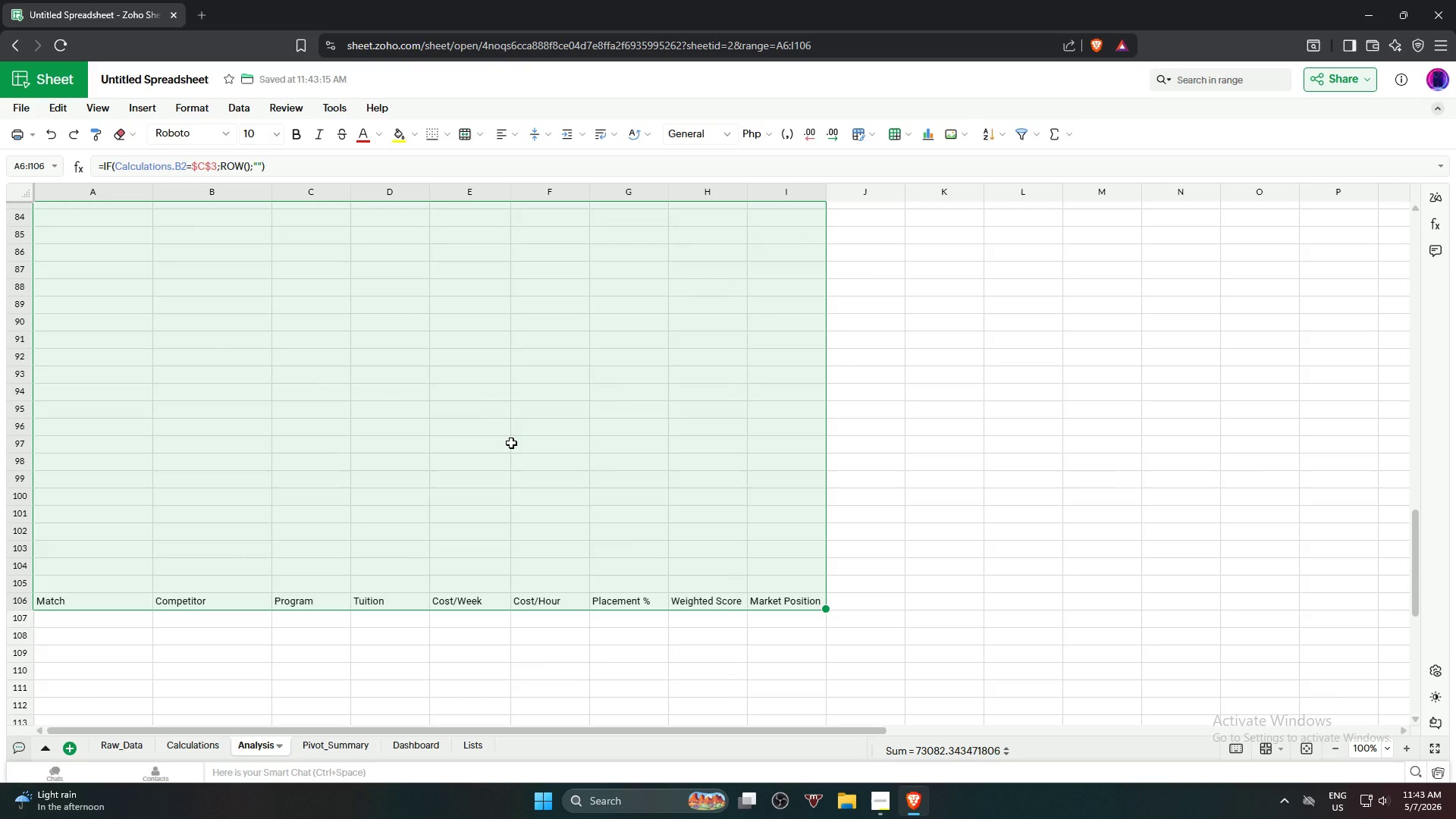 
scroll: coordinate [511, 439], scroll_direction: up, amount: 19.0
 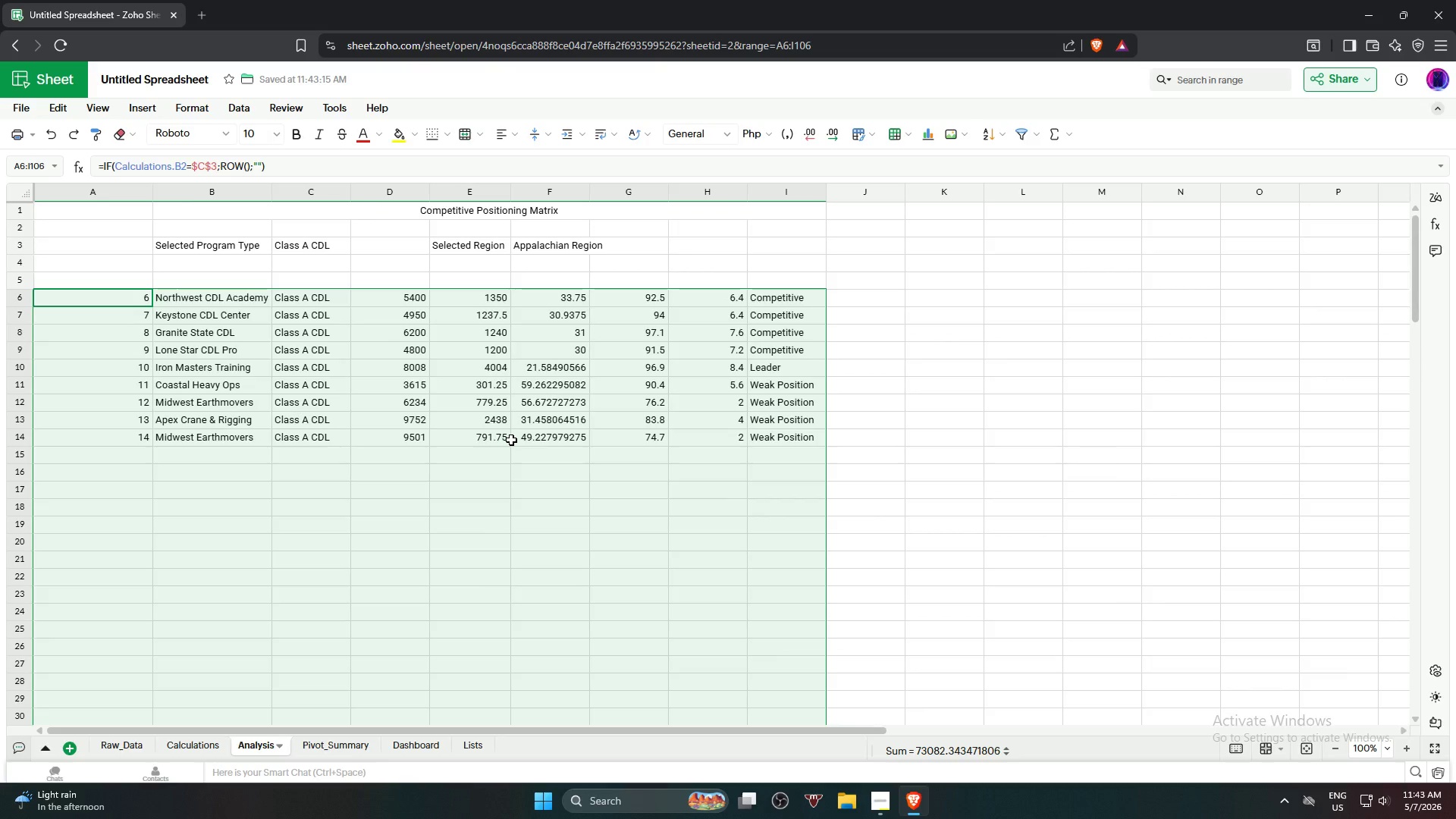 
wait(7.27)
 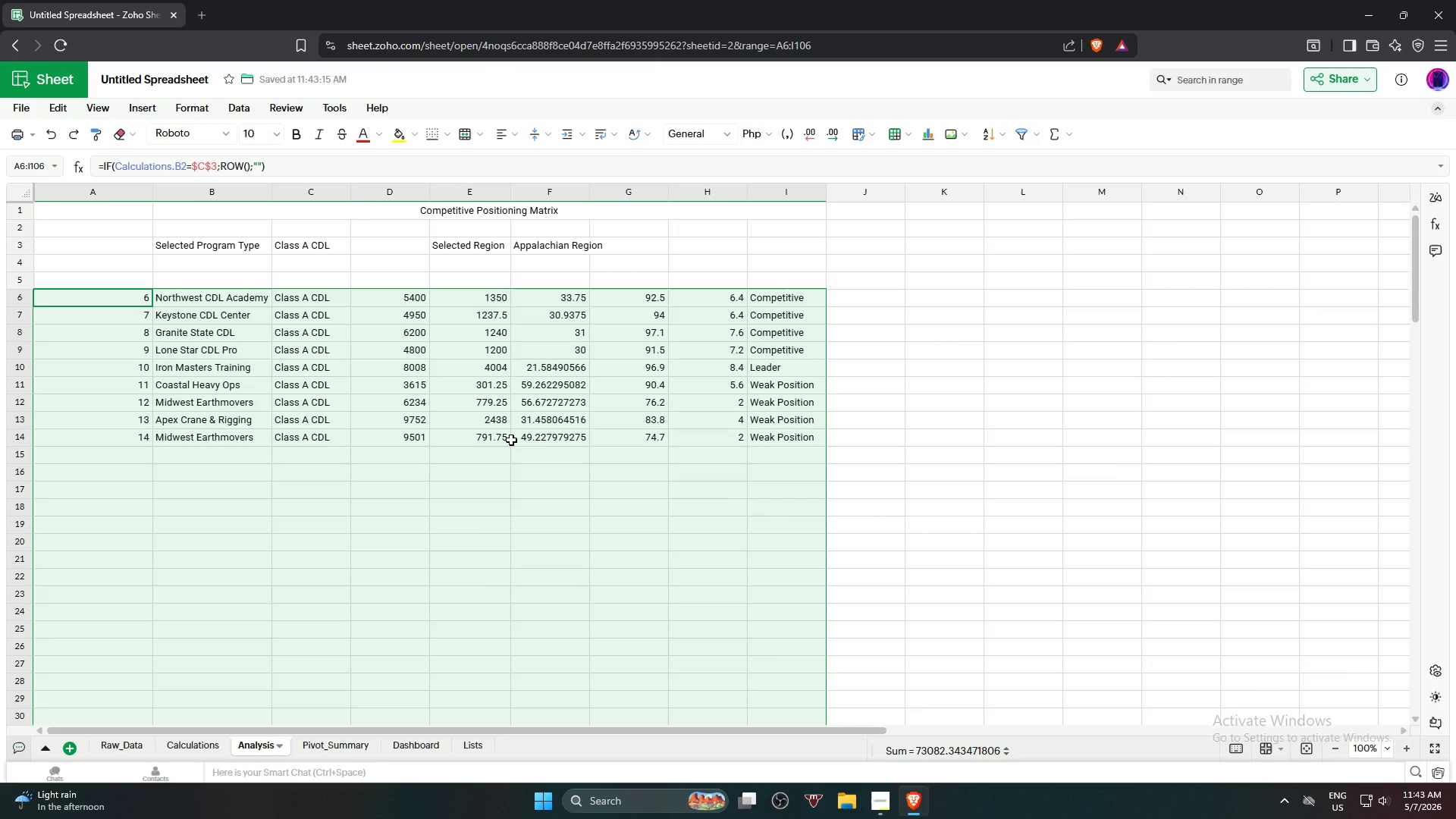 
key(Control+Z)
 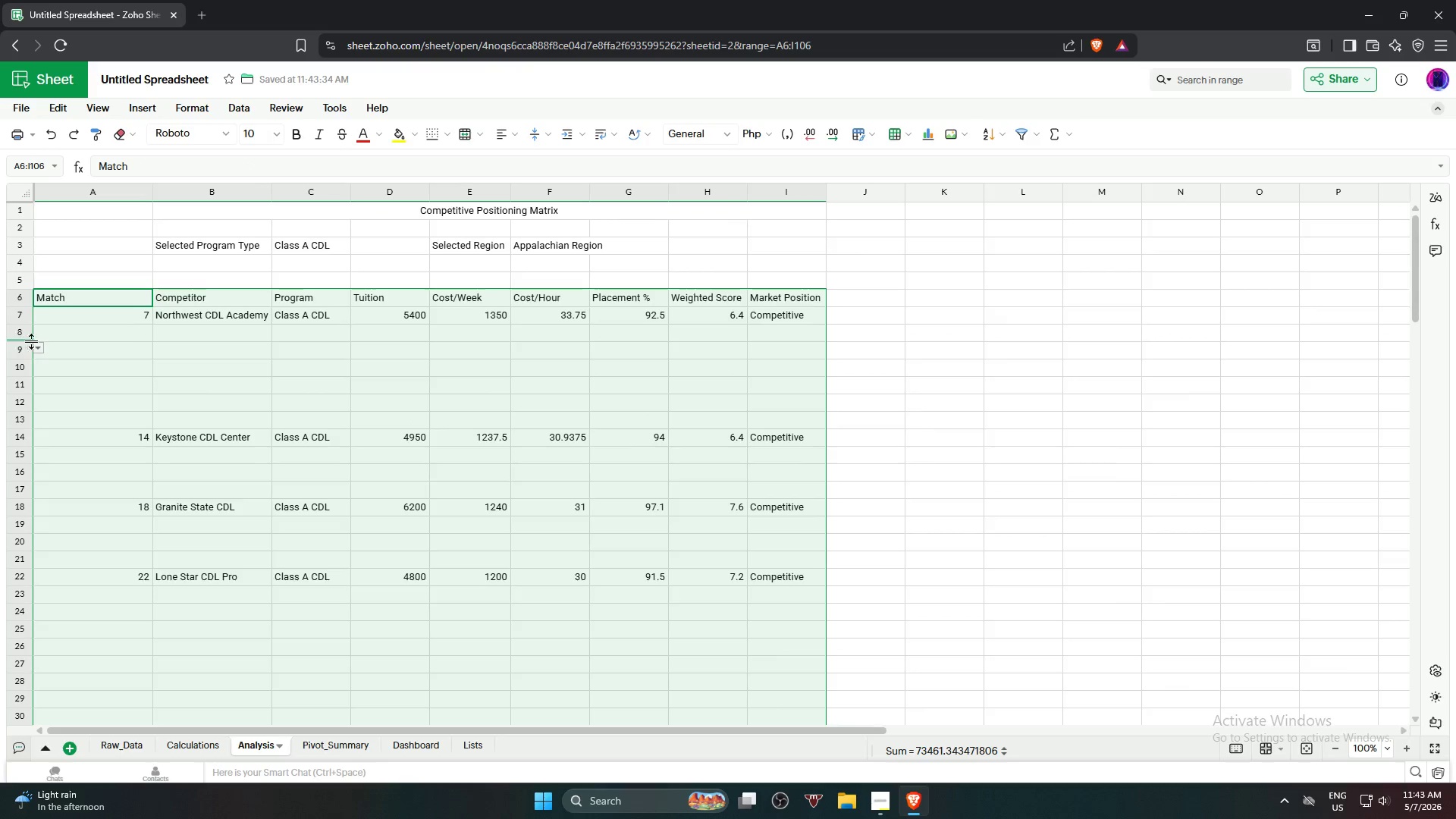 
left_click([80, 321])
 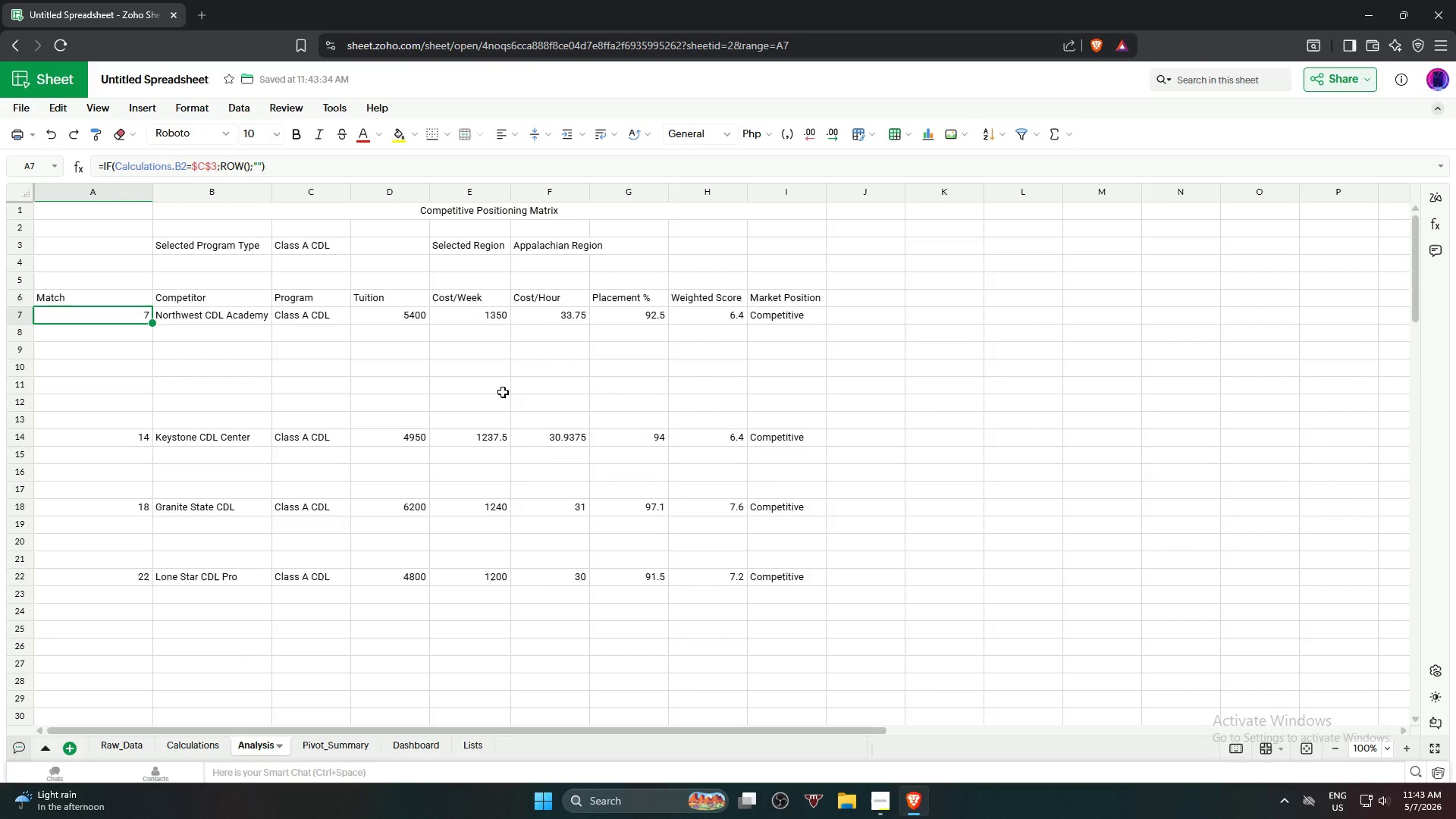 
scroll: coordinate [759, 504], scroll_direction: down, amount: 23.0
 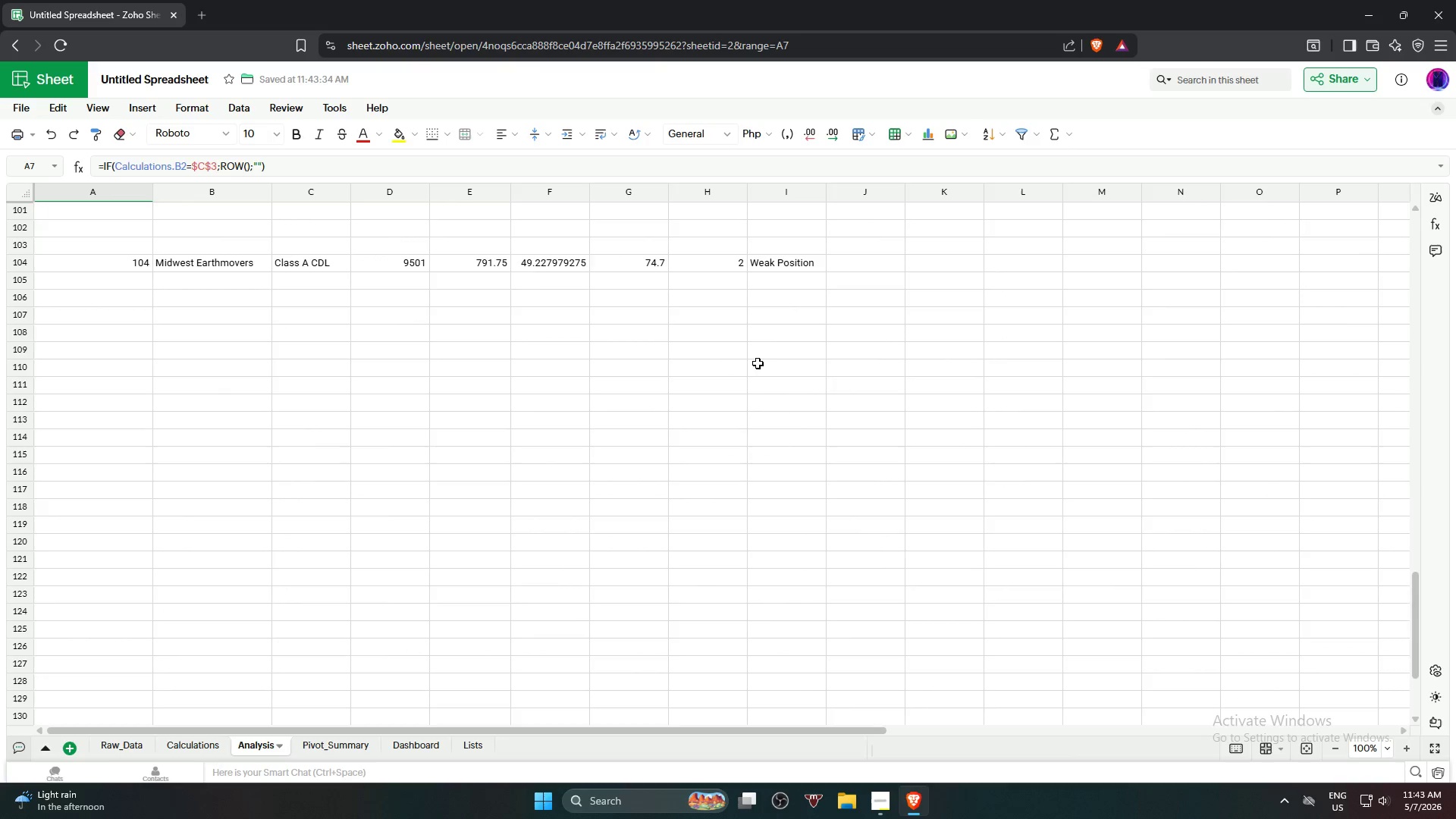 
hold_key(key=ShiftLeft, duration=2.38)
left_click([795, 318])
 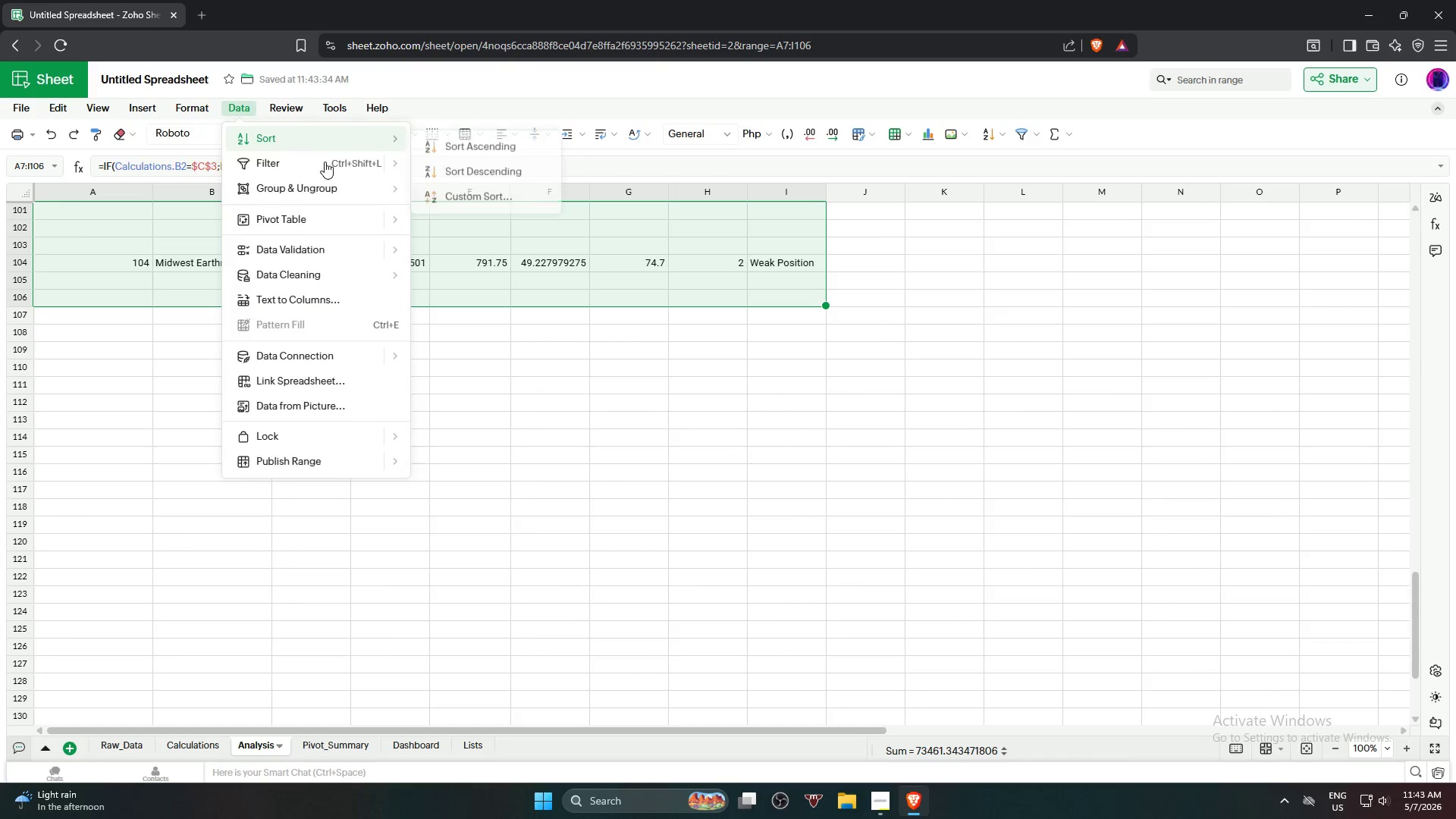 
left_click([500, 186])
 